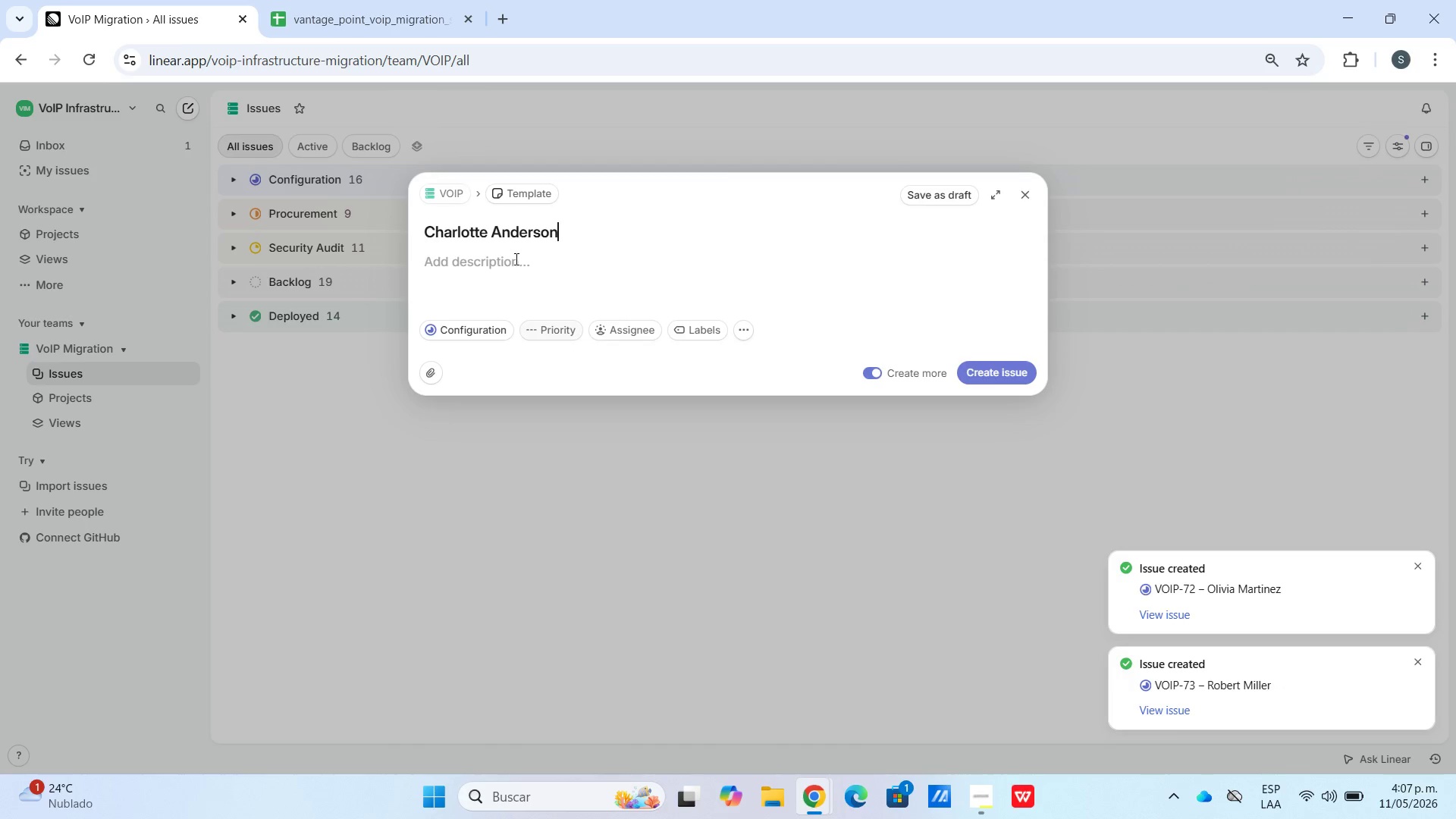 
left_click([515, 259])
 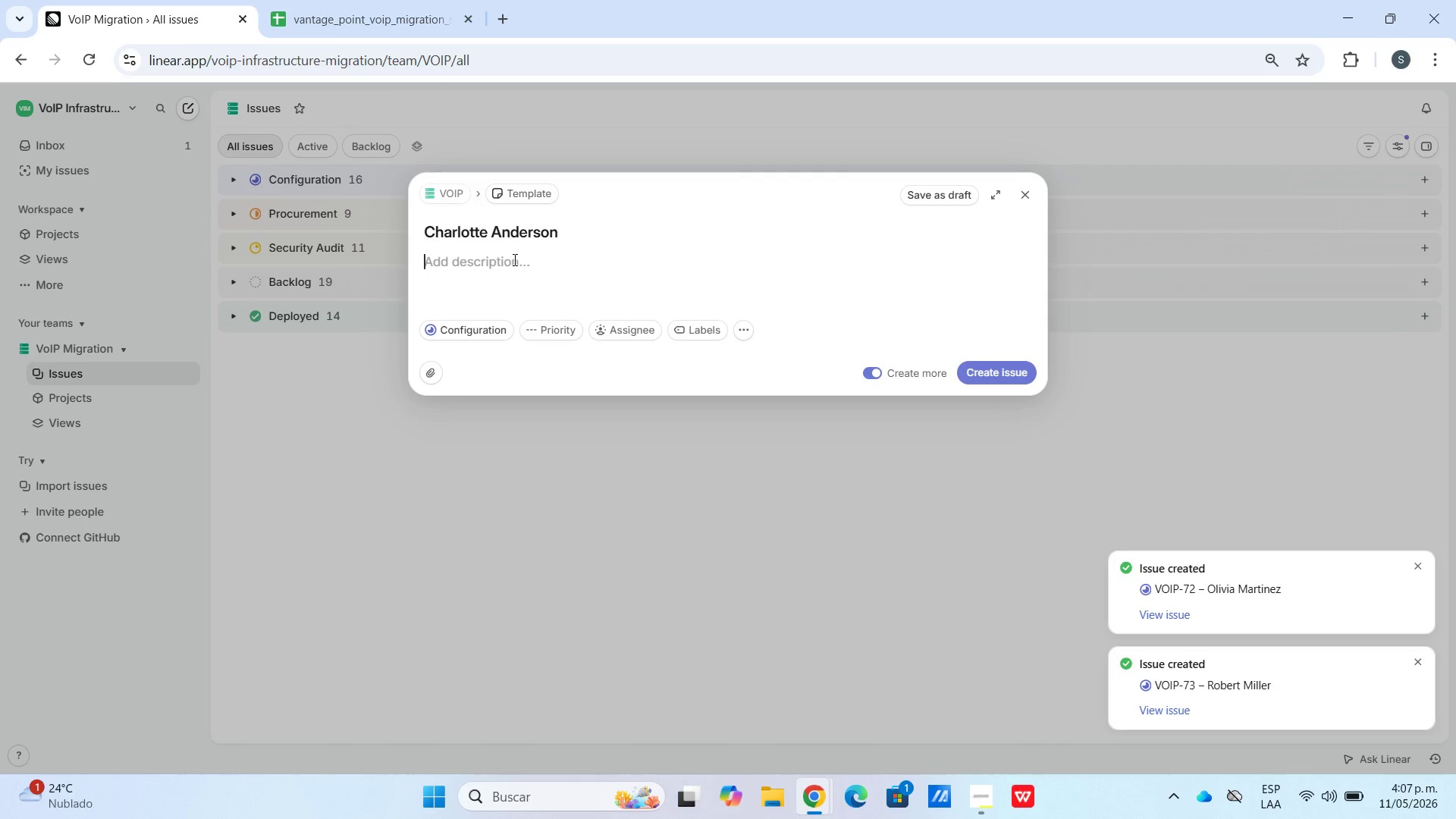 
key(Meta+V)
 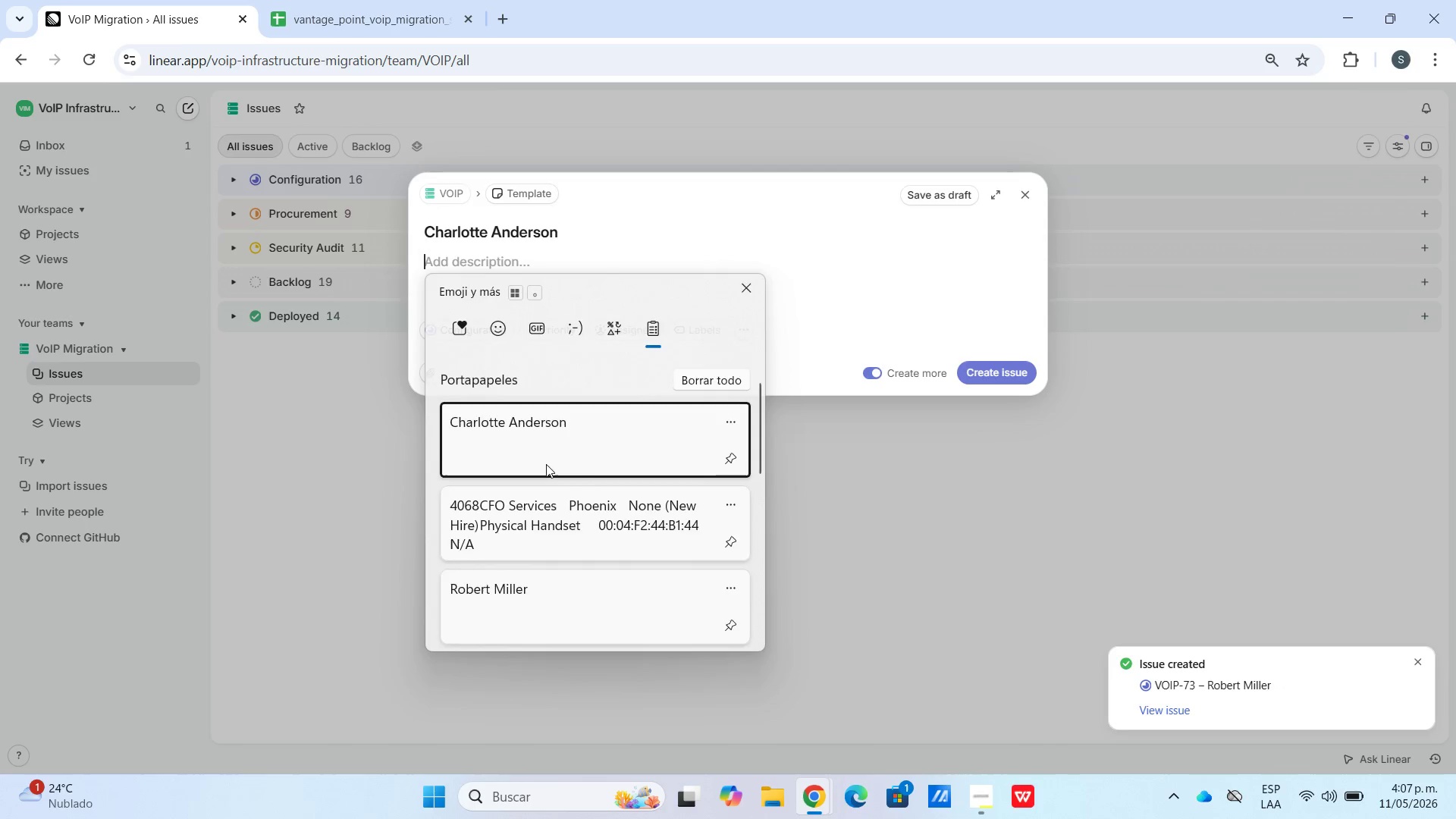 
key(Control+ControlLeft)
 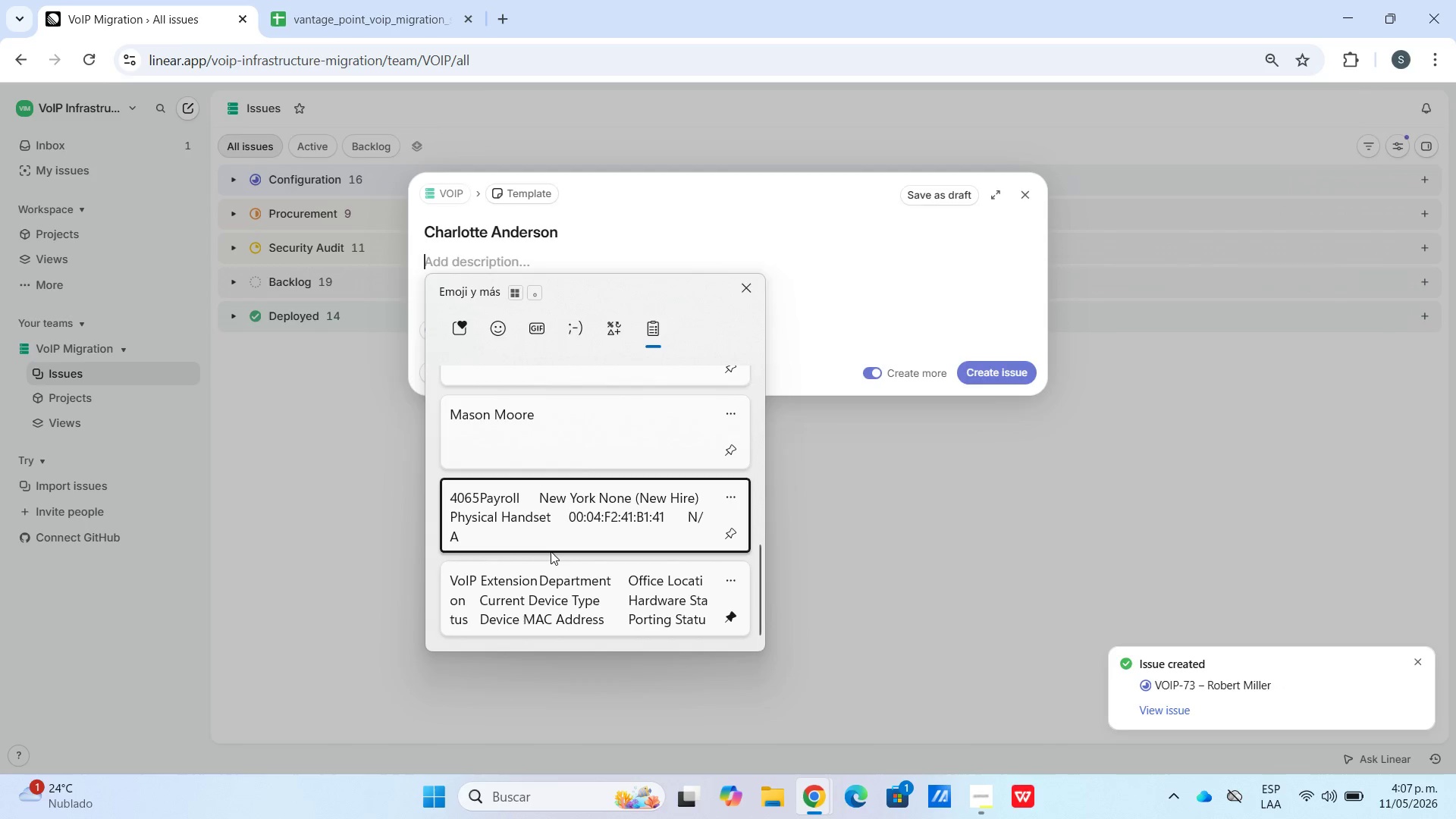 
scroll: coordinate [547, 484], scroll_direction: down, amount: 21.0
 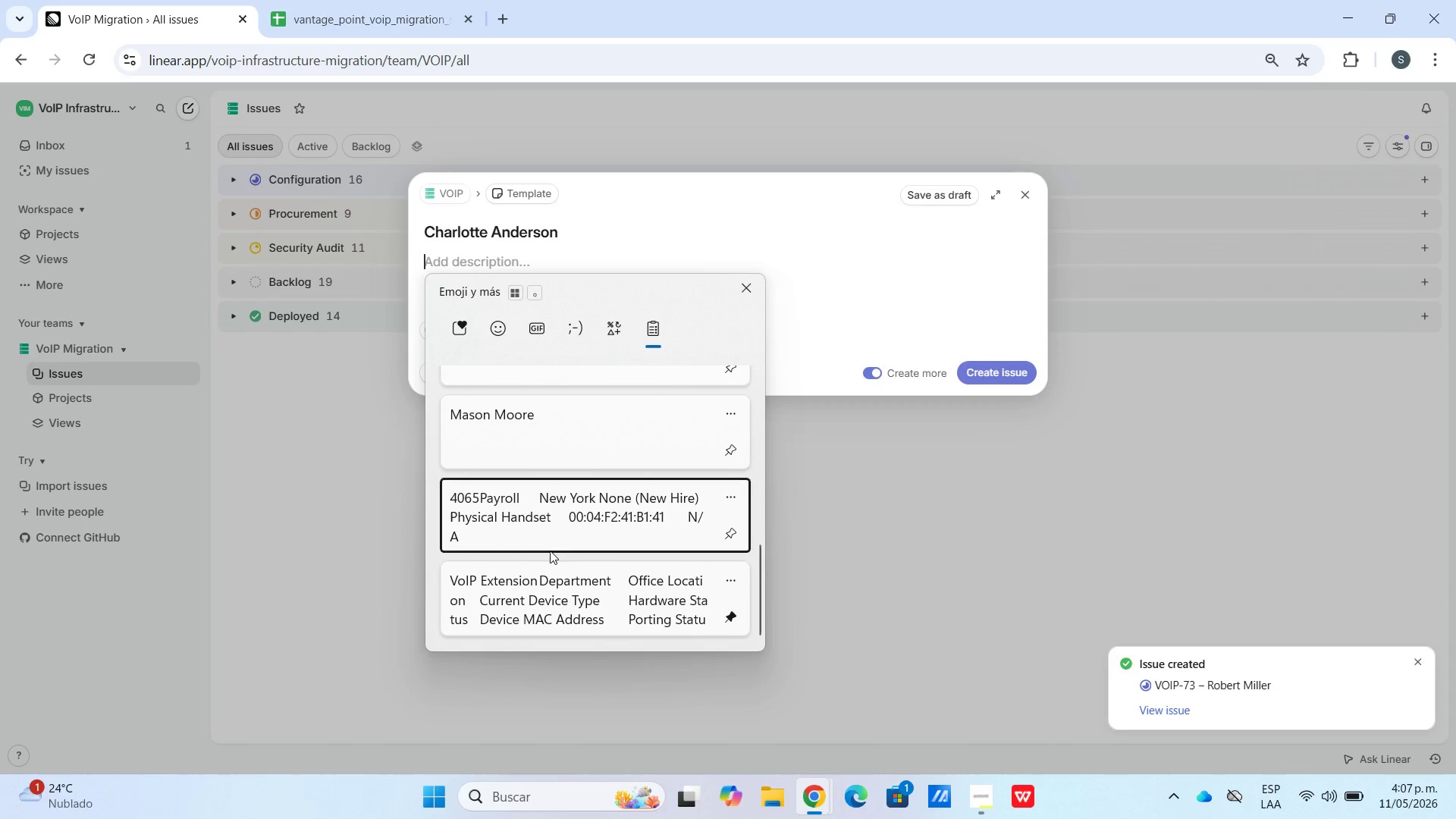 
key(Control+V)
 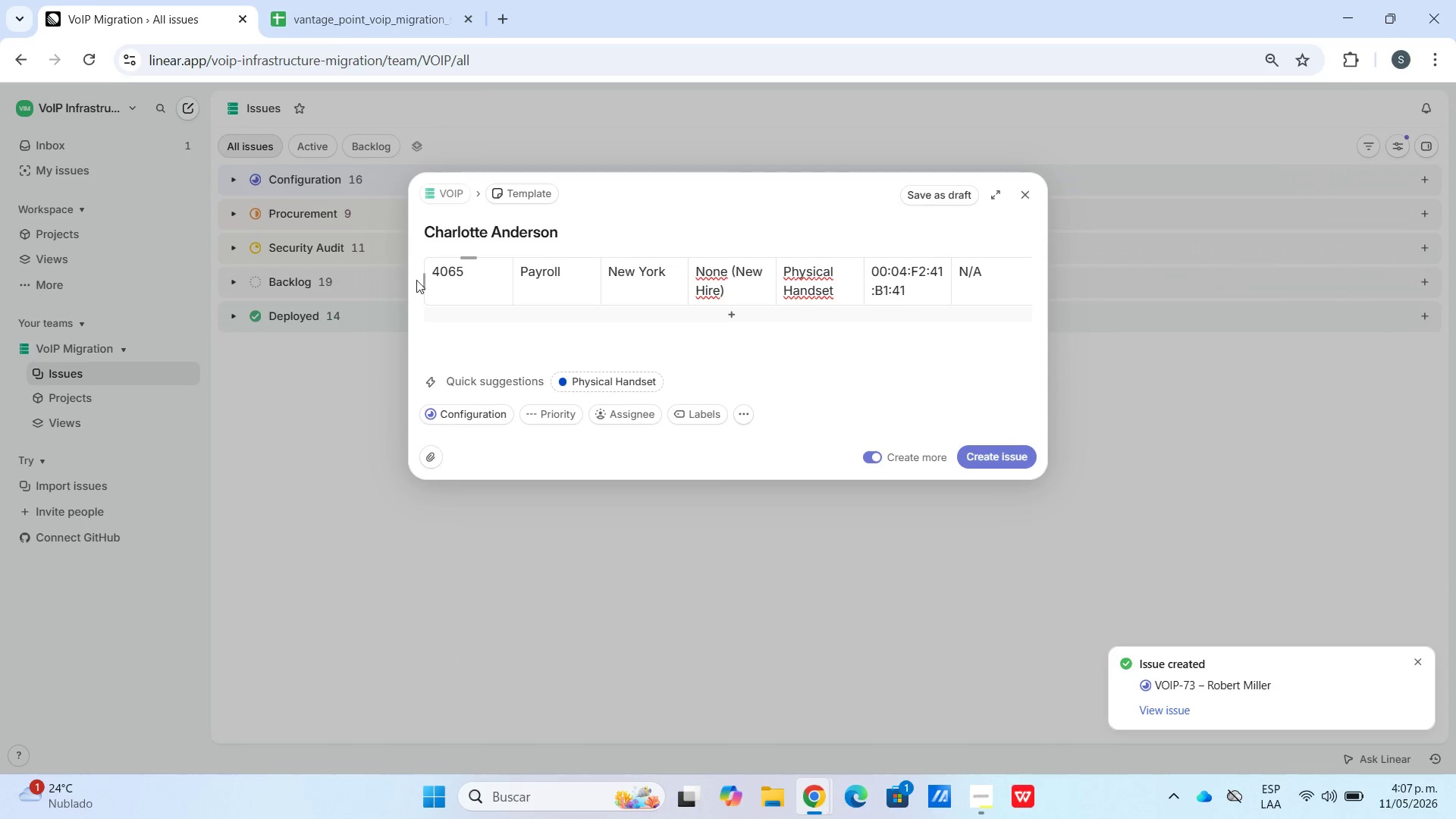 
left_click([416, 271])
 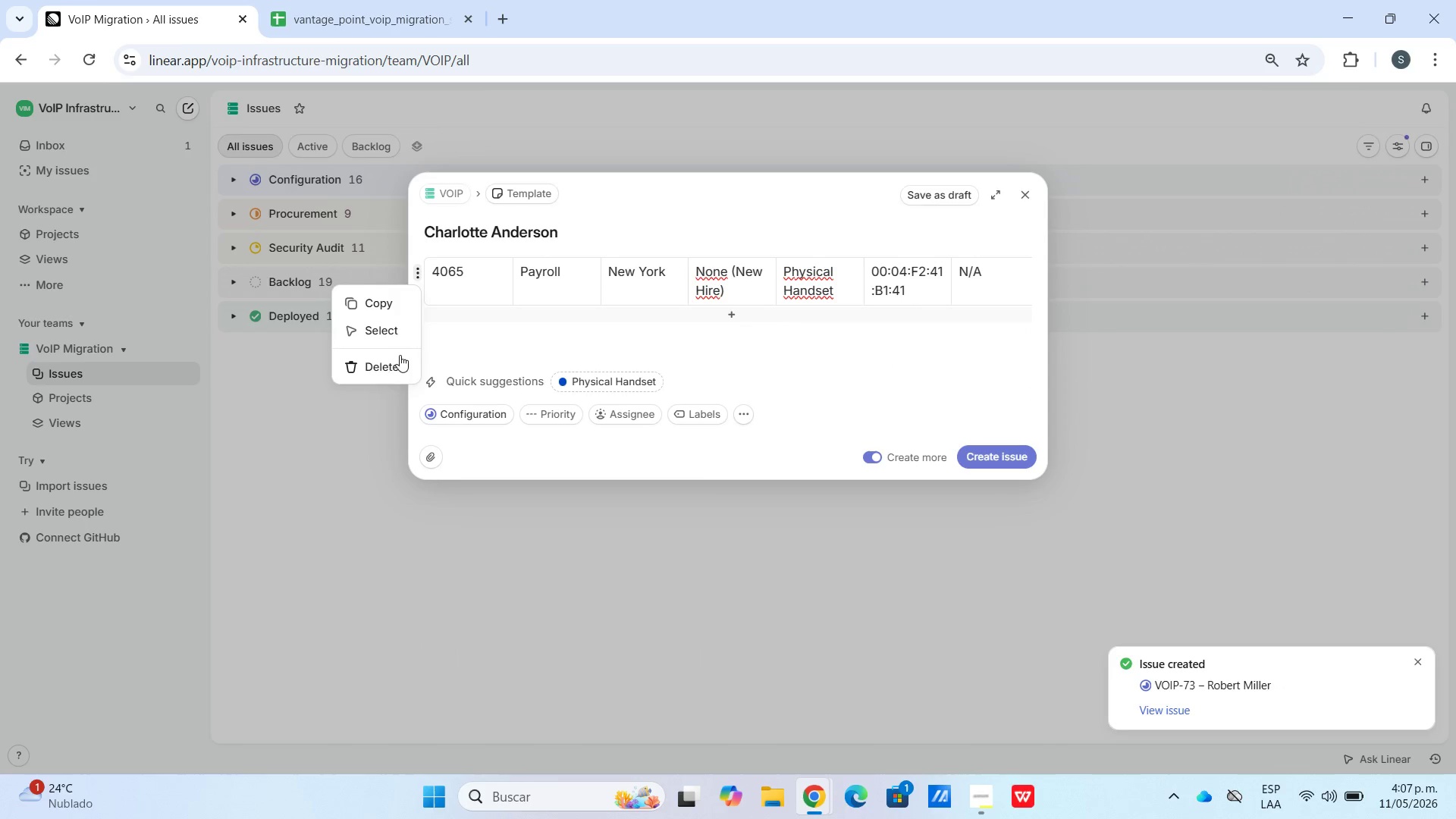 
left_click([394, 361])
 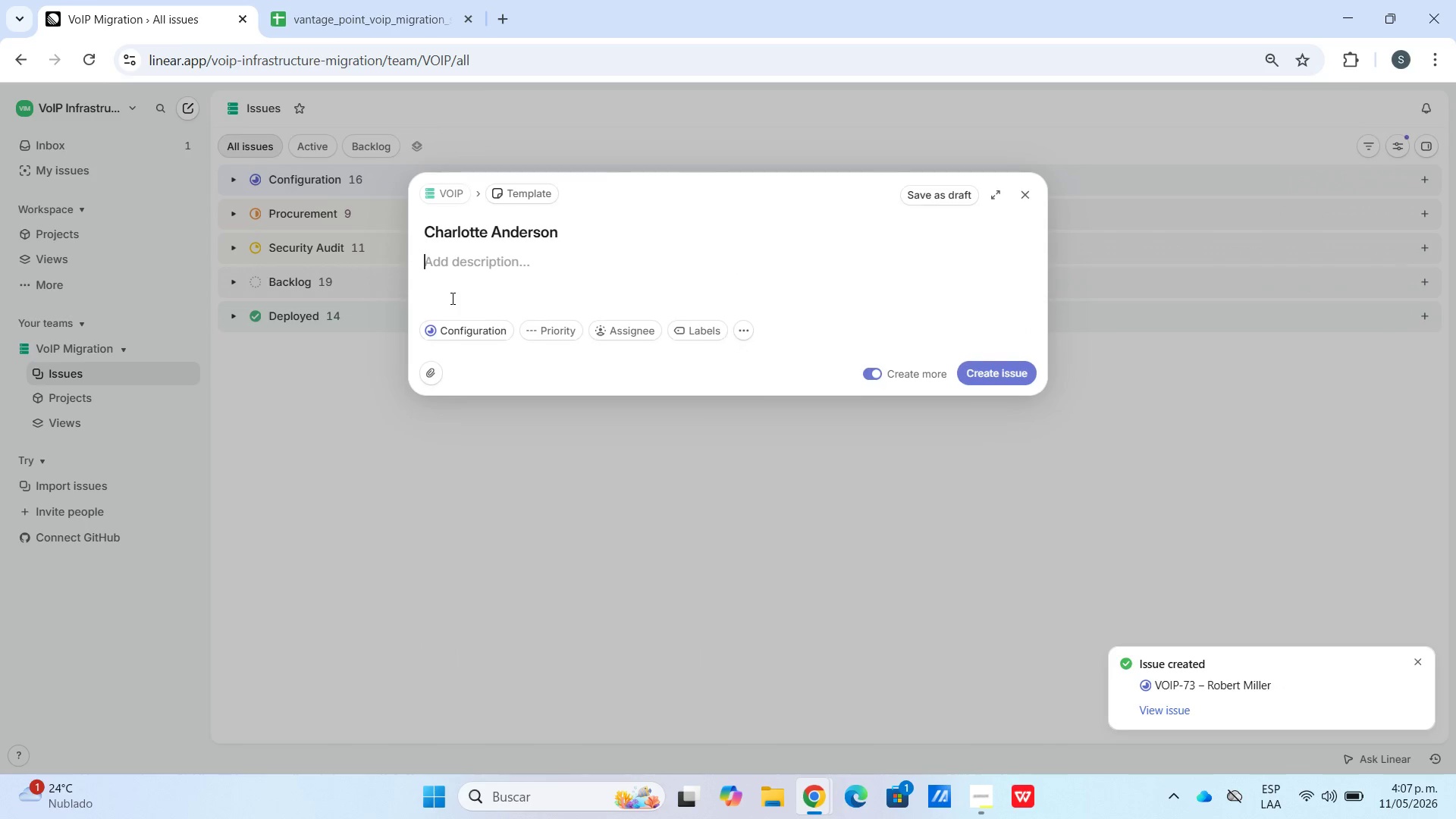 
key(Meta+V)
 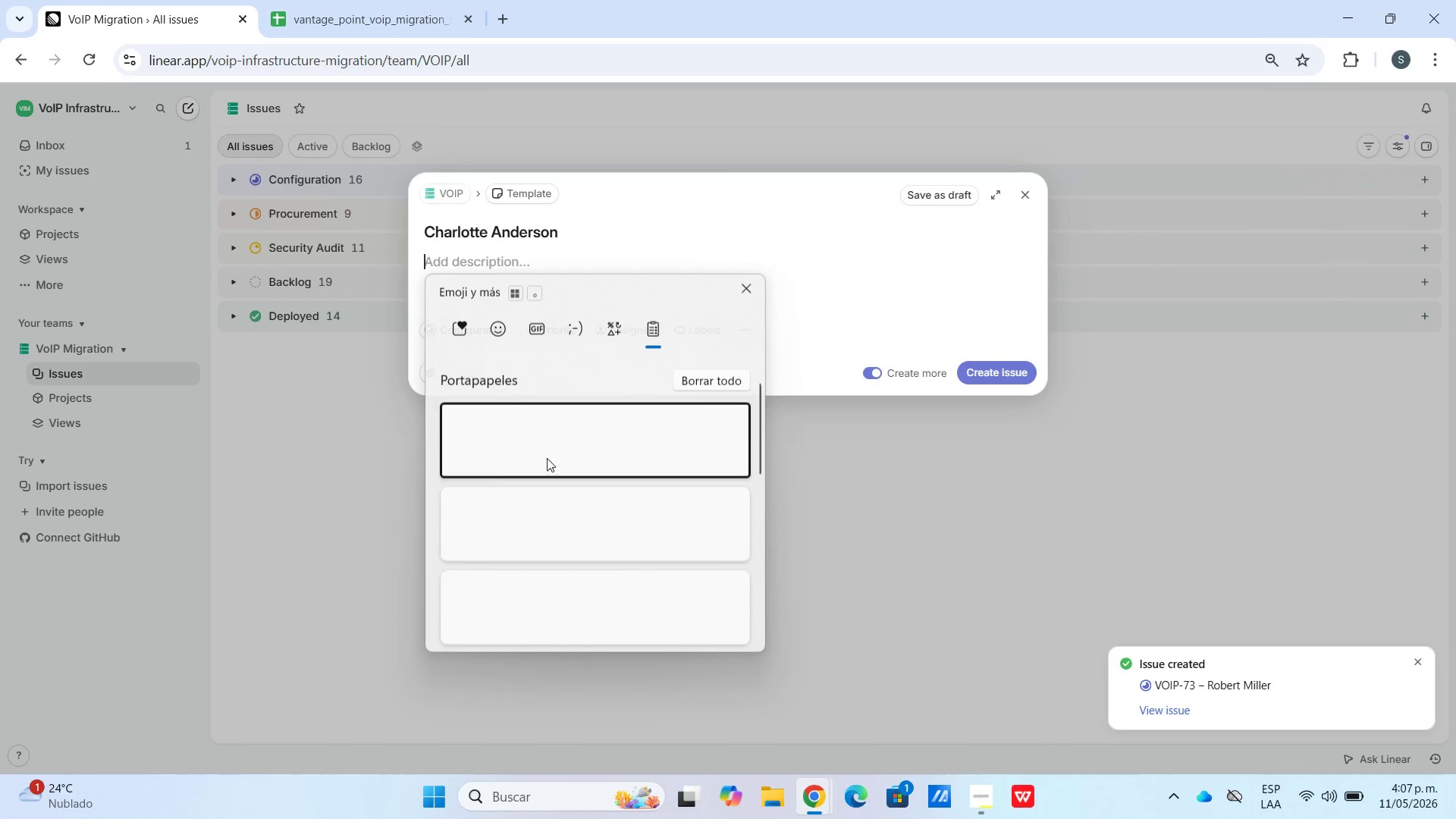 
left_click([549, 591])
 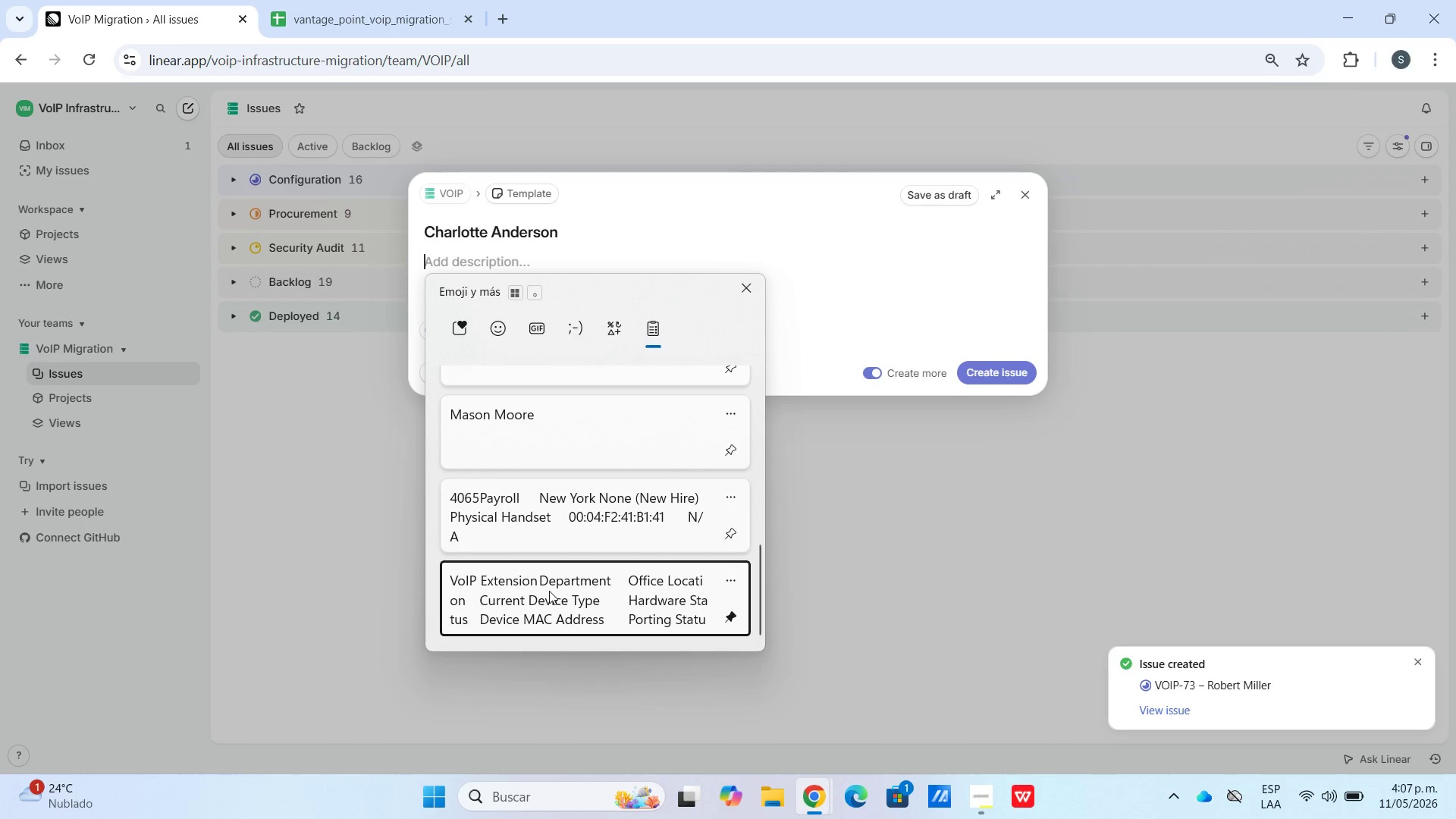 
key(Control+ControlLeft)
 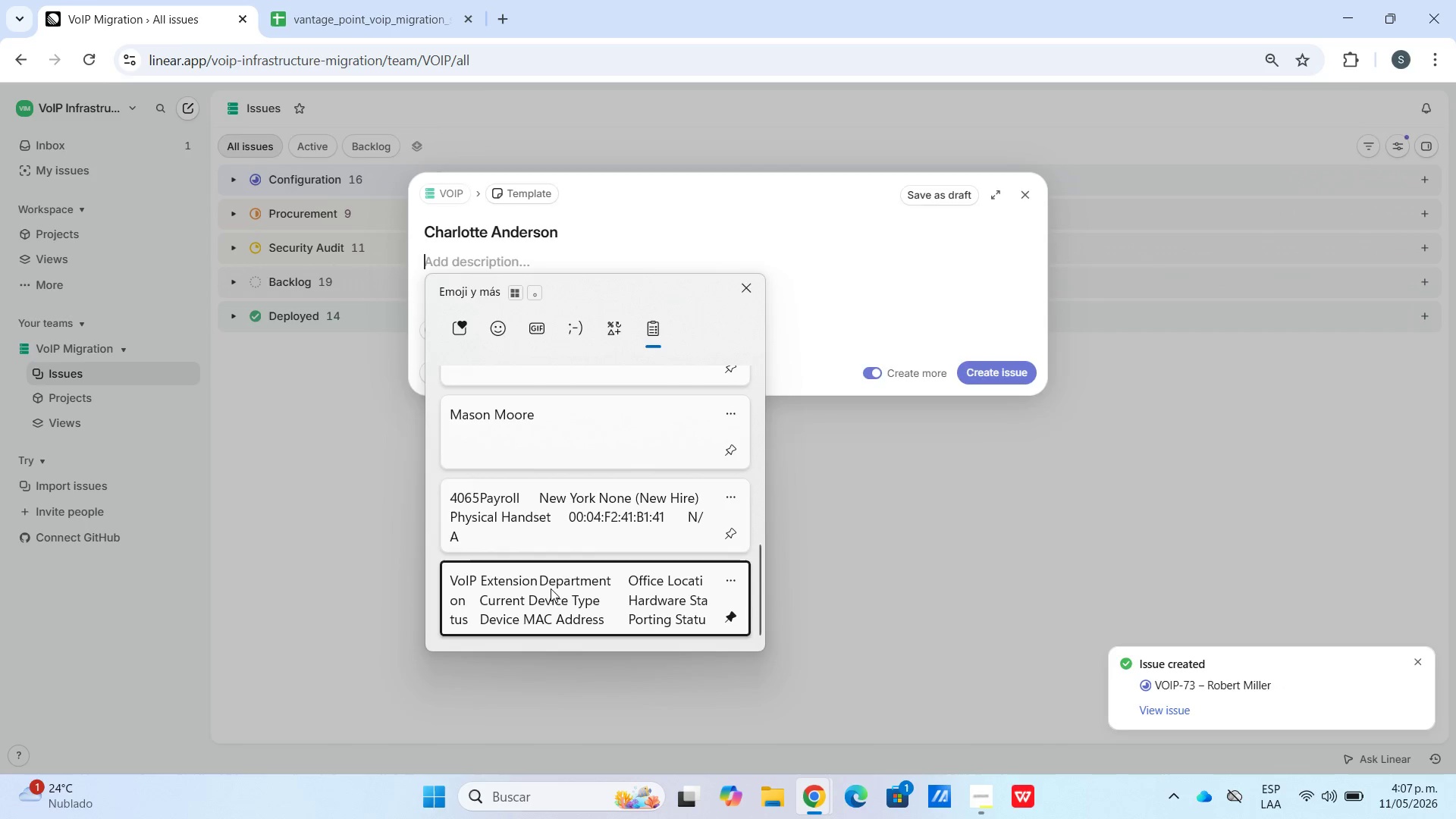 
key(Control+V)
 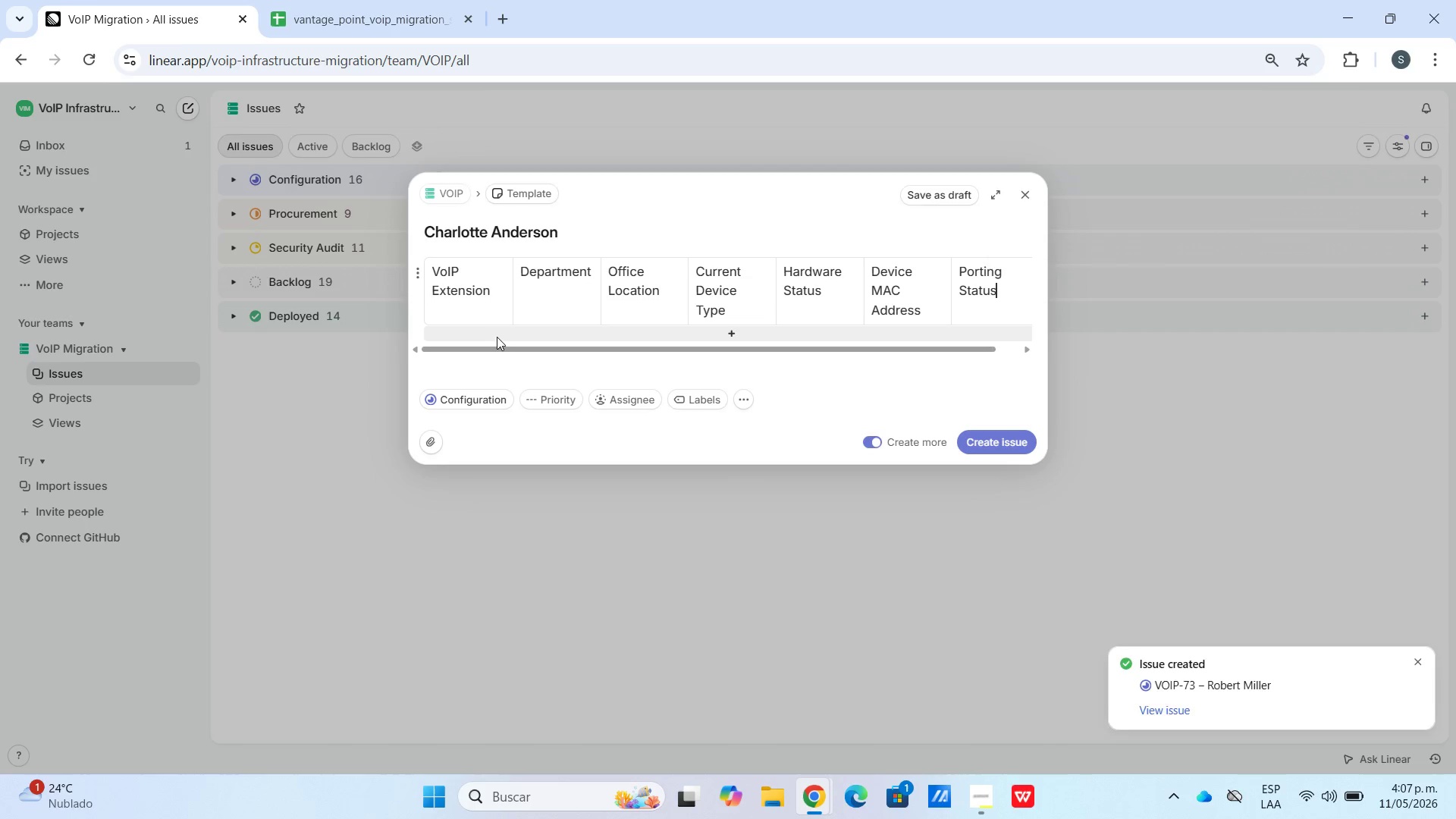 
scroll: coordinate [539, 559], scroll_direction: down, amount: 20.0
 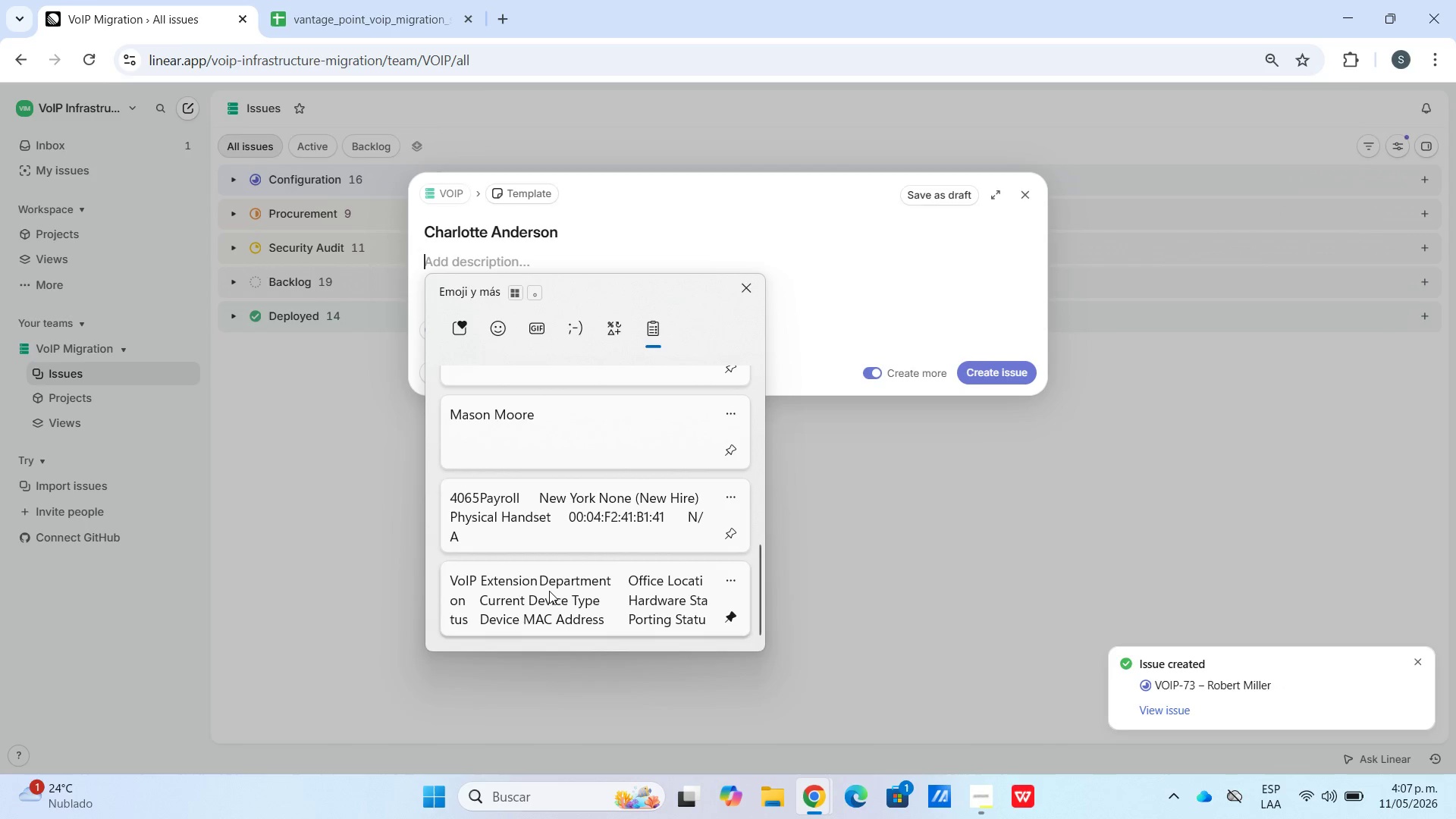 
left_click([495, 333])
 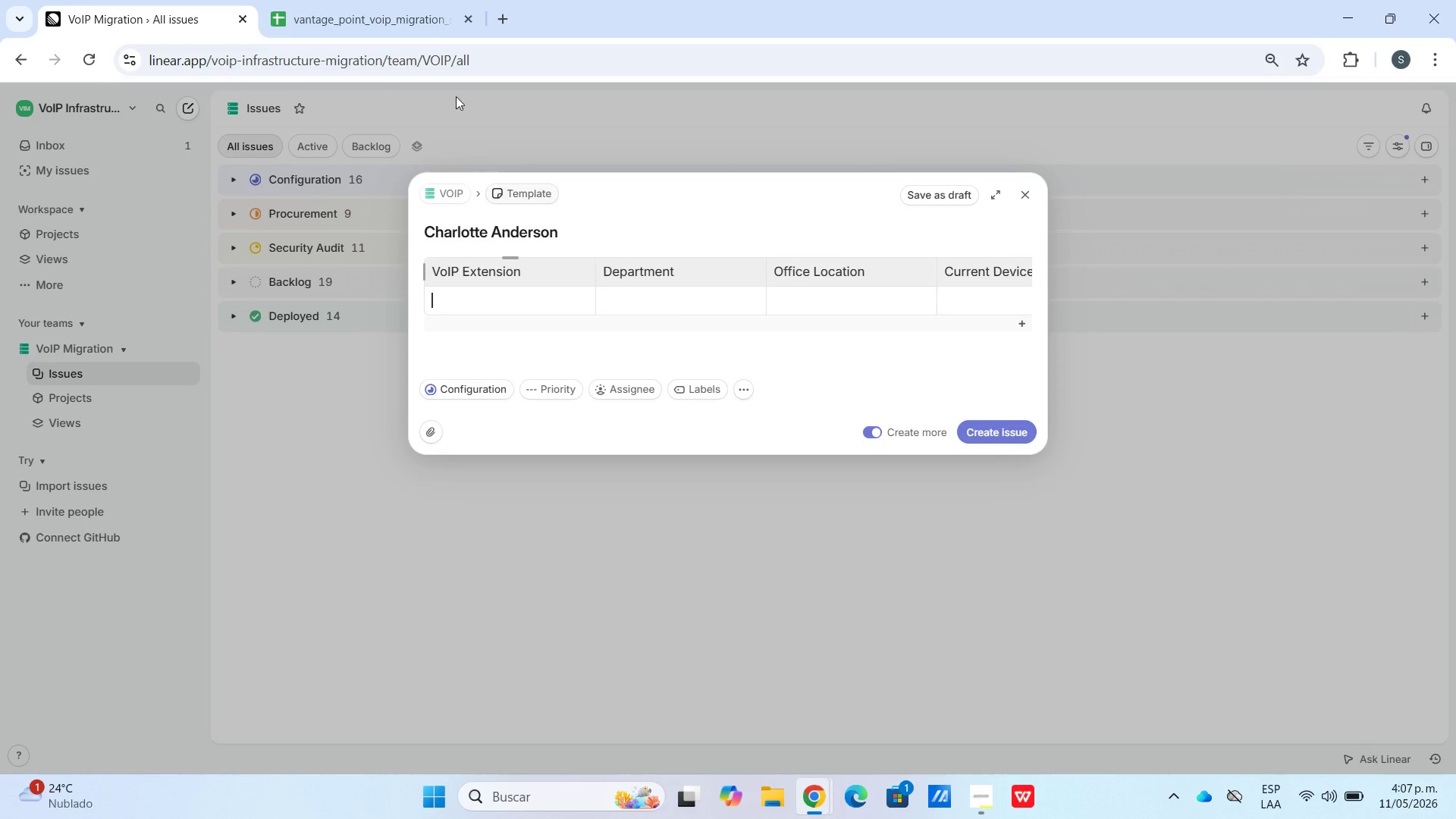 
left_click([428, 28])
 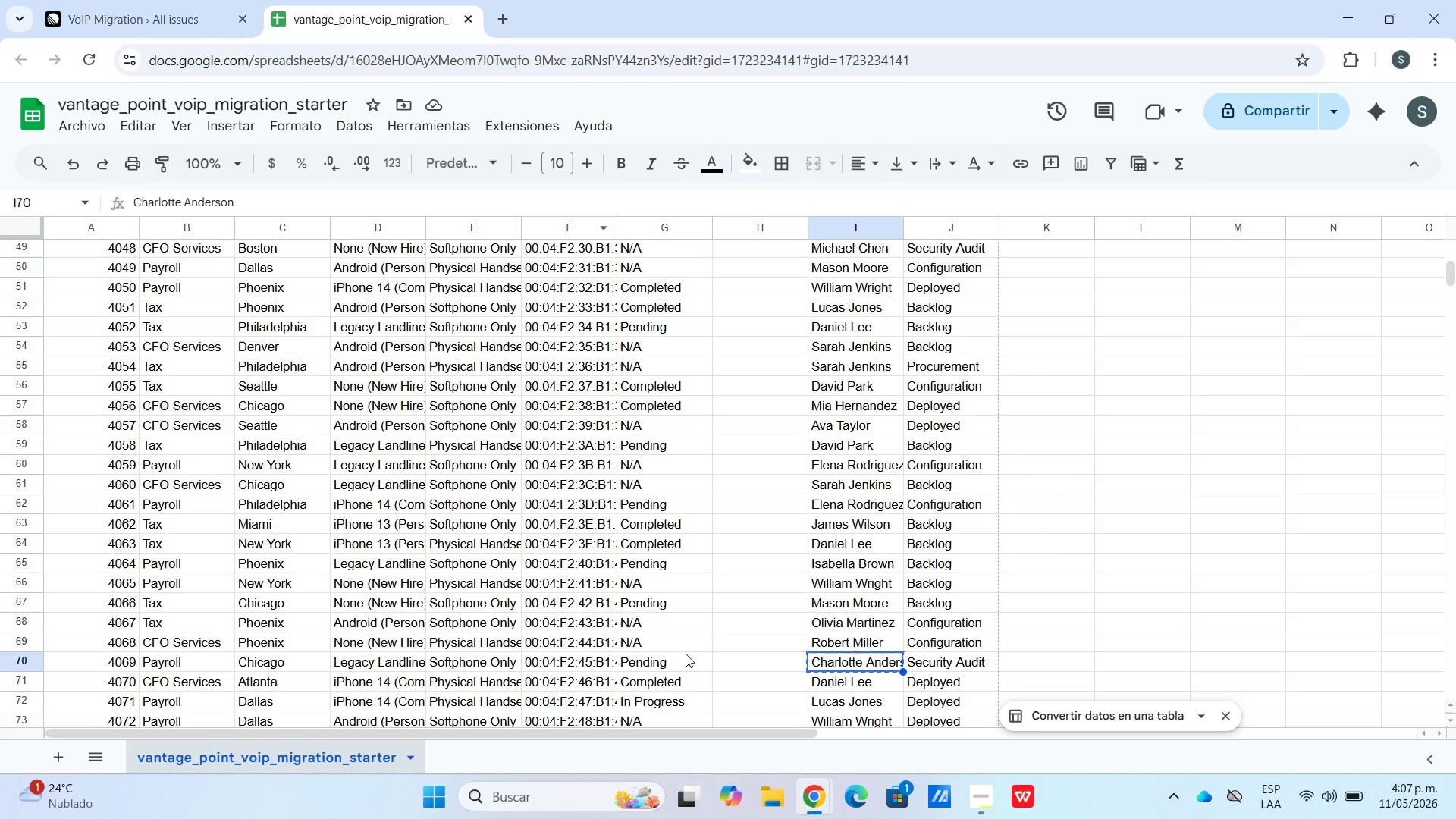 
left_click_drag(start_coordinate=[685, 660], to_coordinate=[54, 669])
 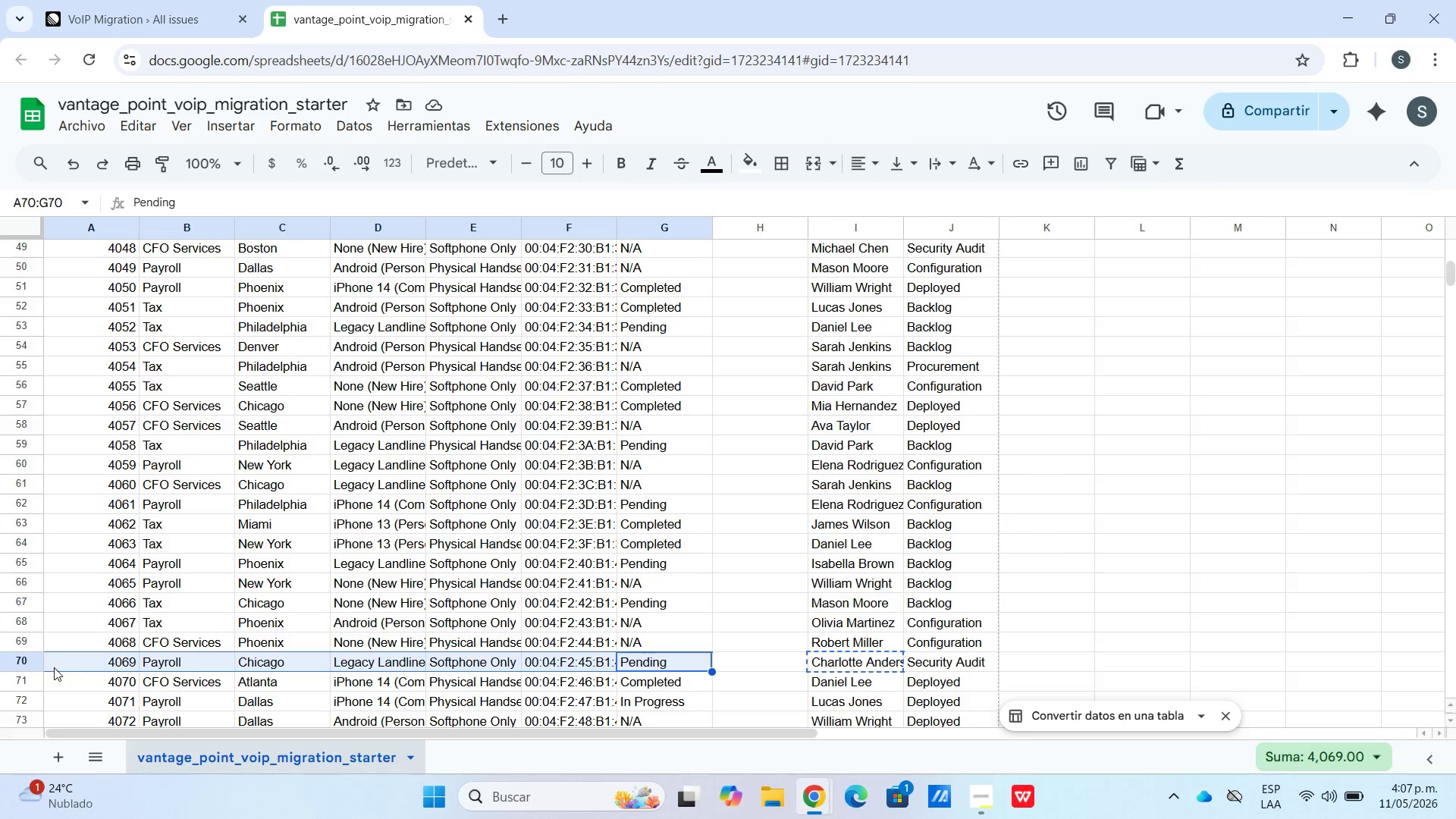 
key(Control+C)
 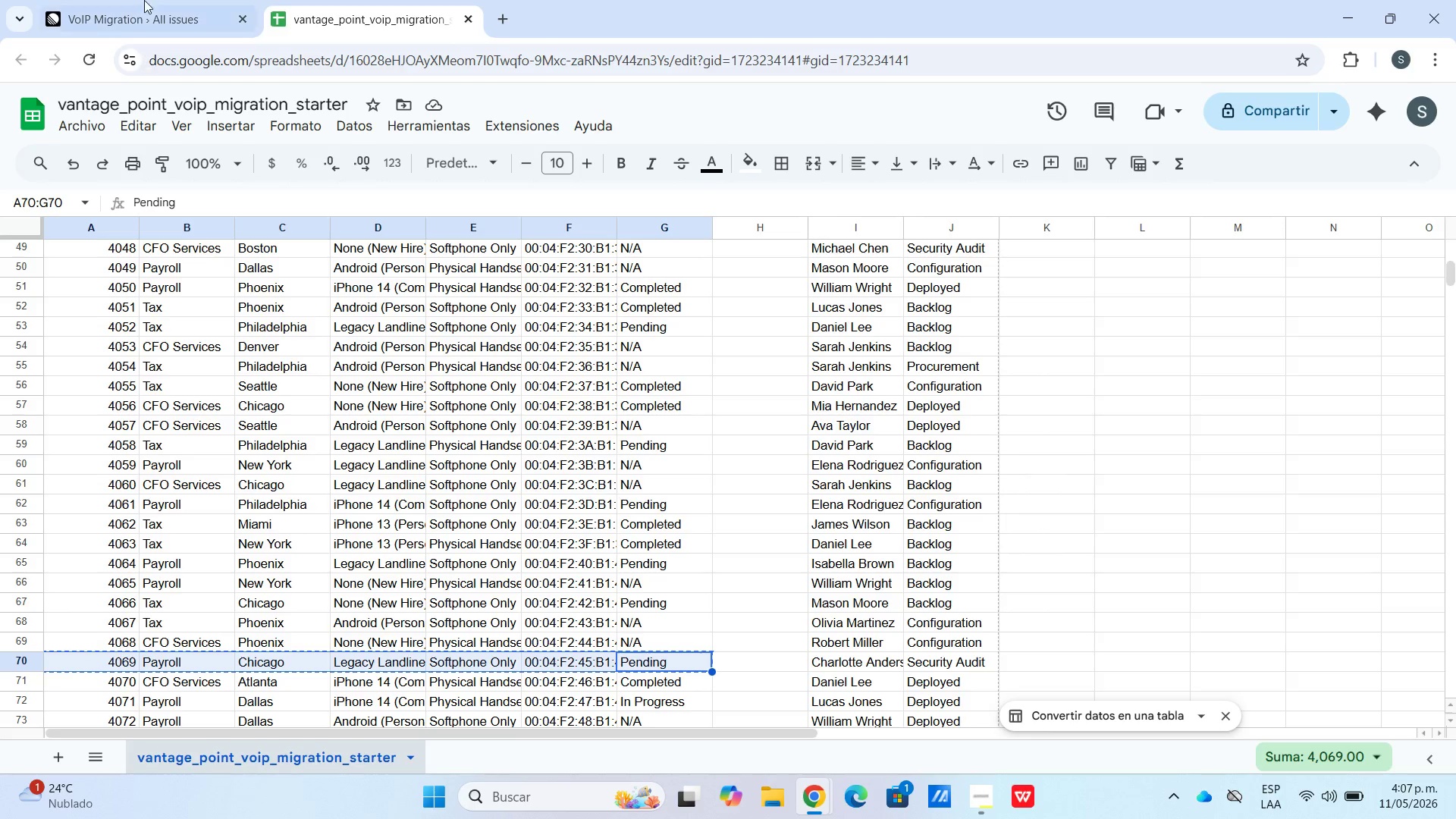 
left_click([144, 0])
 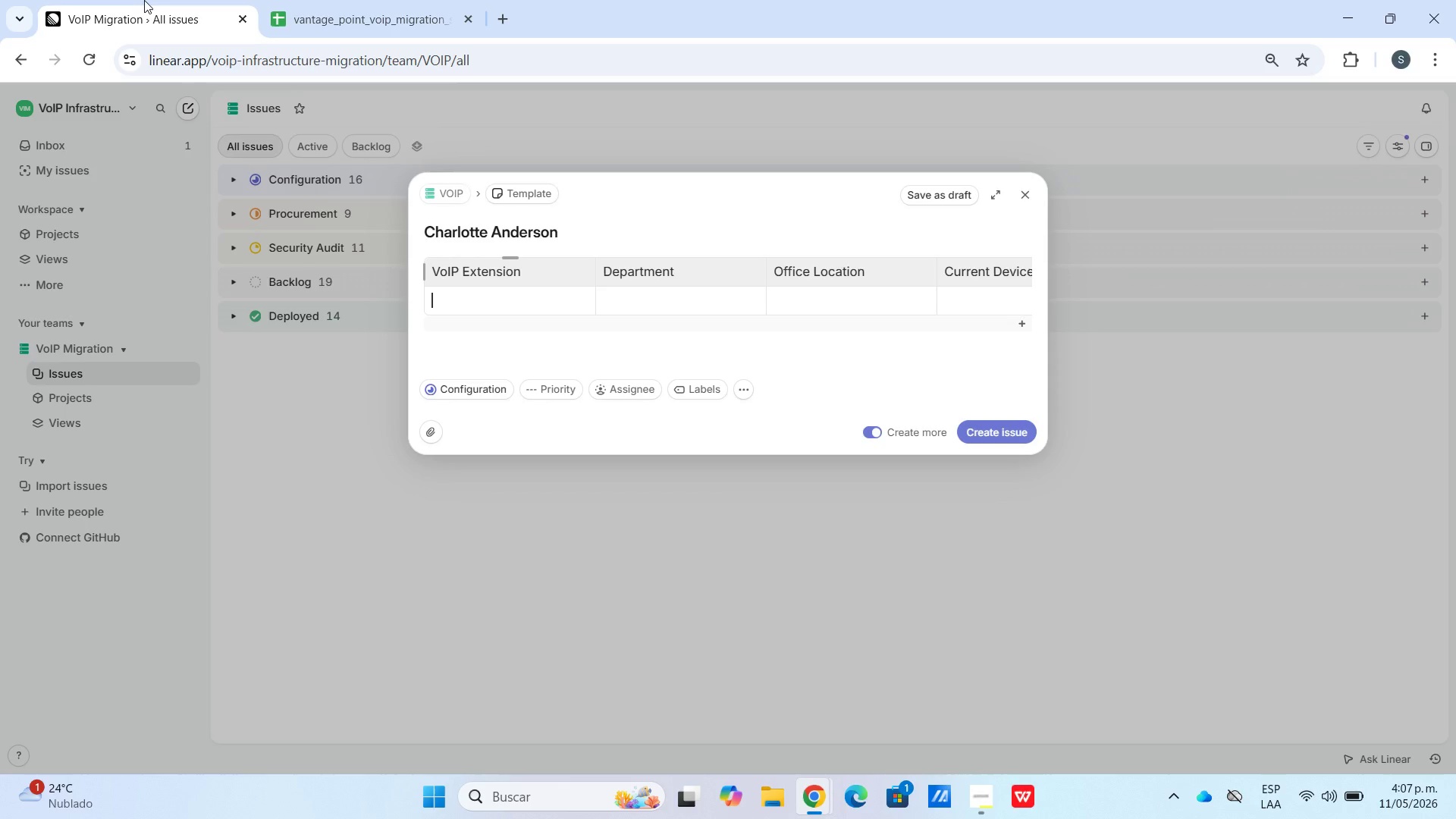 
key(Control+V)
 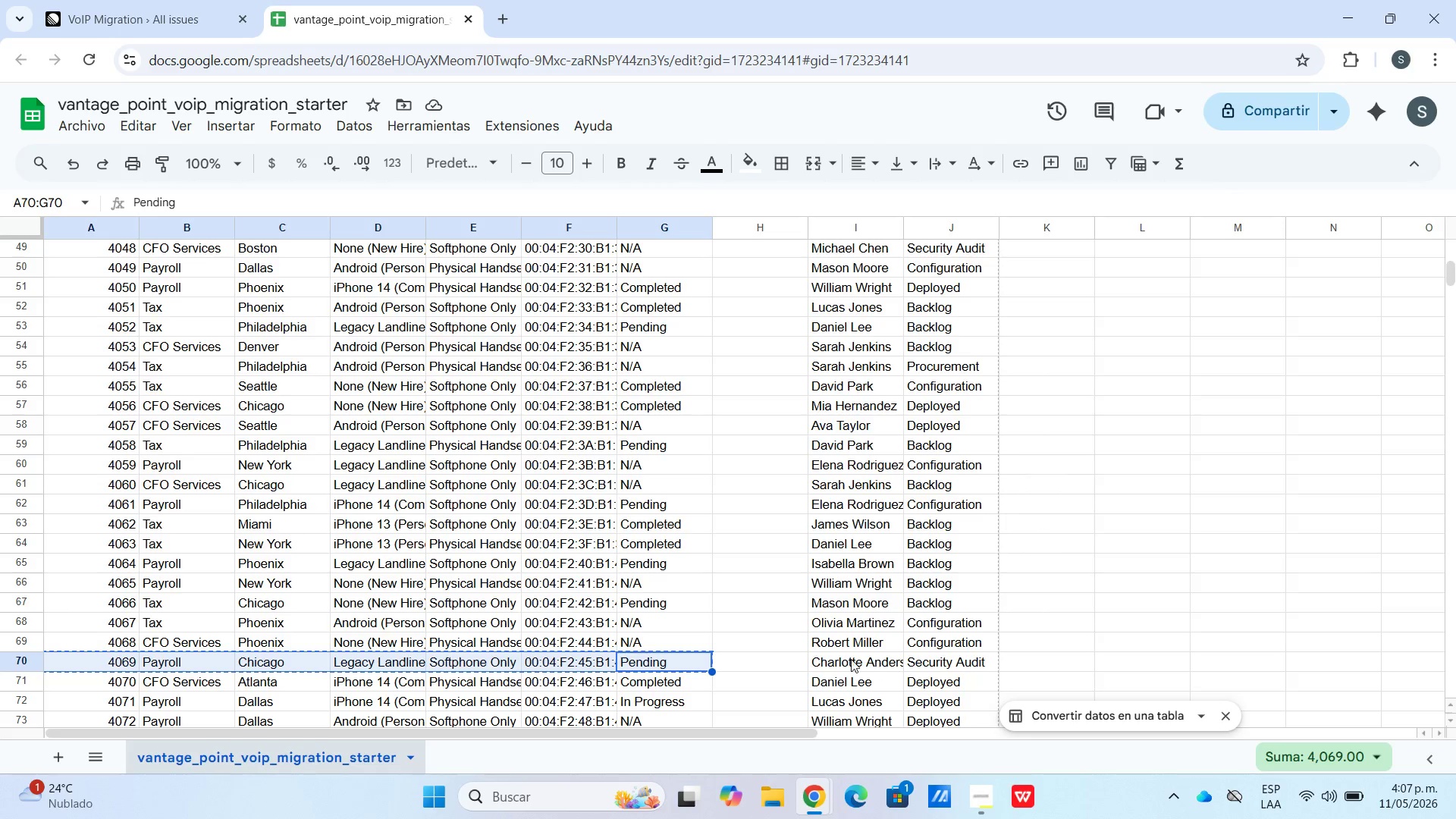 
left_click([196, 39])
 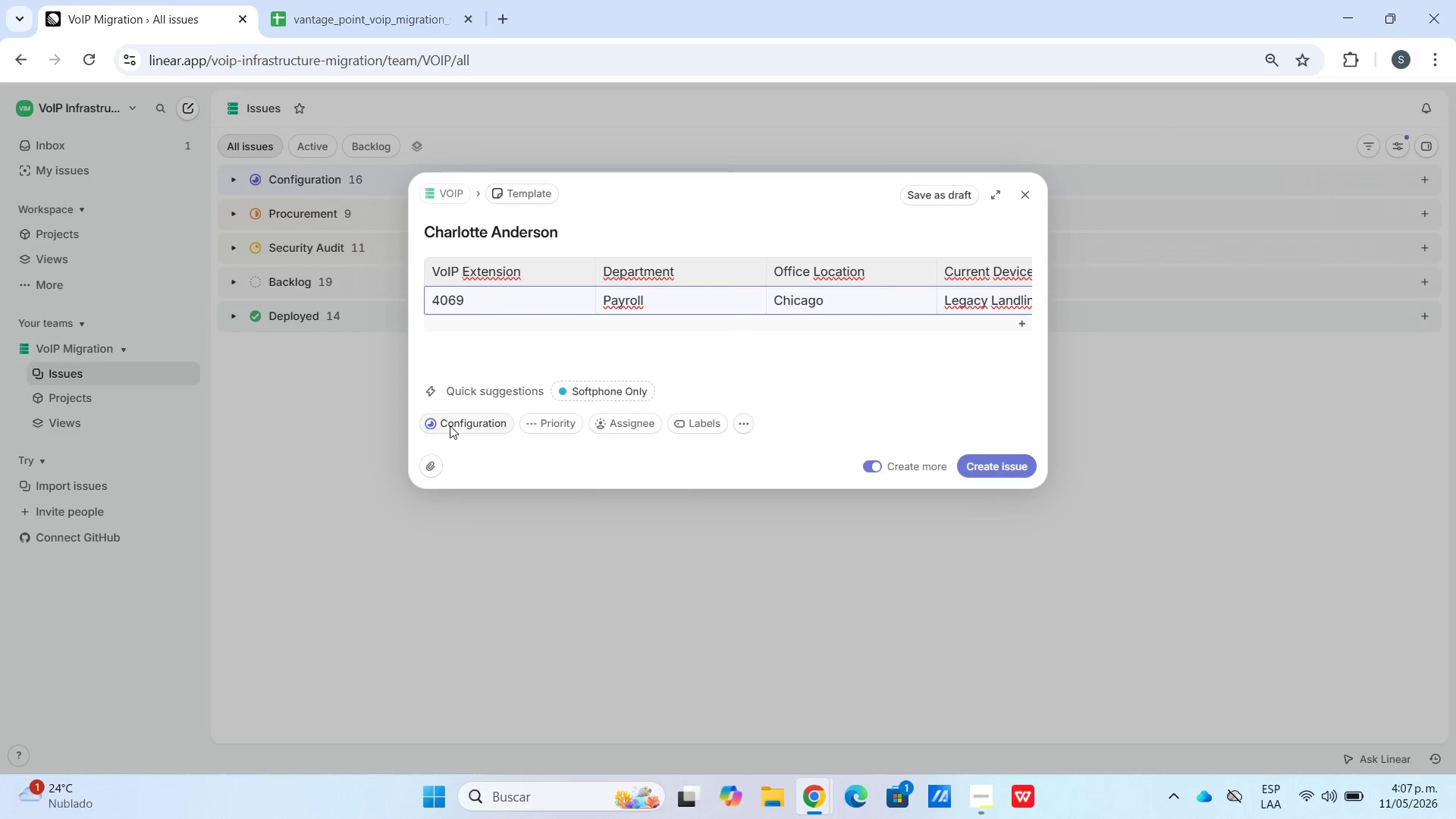 
left_click([408, 0])
 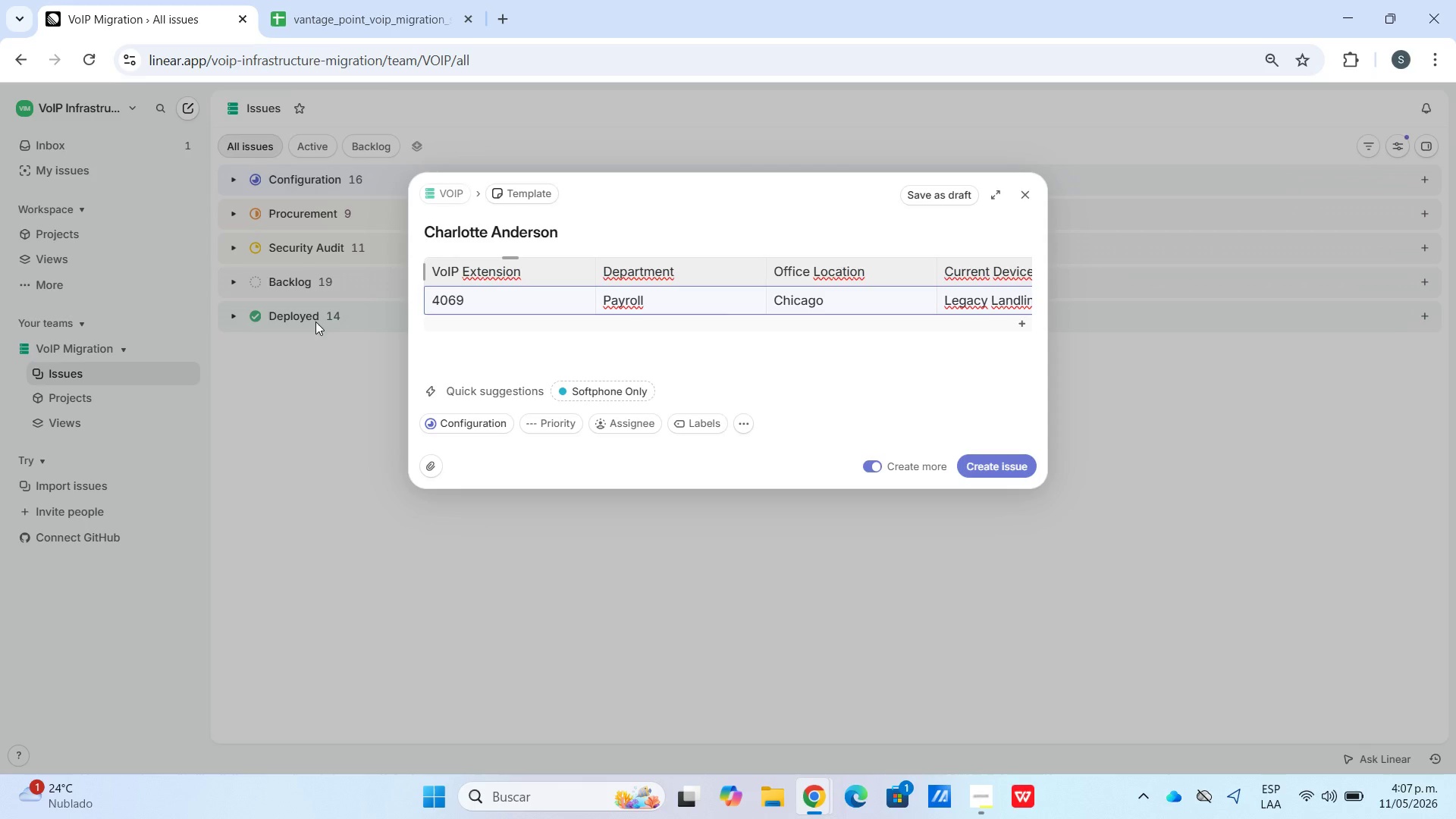 
left_click([487, 427])
 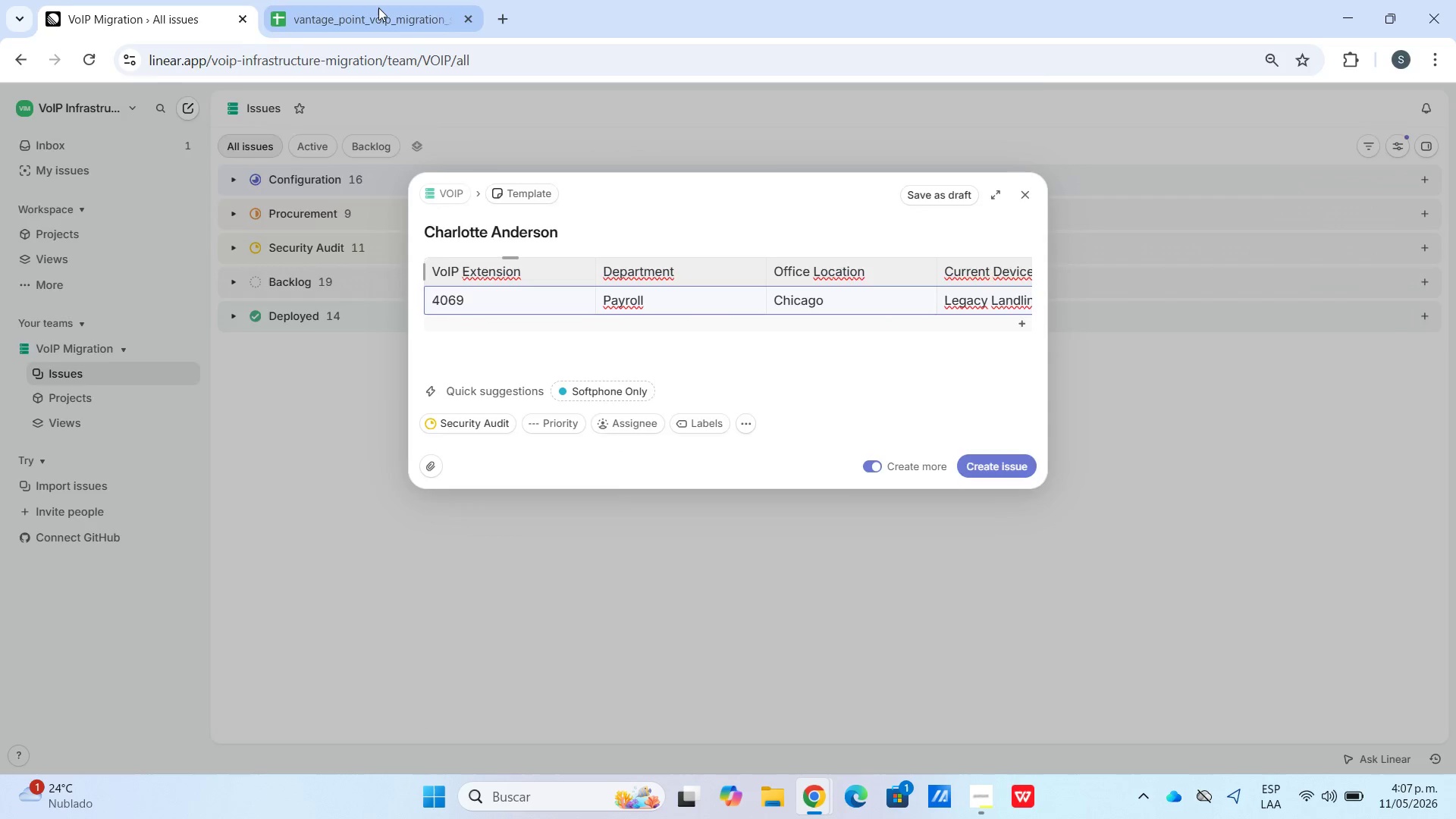 
scroll: coordinate [558, 526], scroll_direction: down, amount: 3.0
 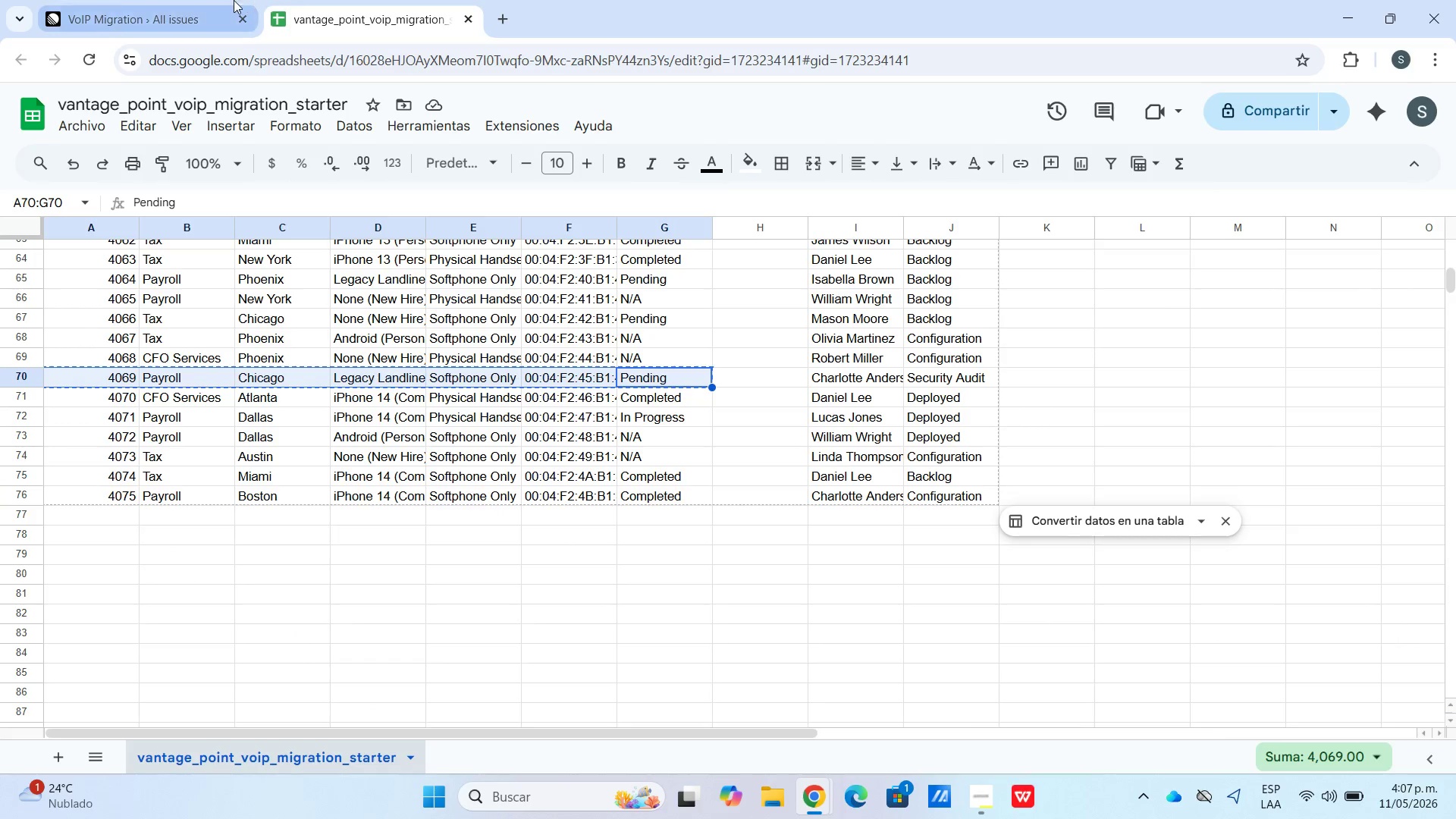 
left_click([118, 0])
 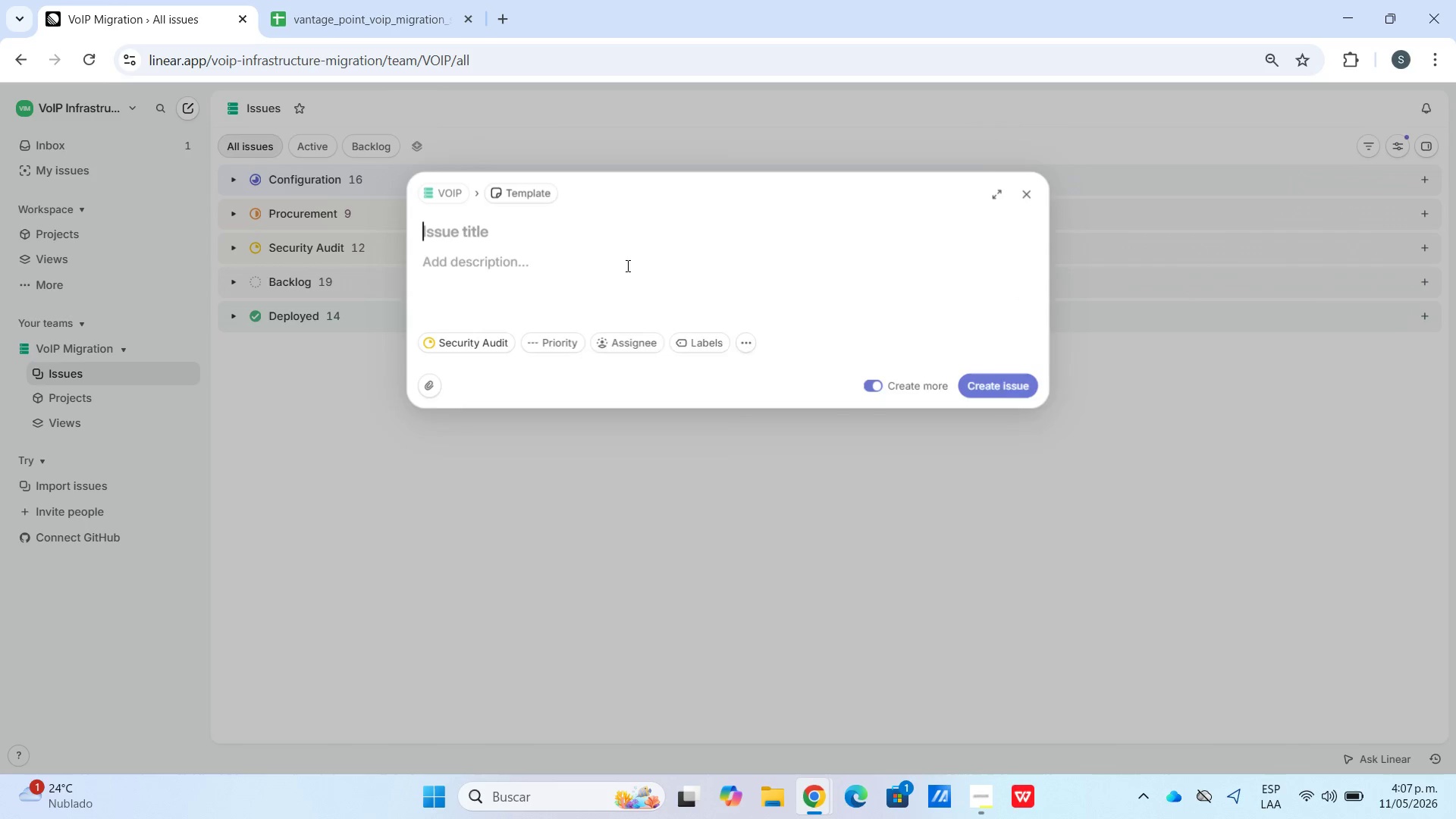 
left_click([406, 0])
 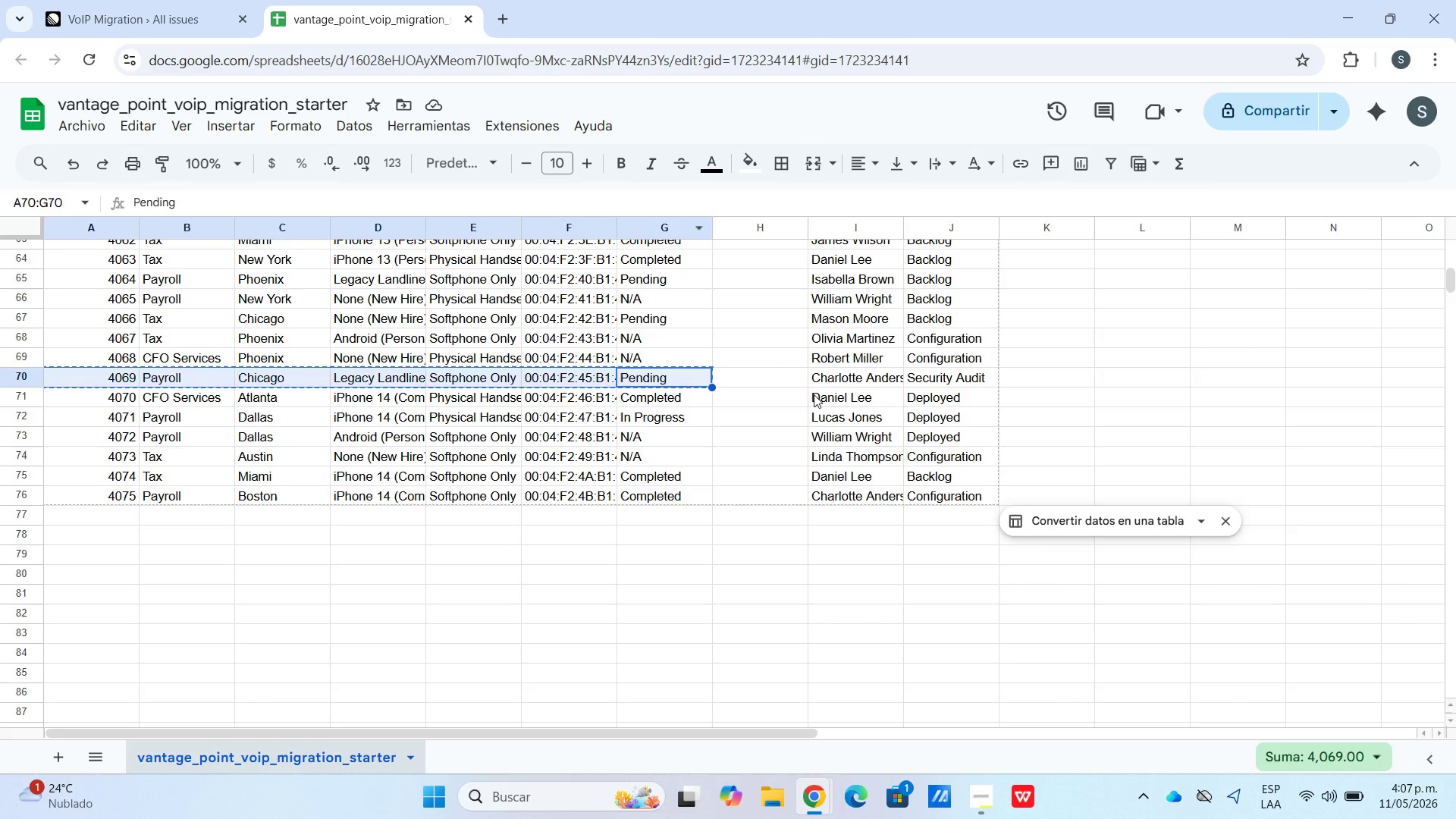 
key(Control+C)
 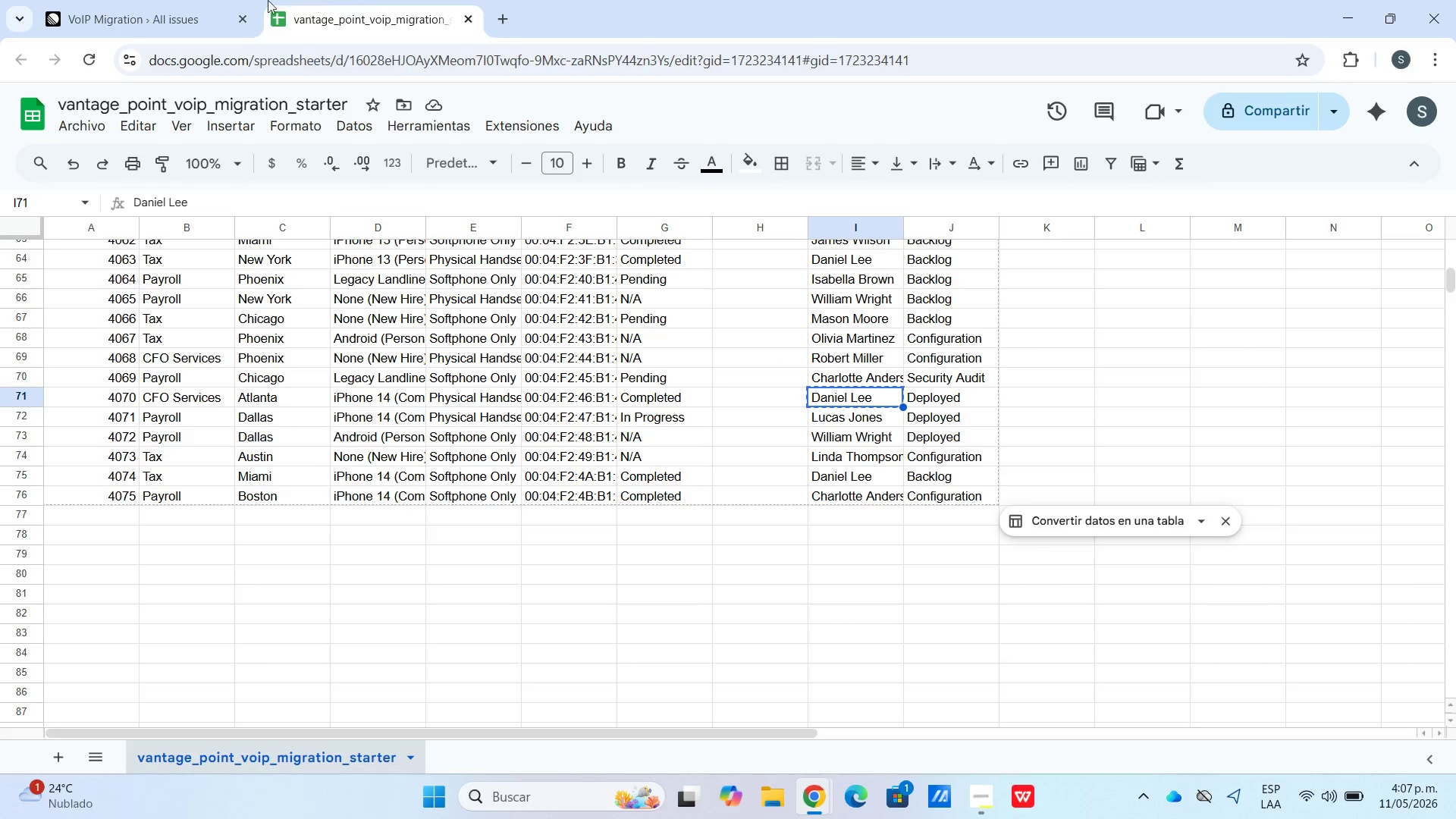 
left_click([180, 0])
 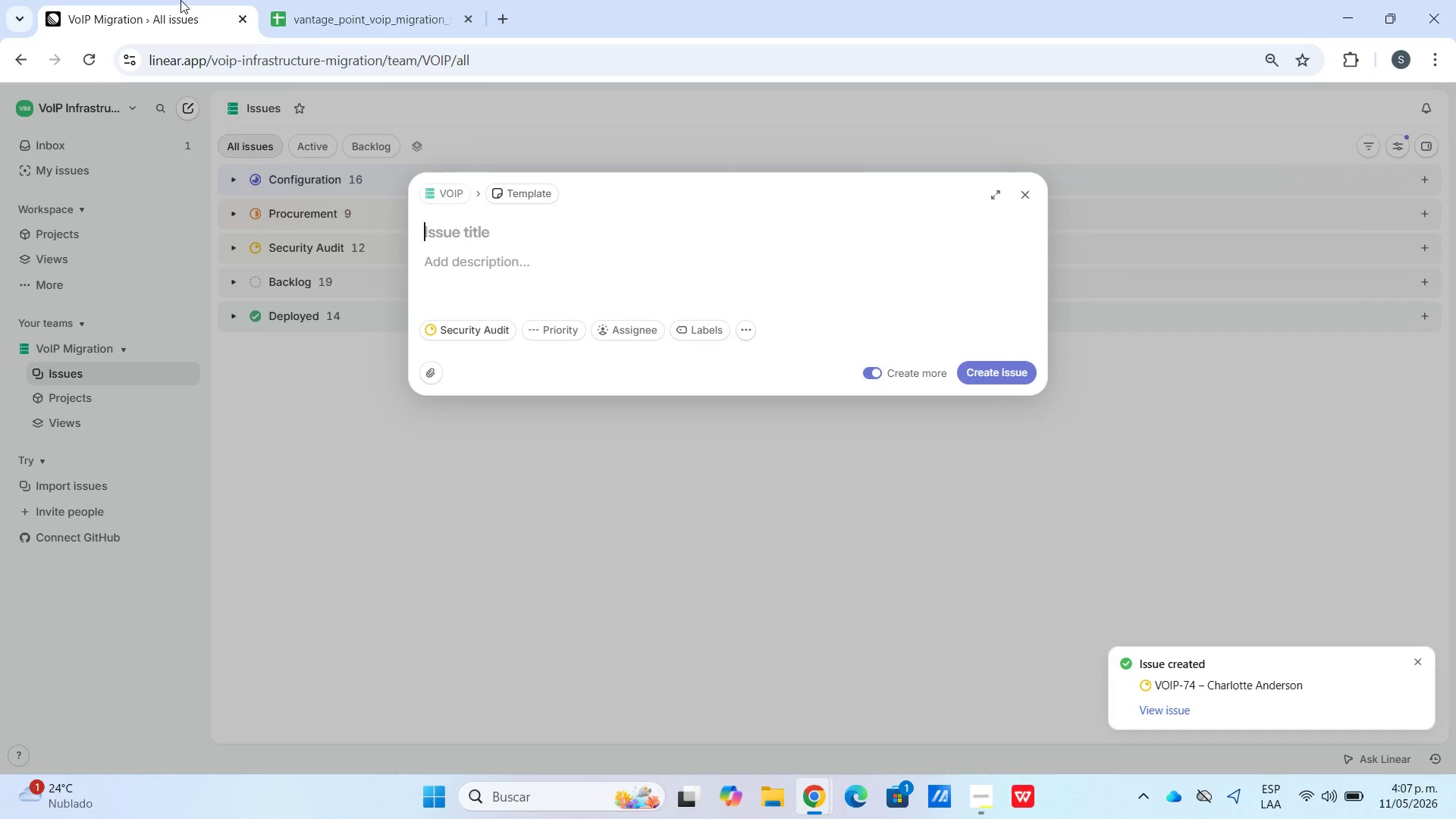 
key(Control+V)
 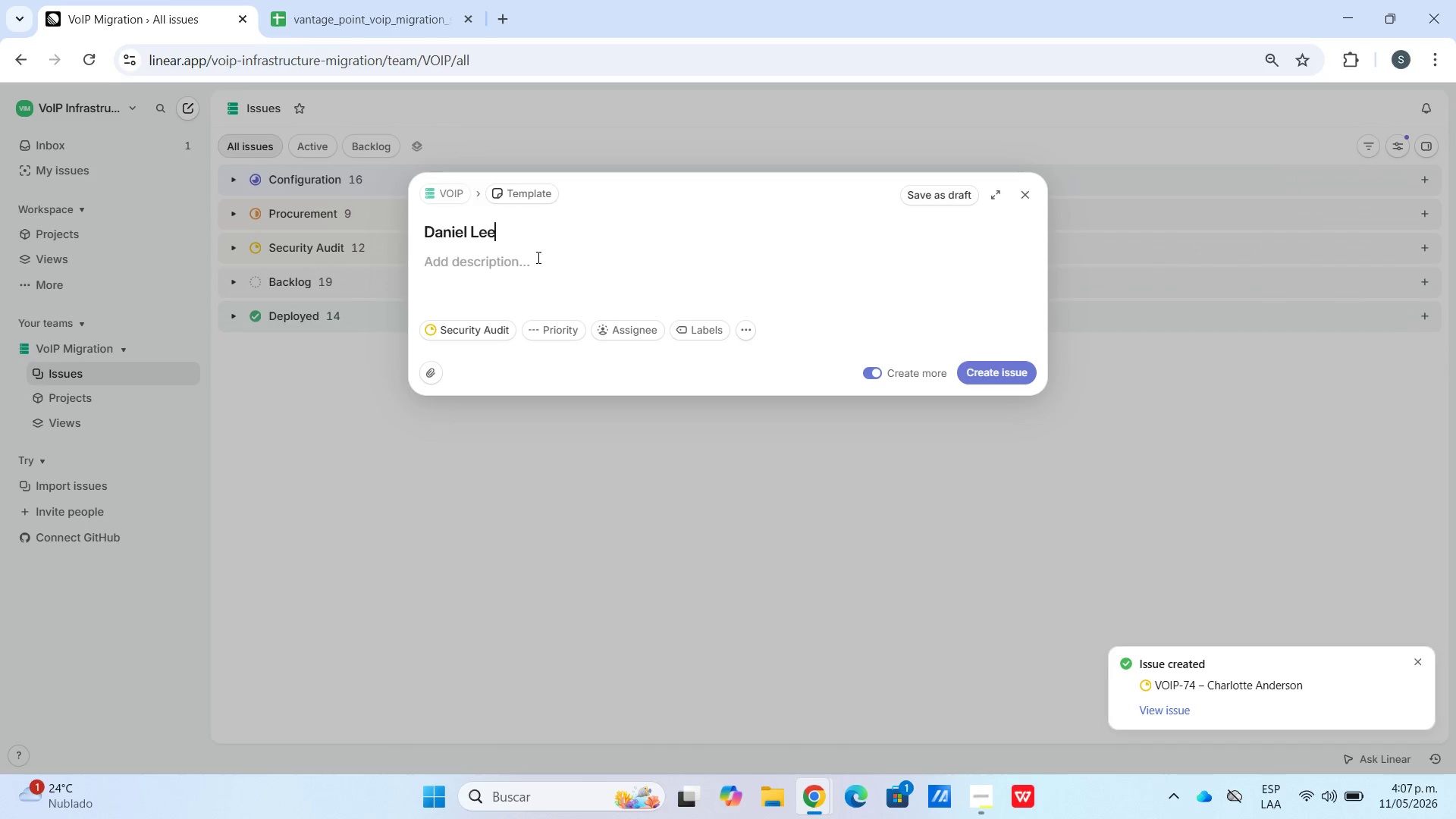 
left_click([537, 258])
 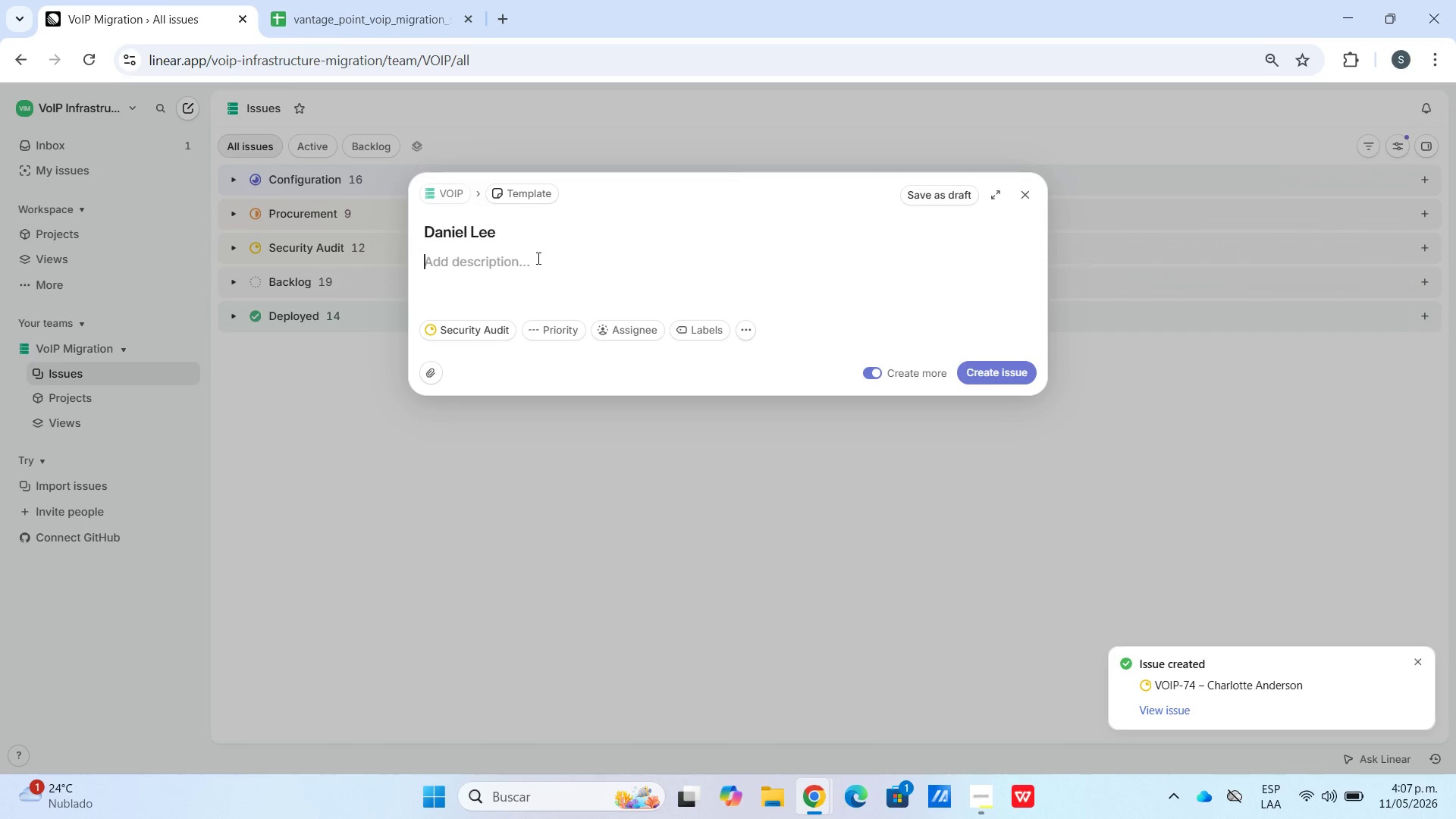 
key(Meta+V)
 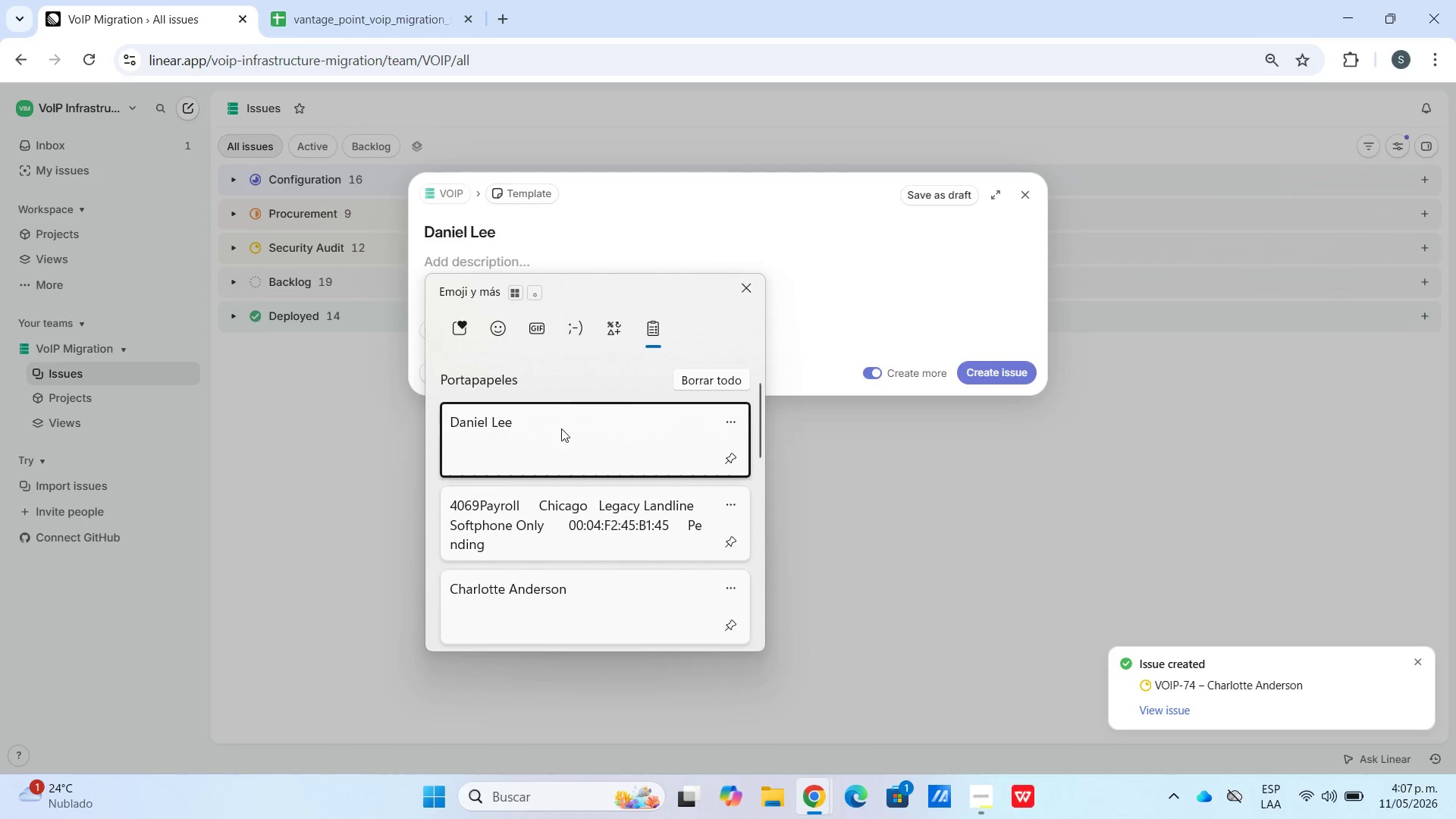 
left_click([582, 582])
 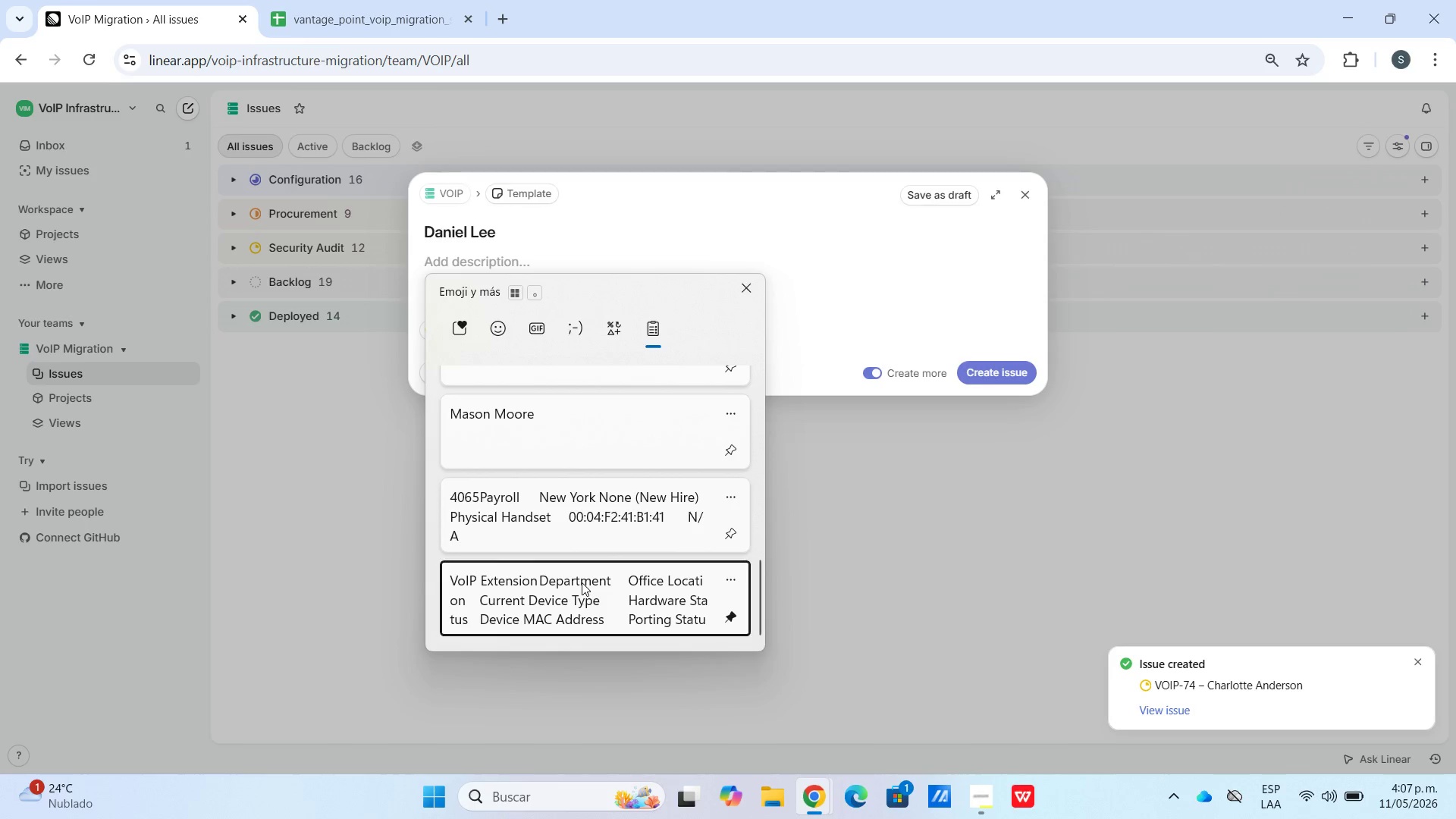 
key(Control+ControlLeft)
 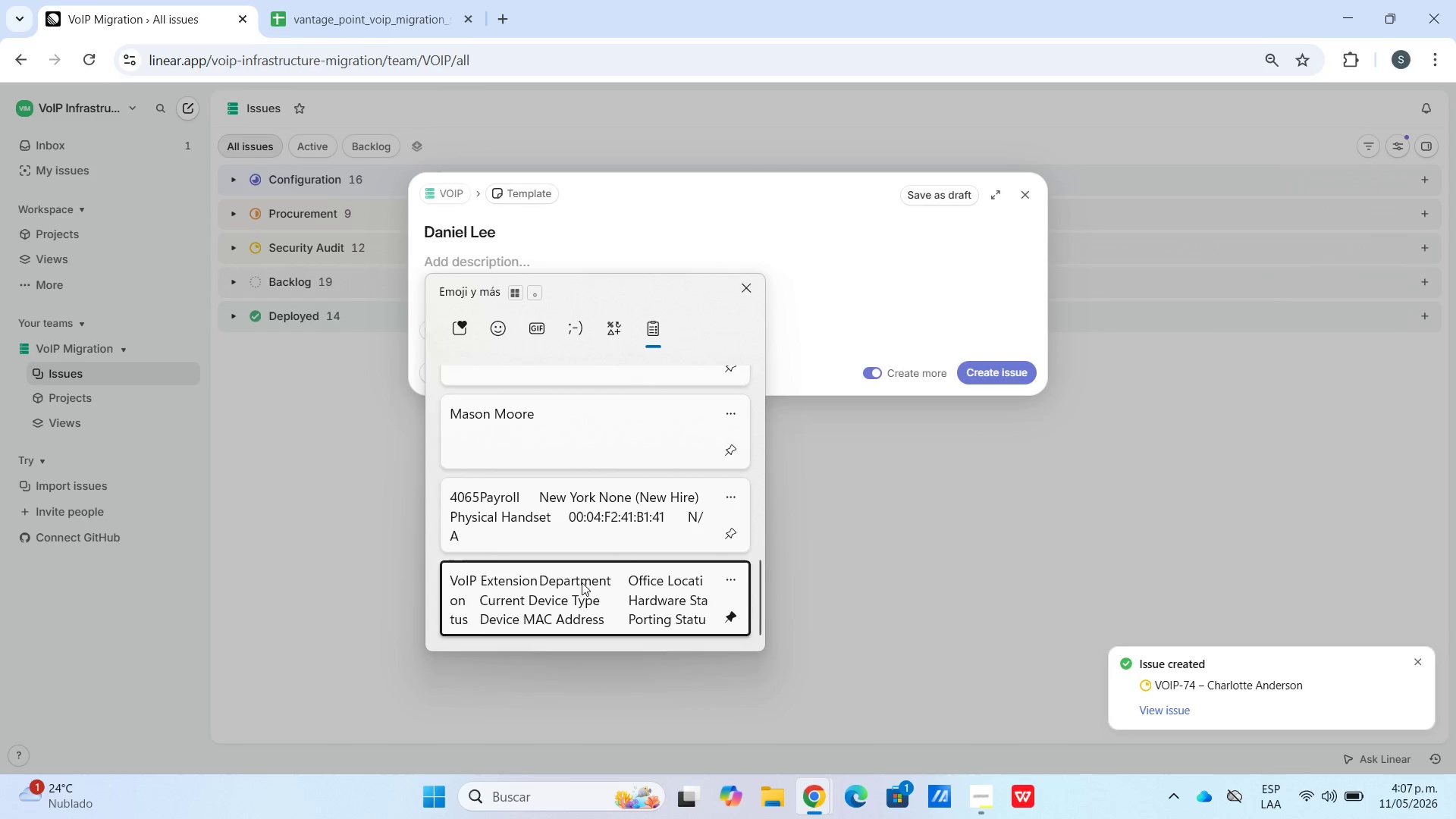 
hold_key(key=V, duration=6.67)
 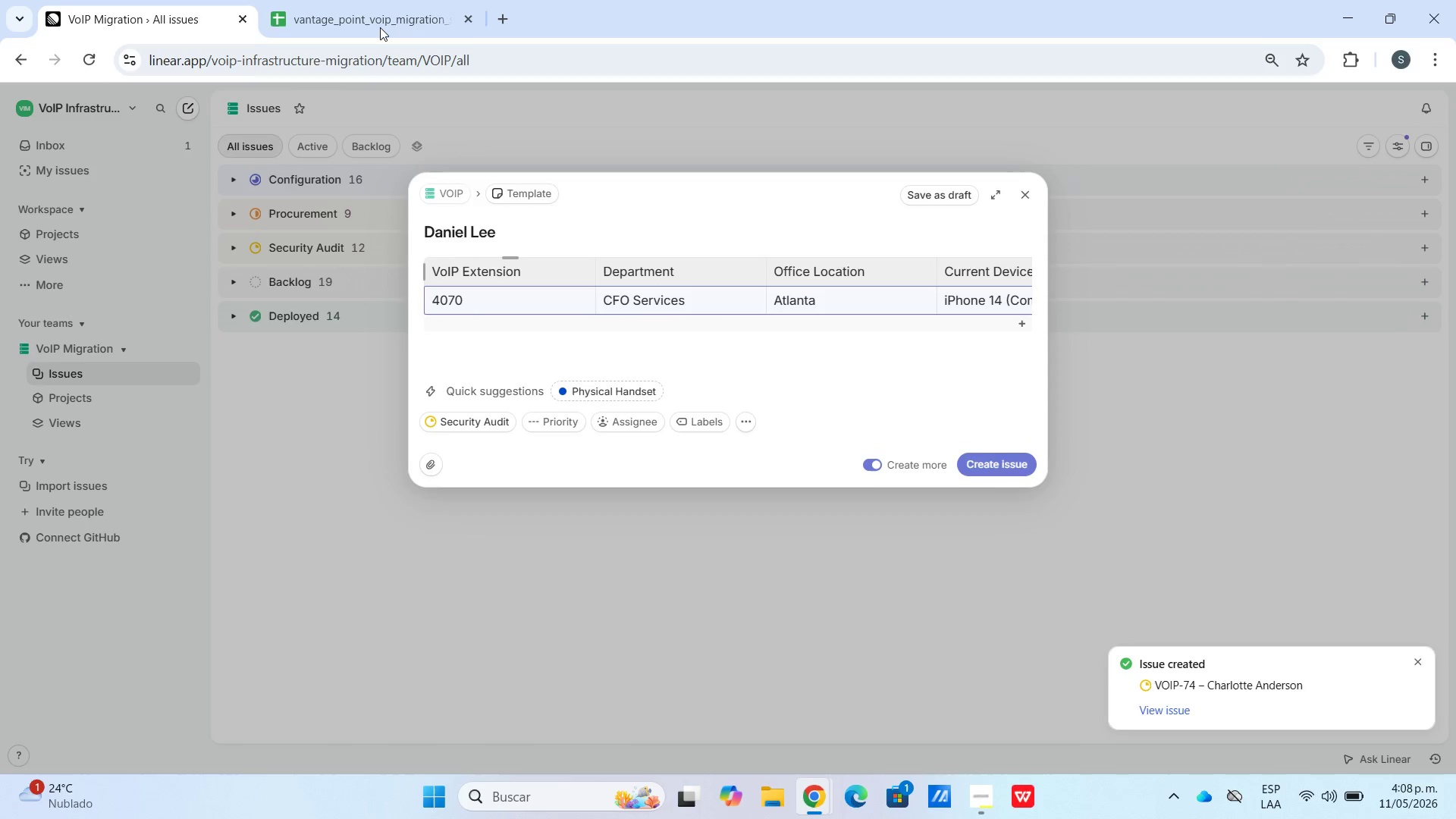 
scroll: coordinate [580, 582], scroll_direction: down, amount: 21.0
 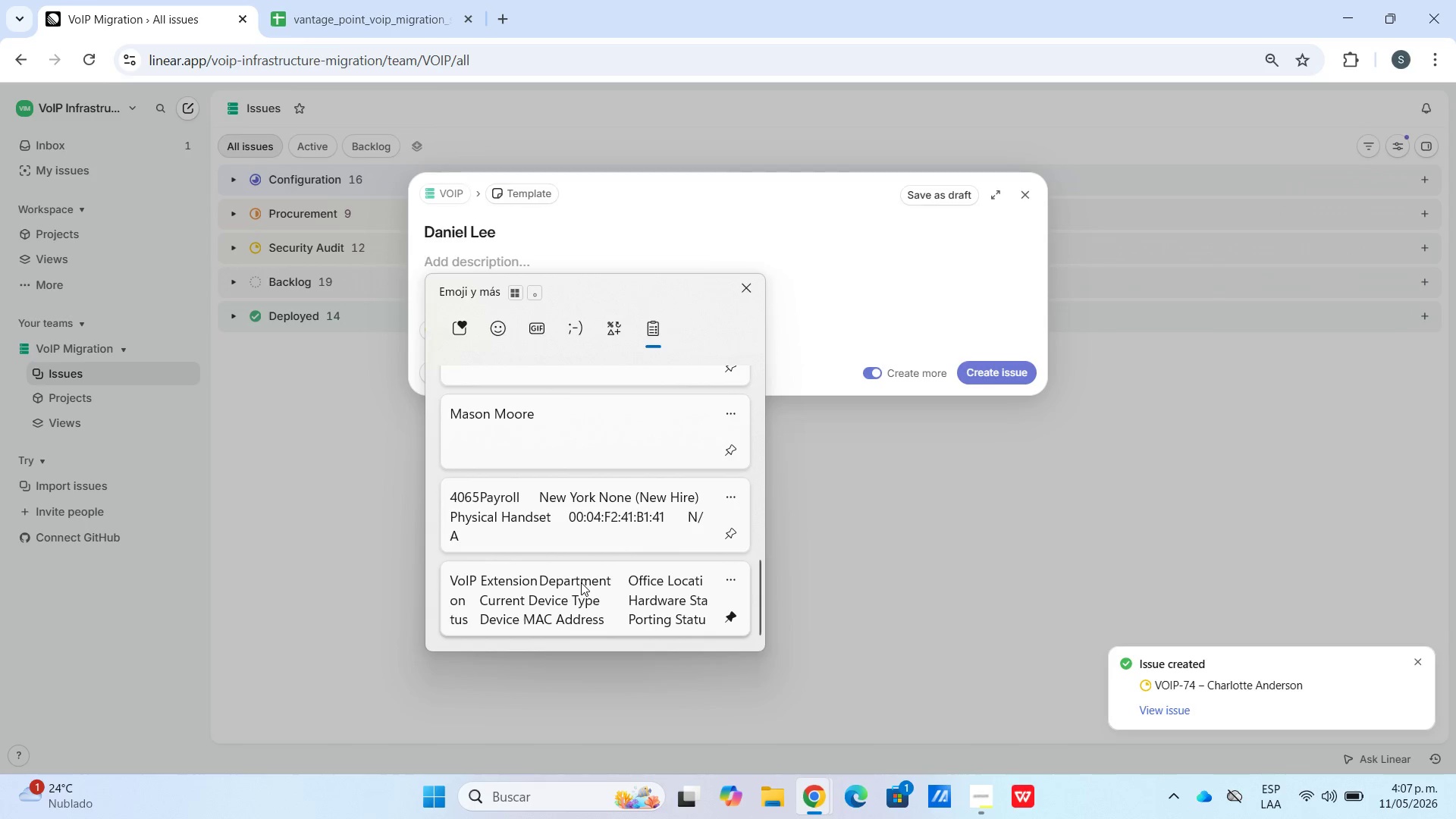 
left_click([531, 335])
 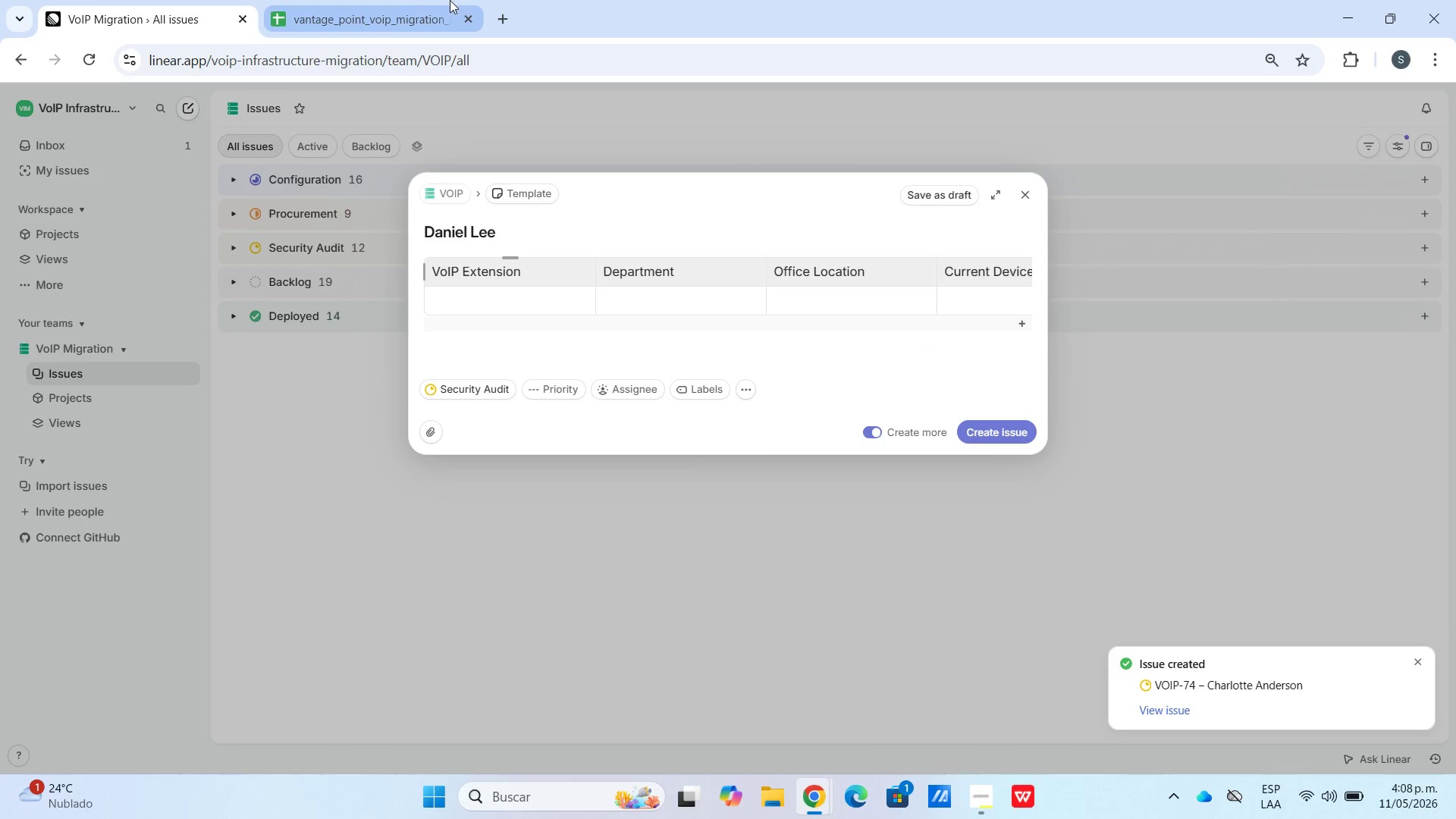 
left_click([399, 0])
 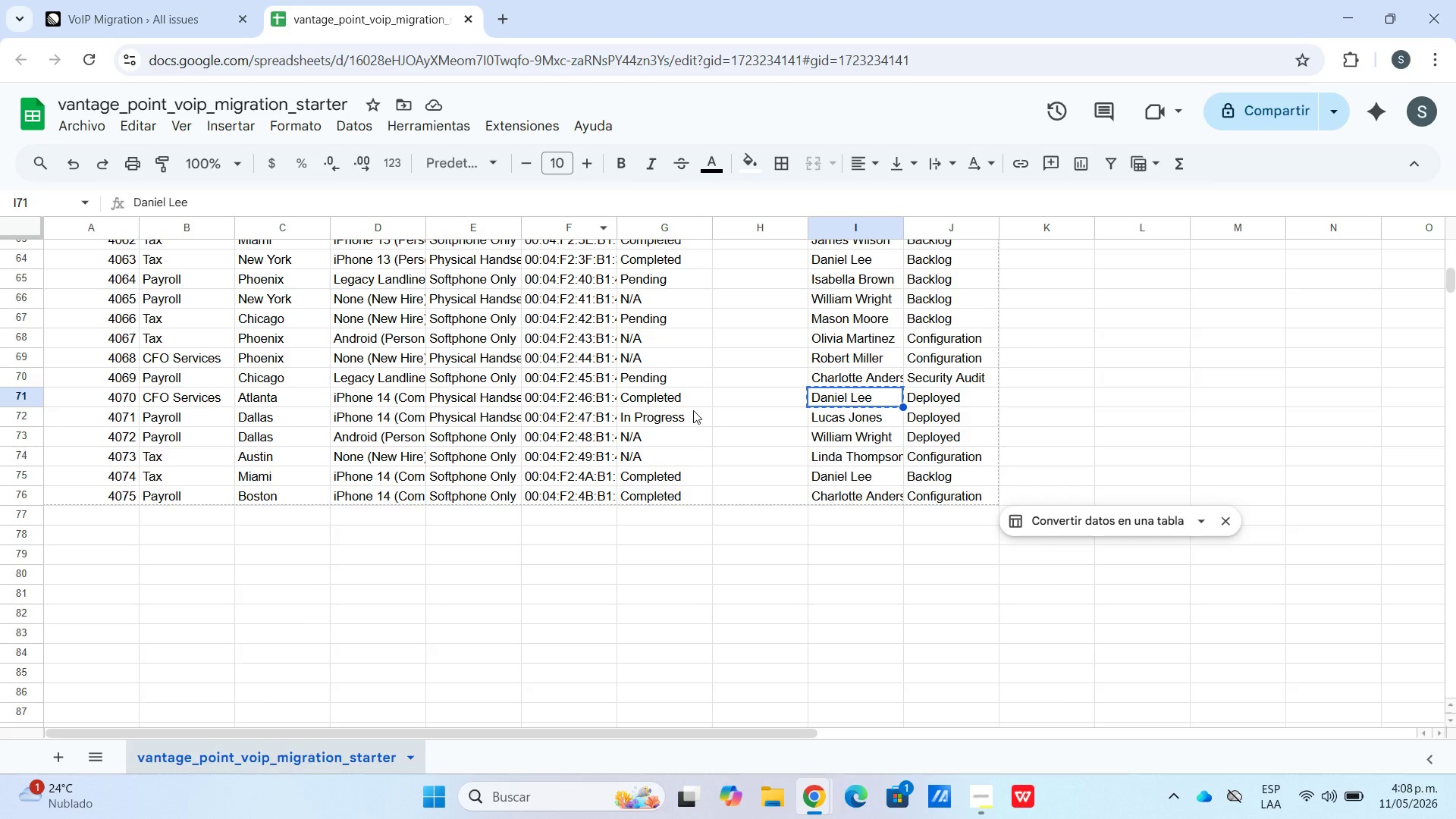 
left_click_drag(start_coordinate=[692, 396], to_coordinate=[103, 407])
 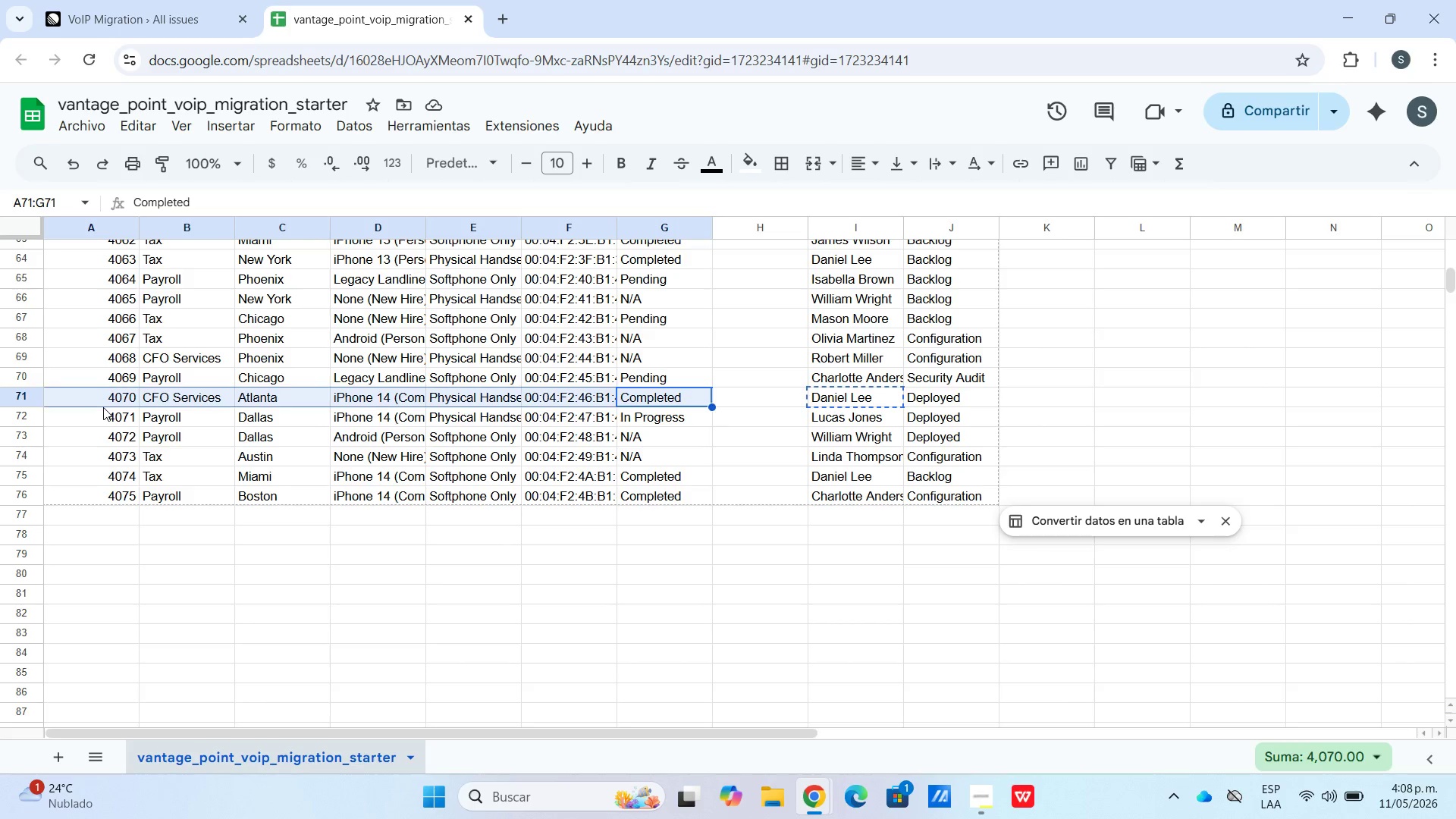 
key(Control+C)
 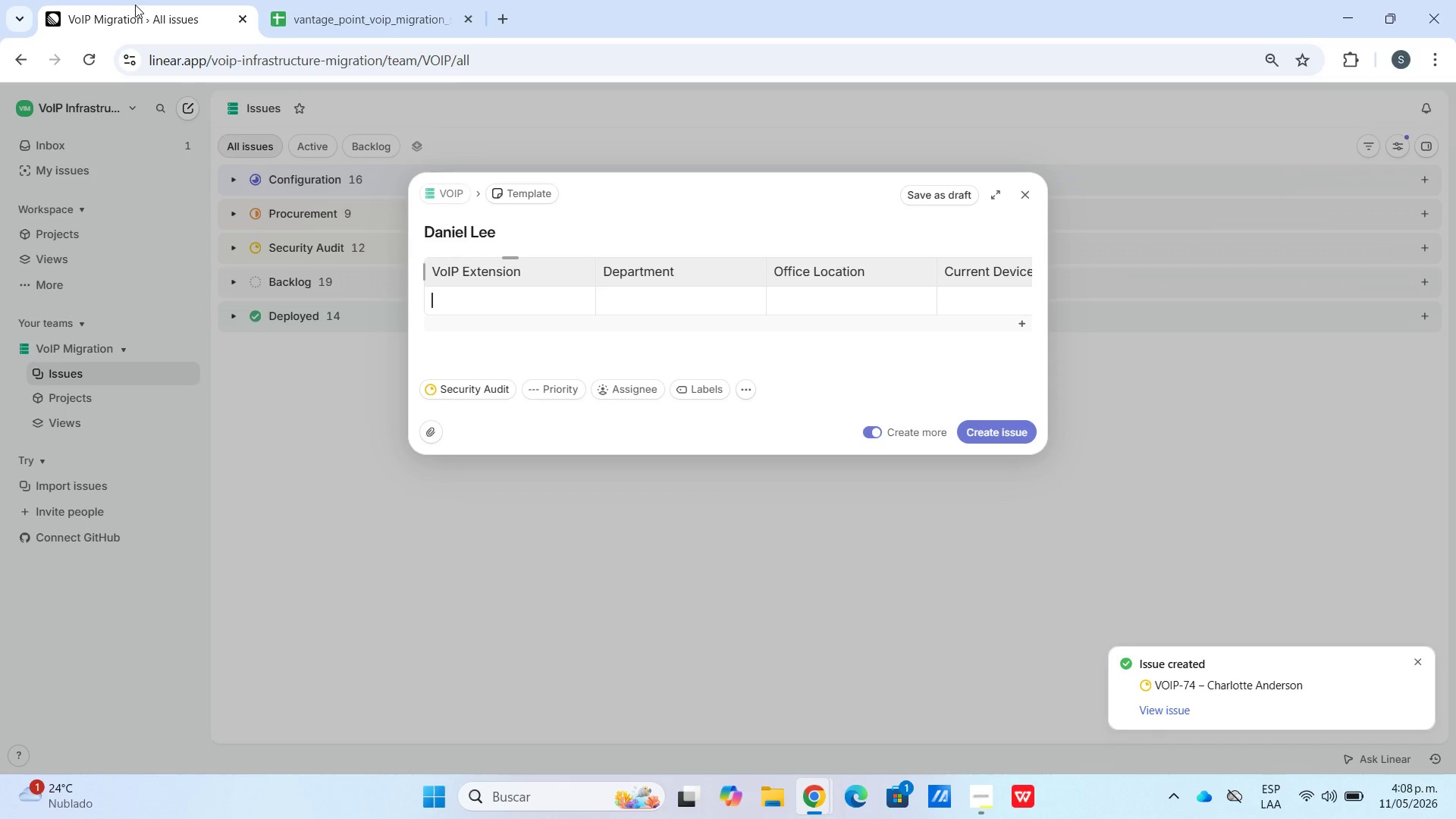 
hold_key(key=ControlLeft, duration=0.55)
 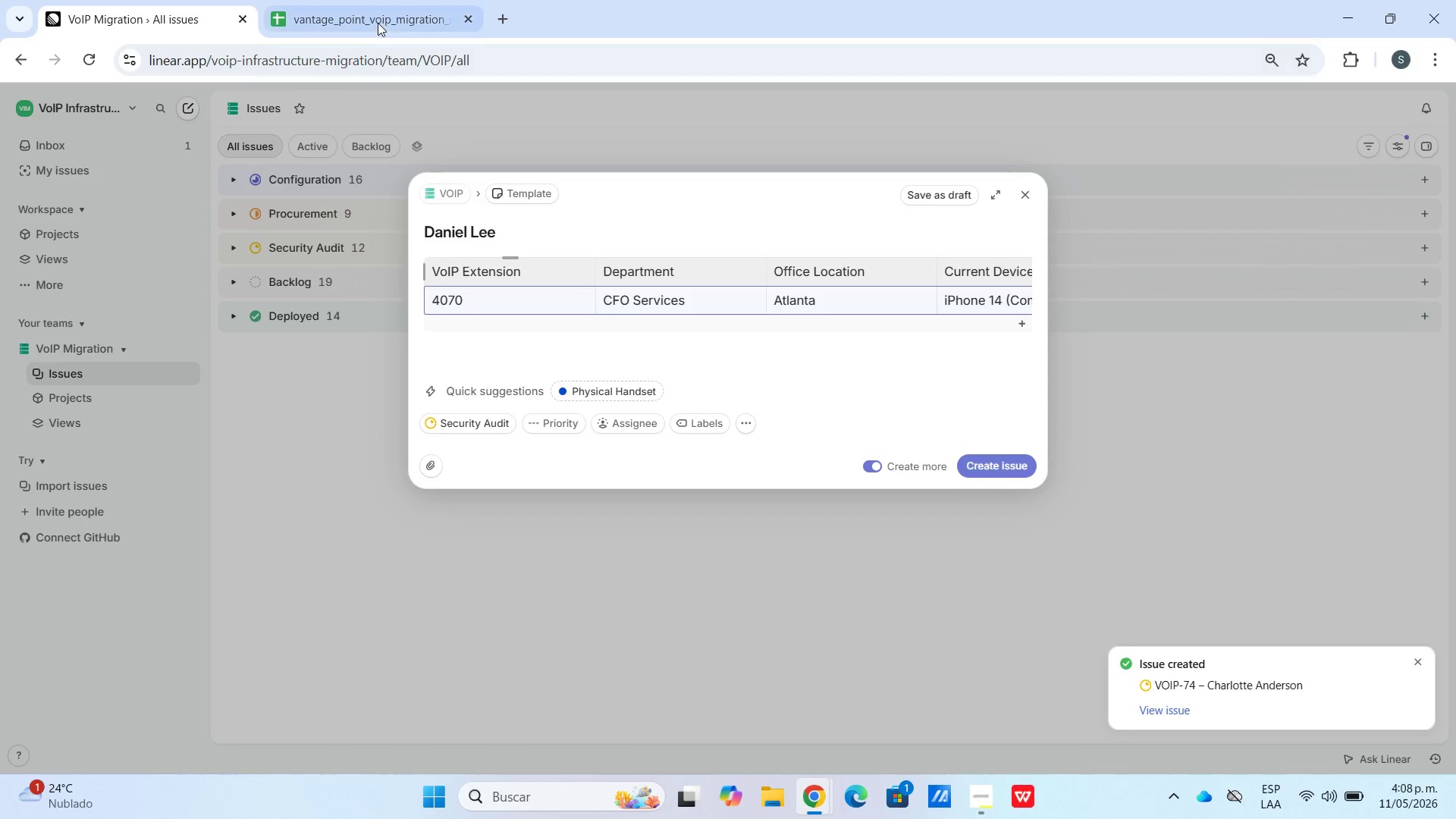 
left_click_drag(start_coordinate=[378, 23], to_coordinate=[383, 42])
 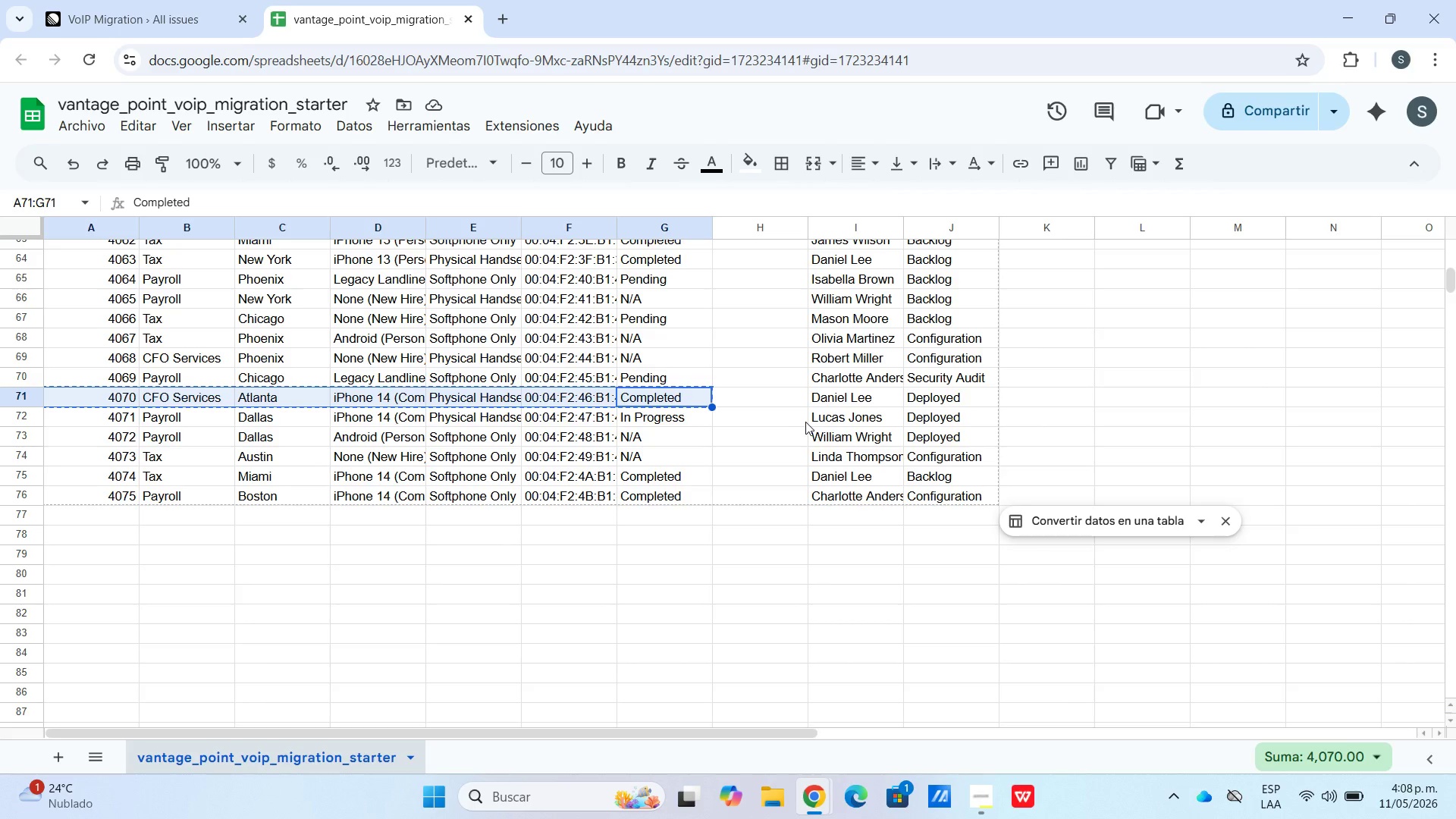 
left_click([847, 417])
 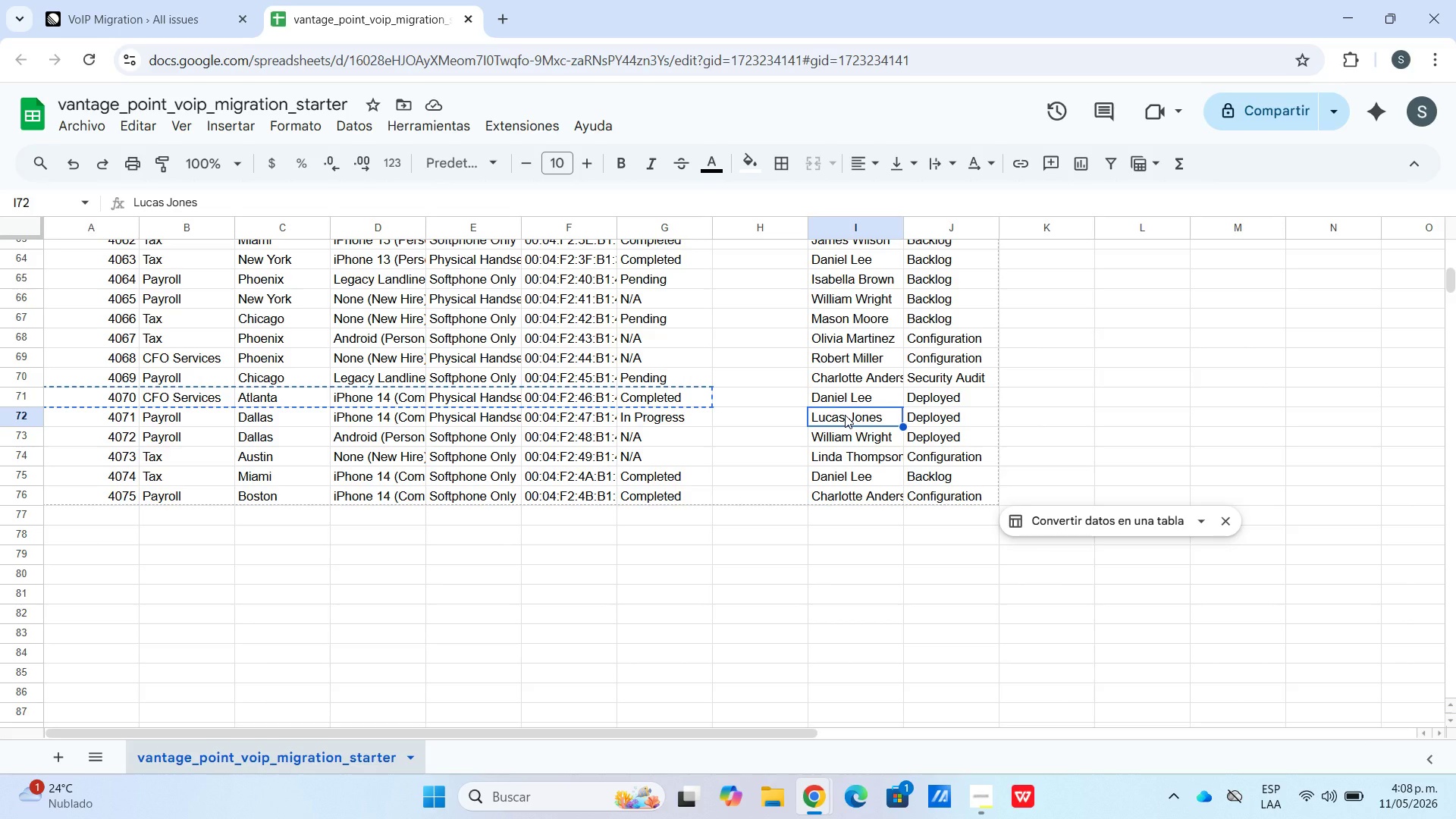 
key(Control+C)
 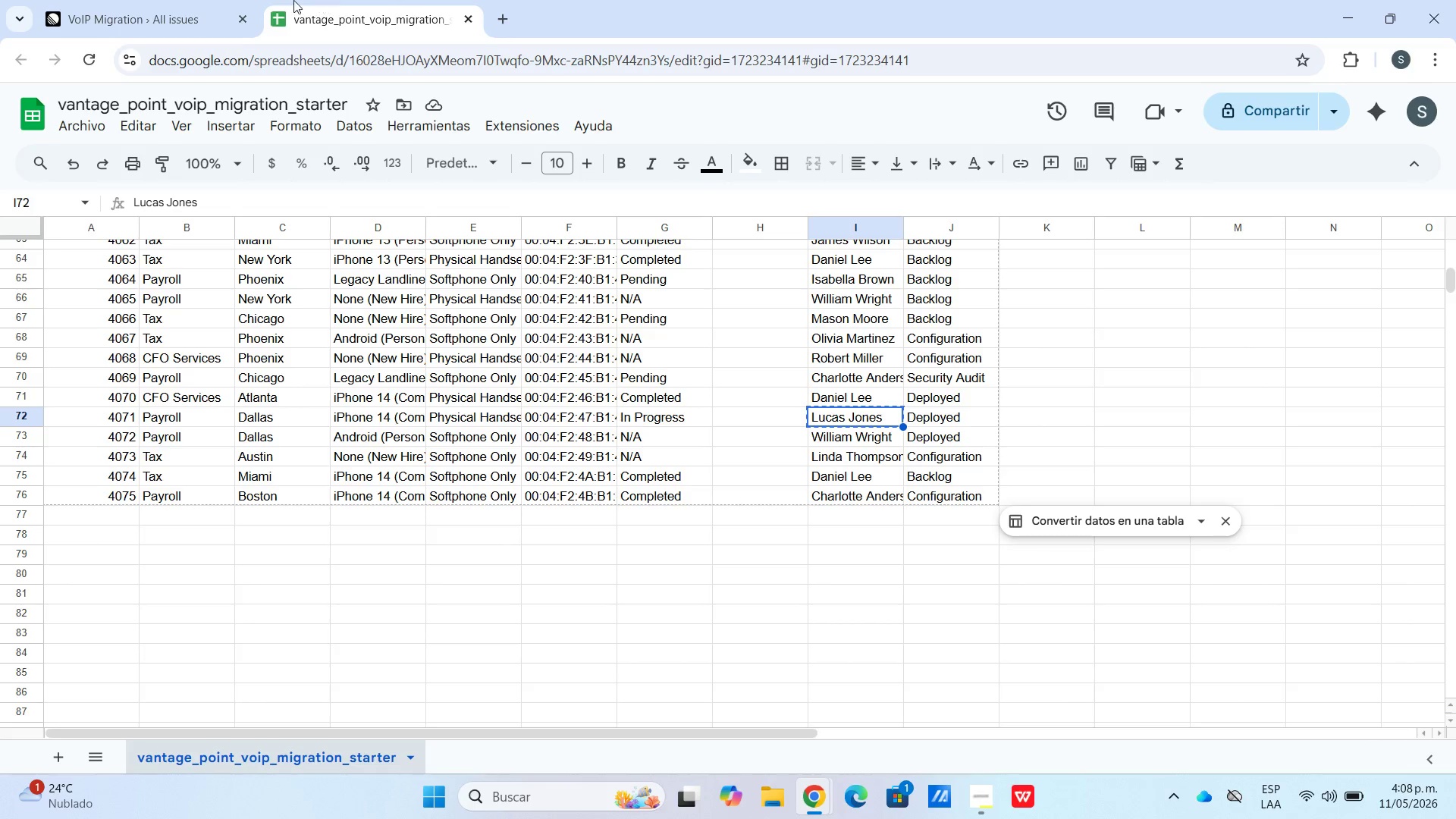 
left_click([165, 0])
 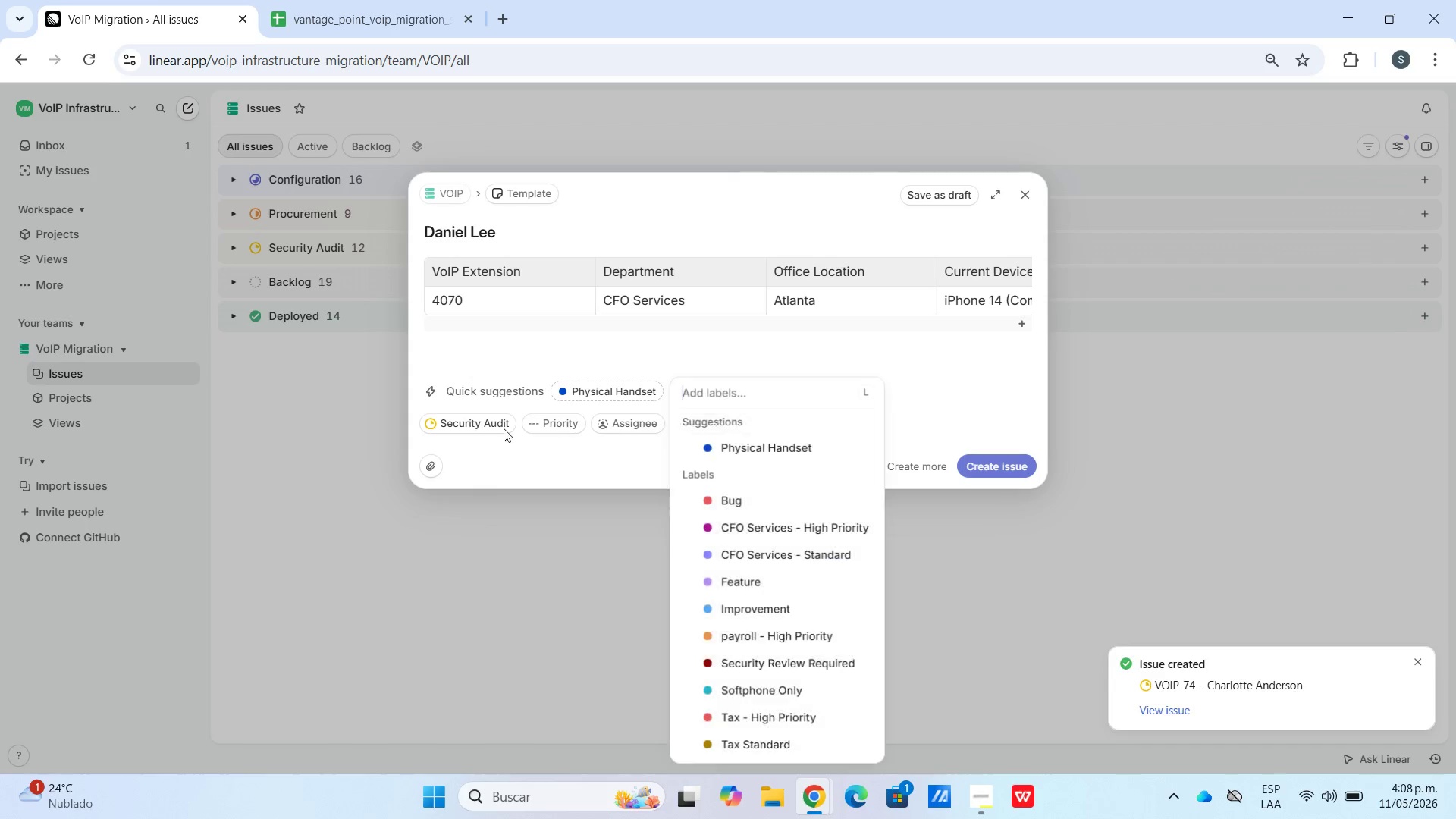 
double_click([469, 422])
 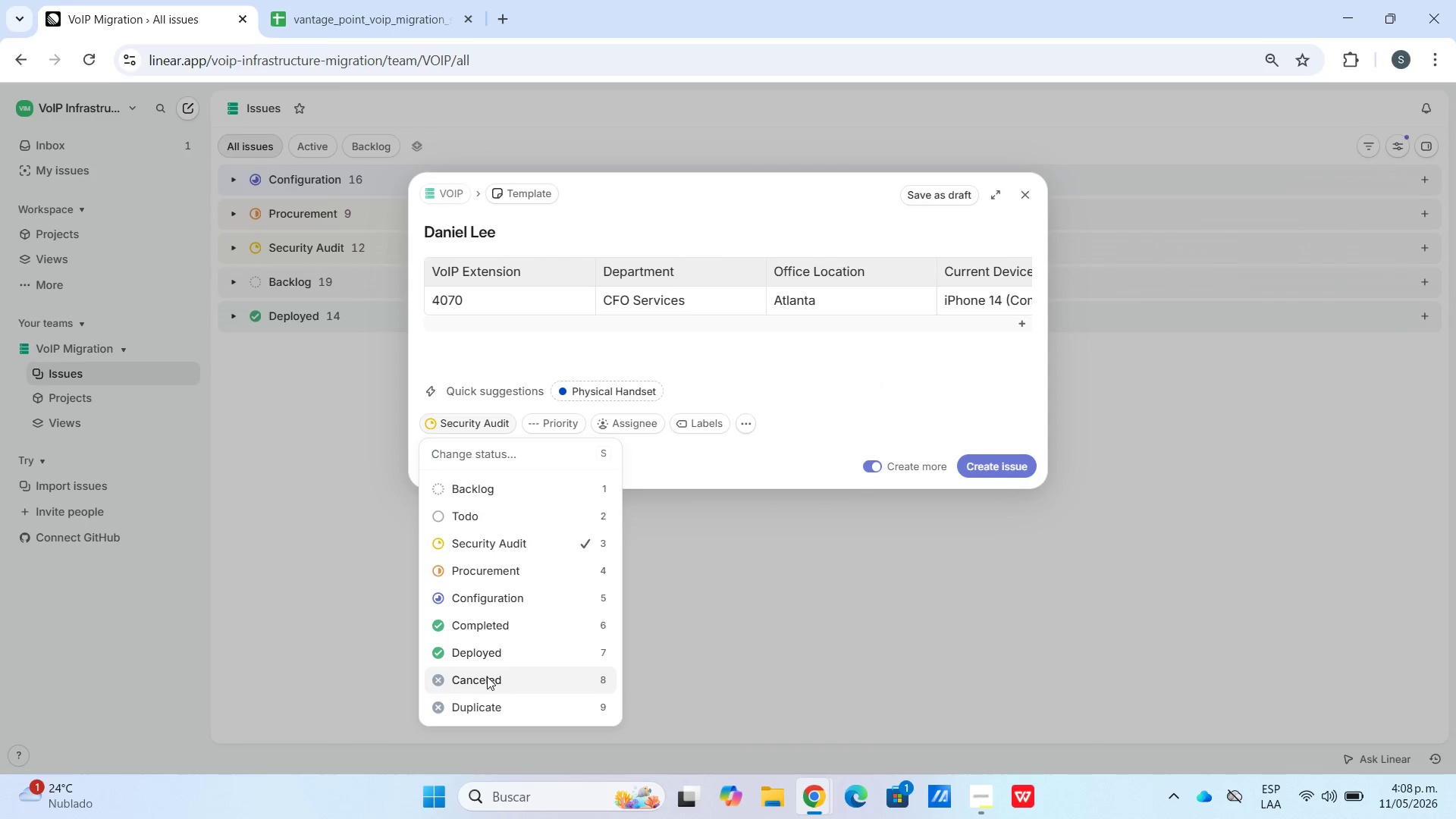 
left_click([488, 651])
 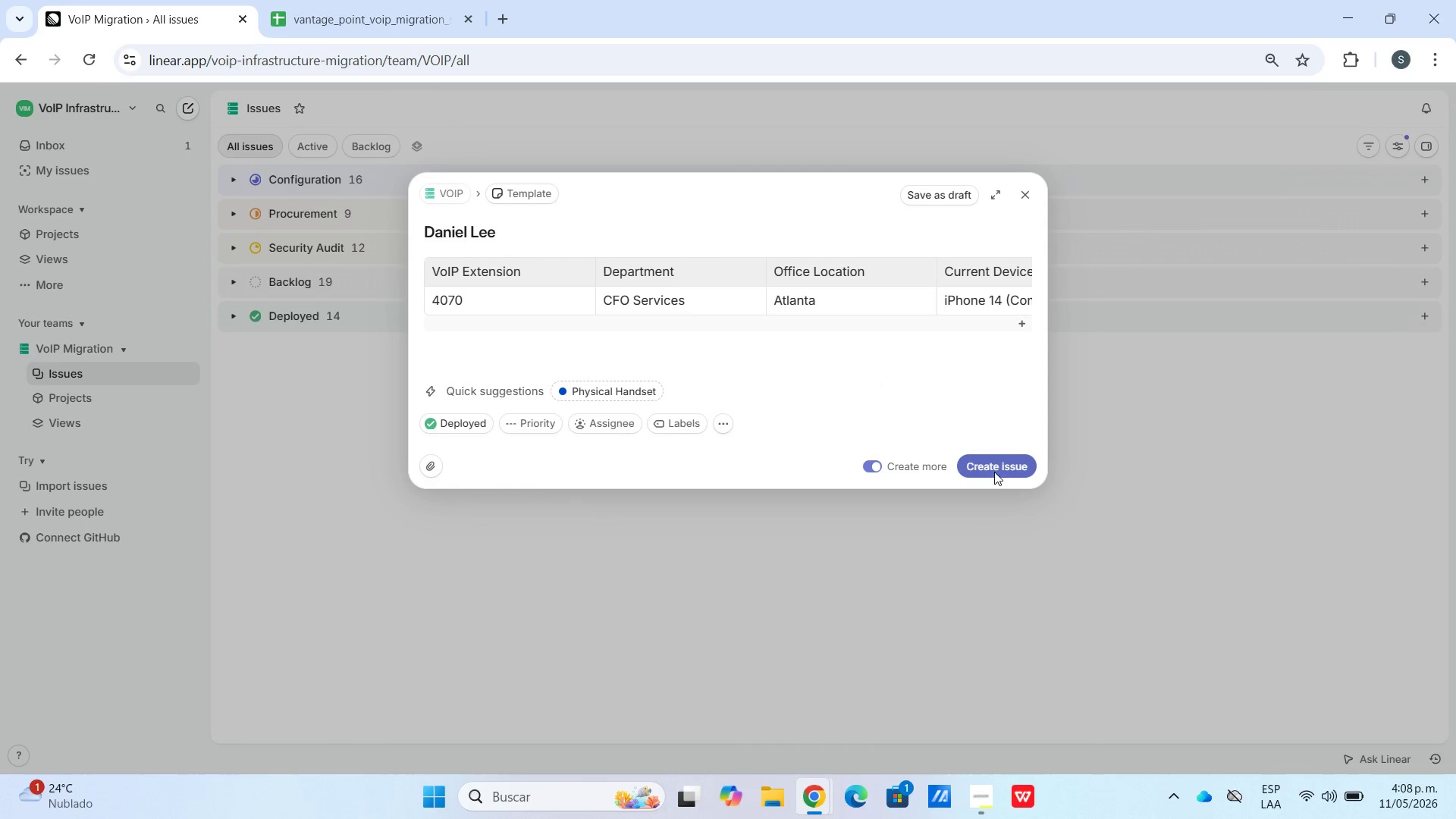 
left_click([1003, 469])
 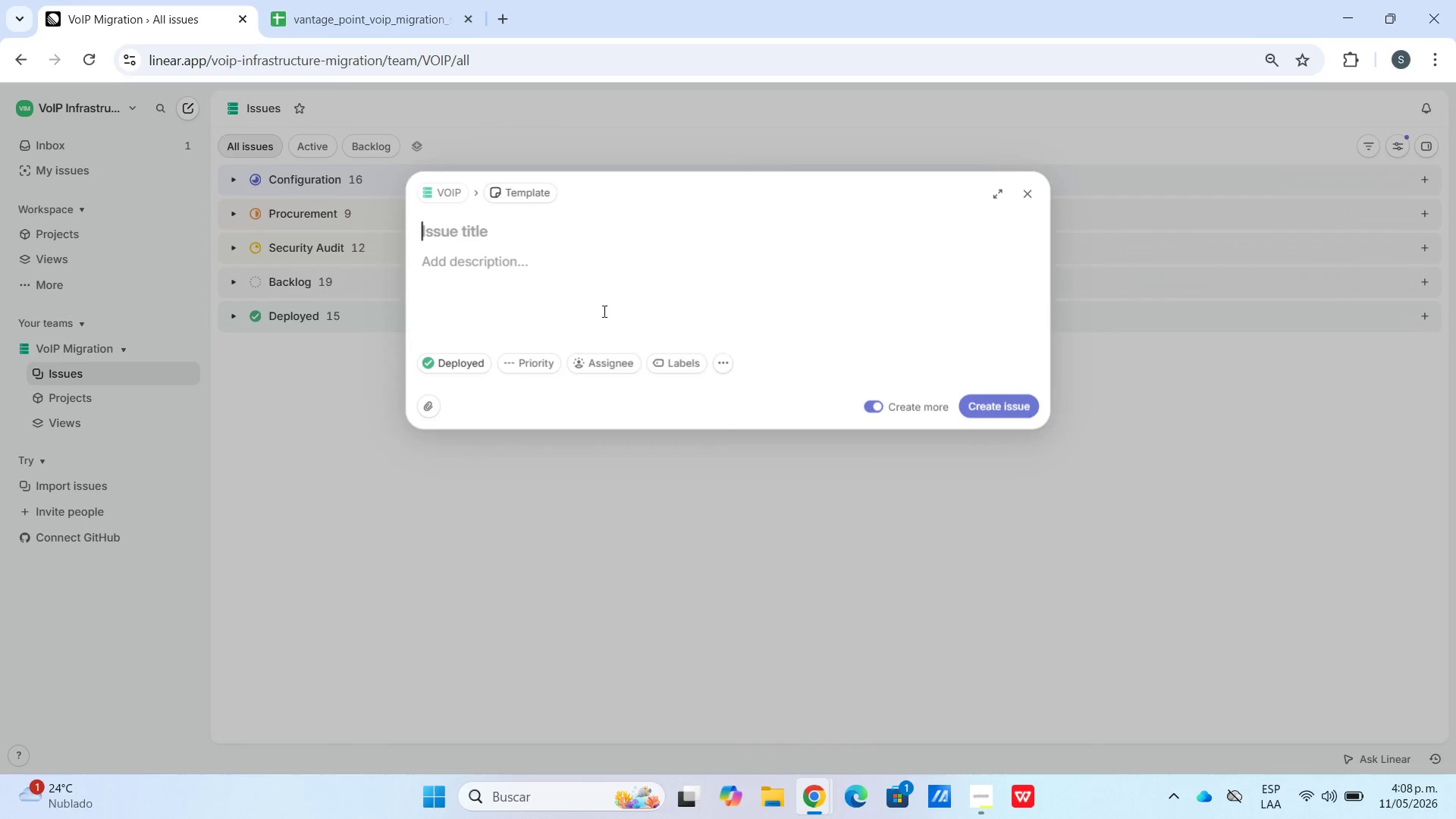 
key(Control+C)
 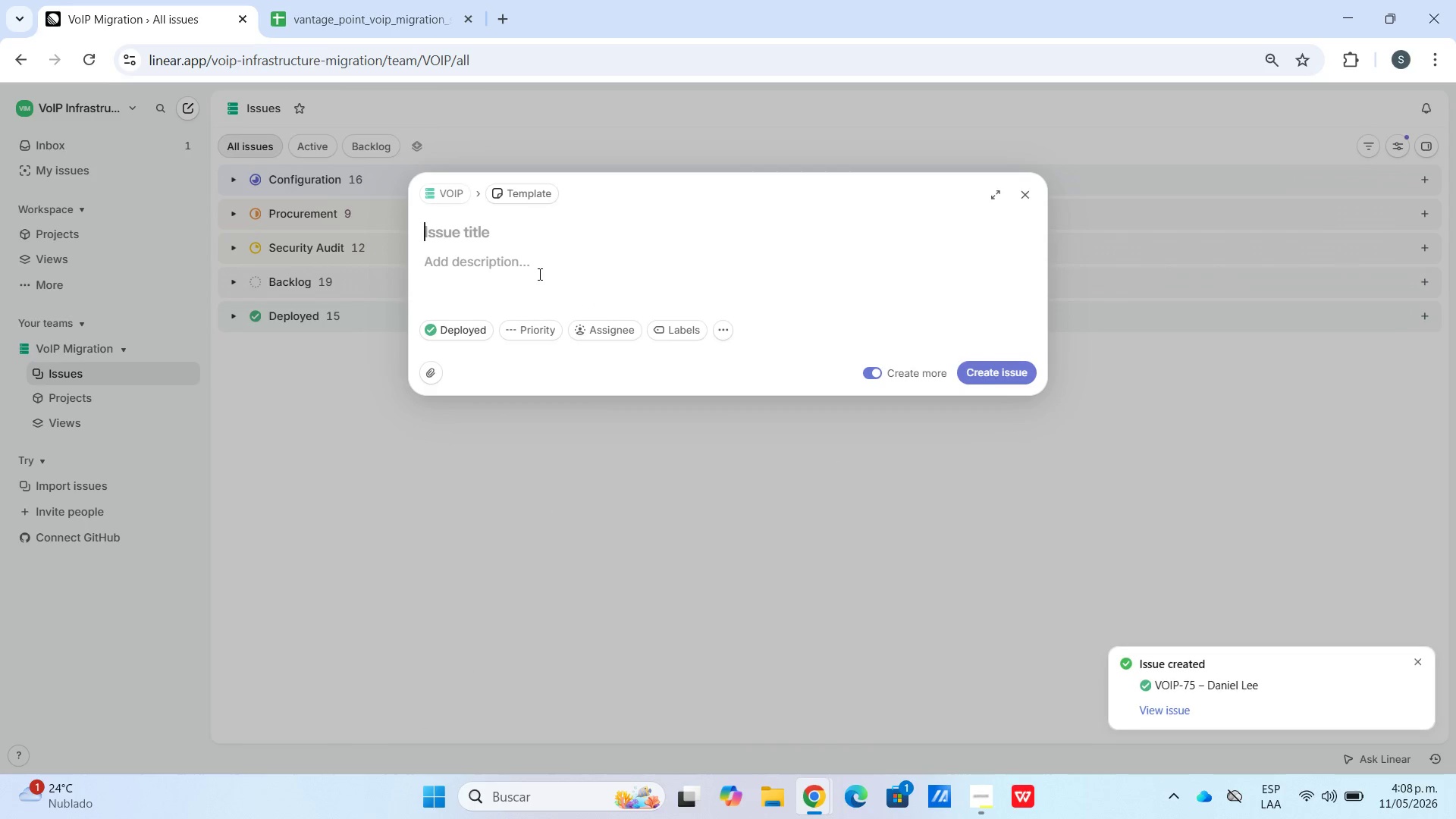 
key(Control+V)
 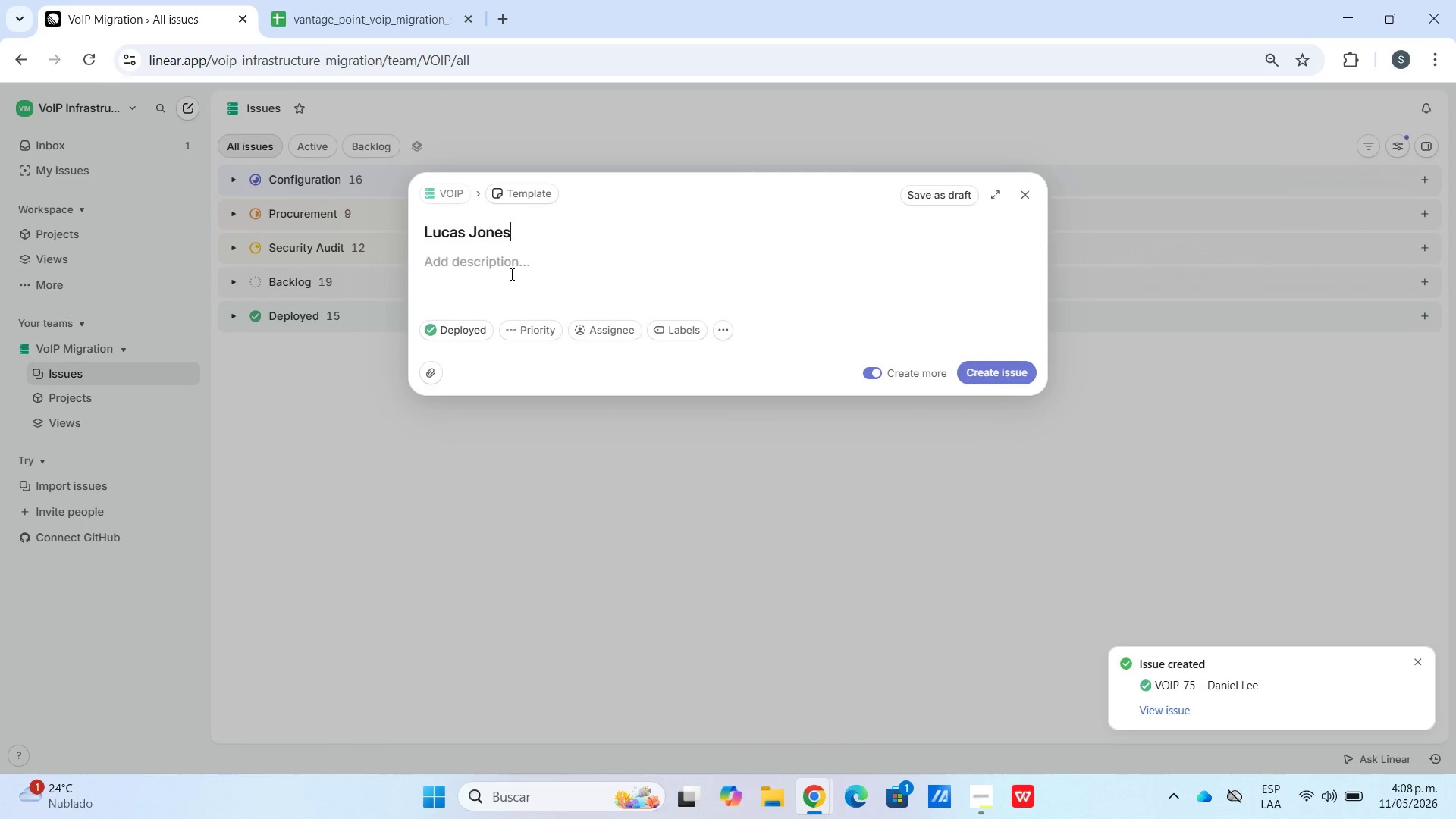 
left_click([510, 274])
 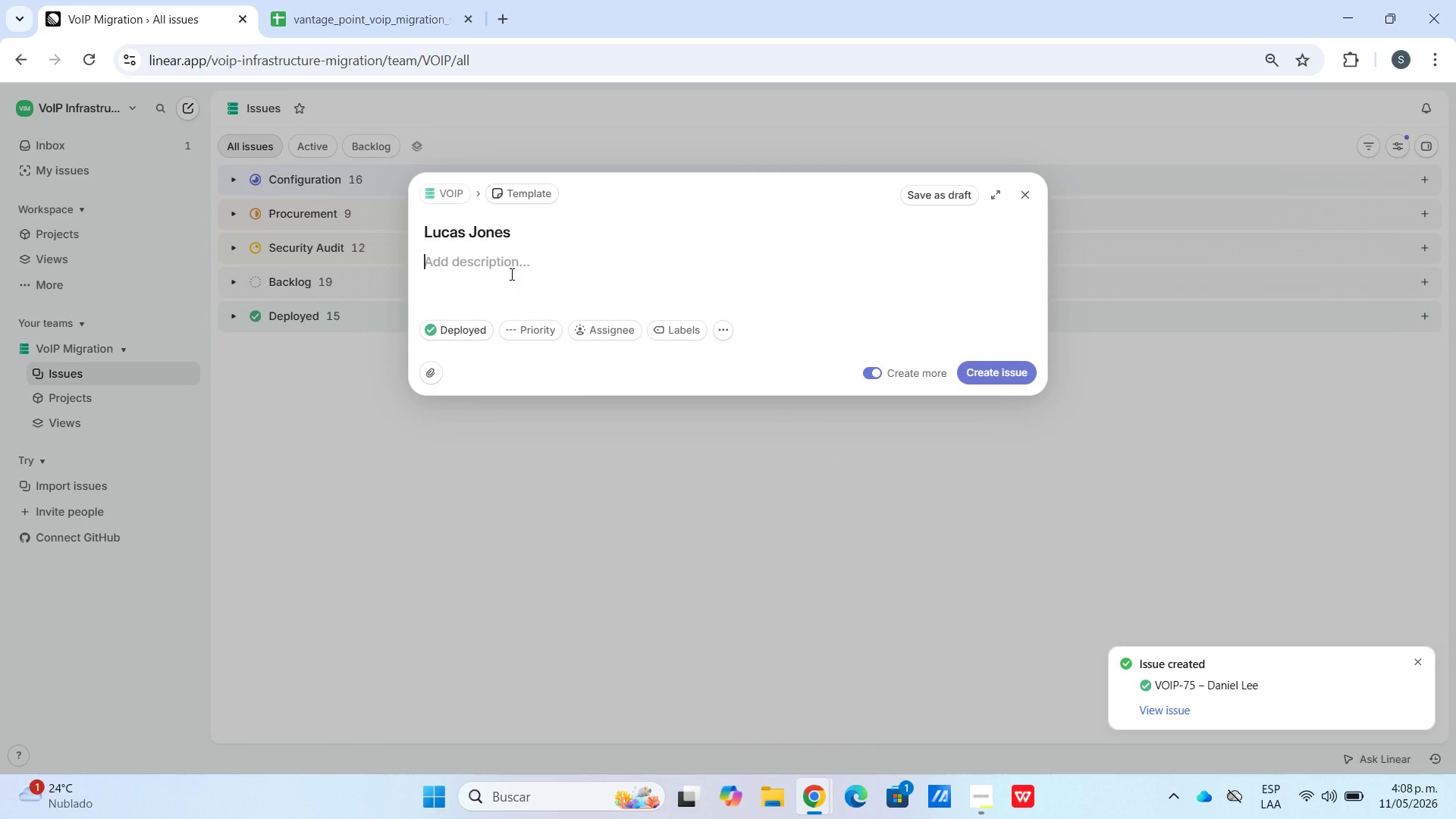 
key(Meta+V)
 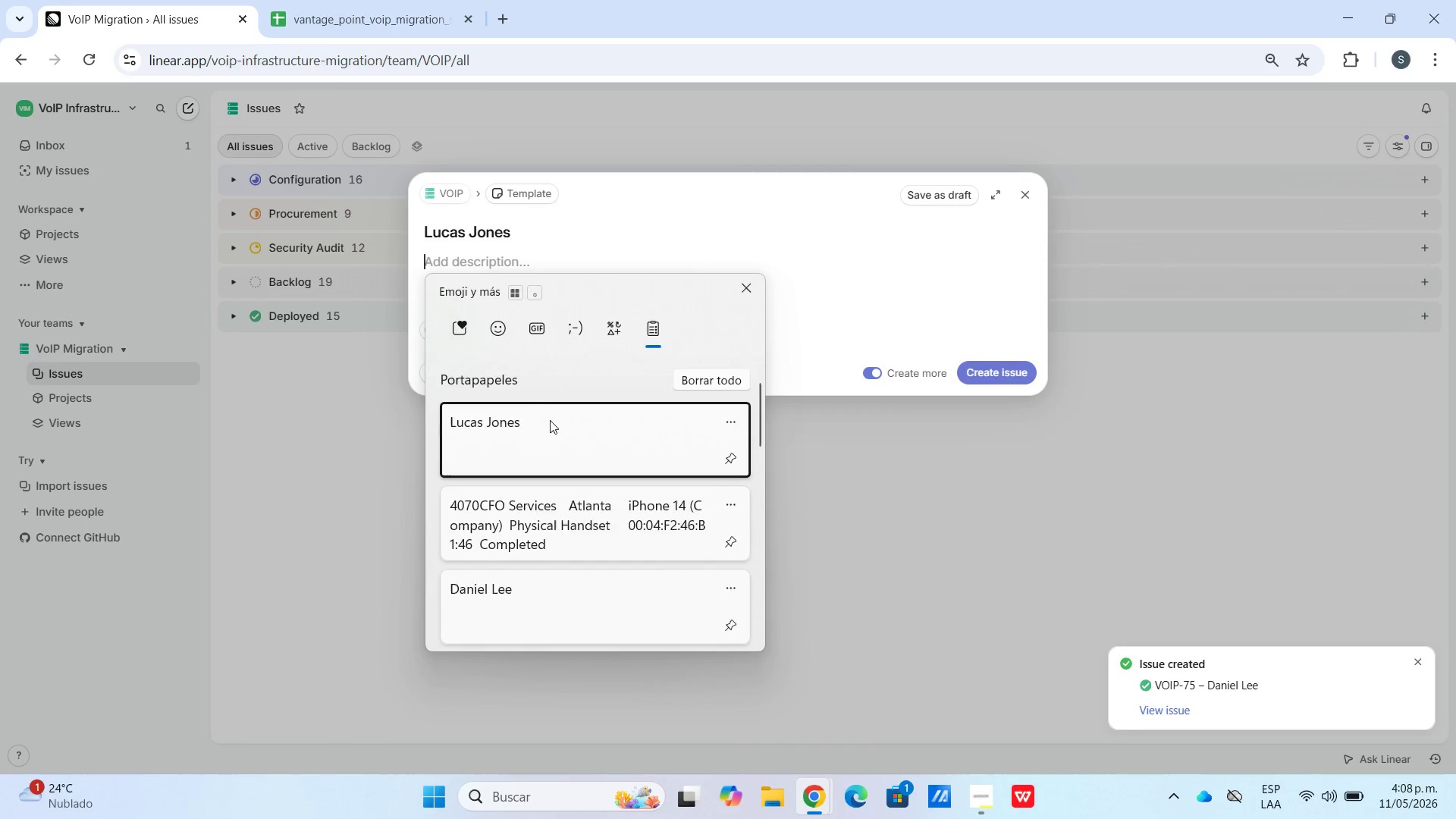 
scroll: coordinate [550, 432], scroll_direction: down, amount: 29.0
 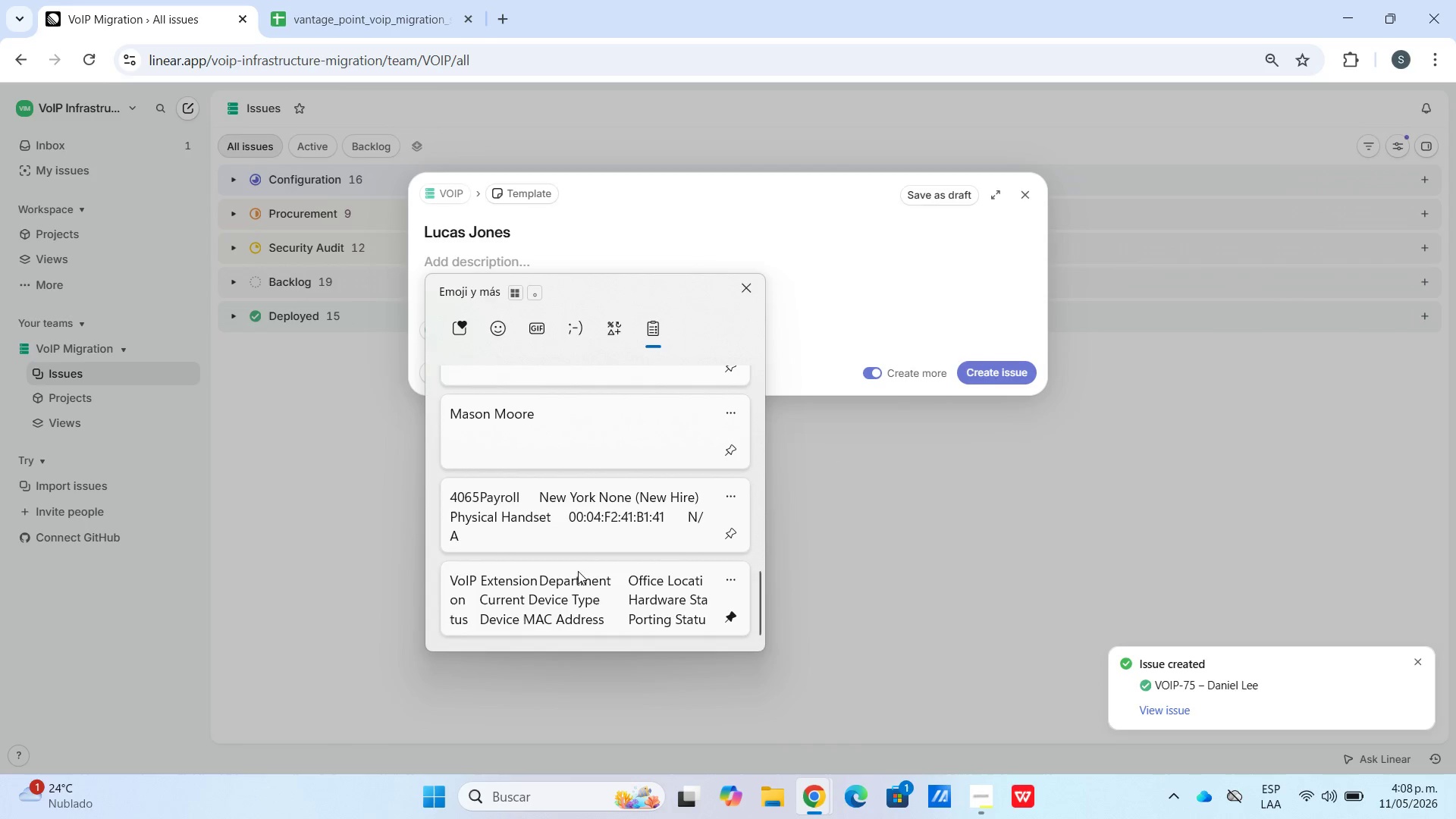 
key(Control+ControlLeft)
 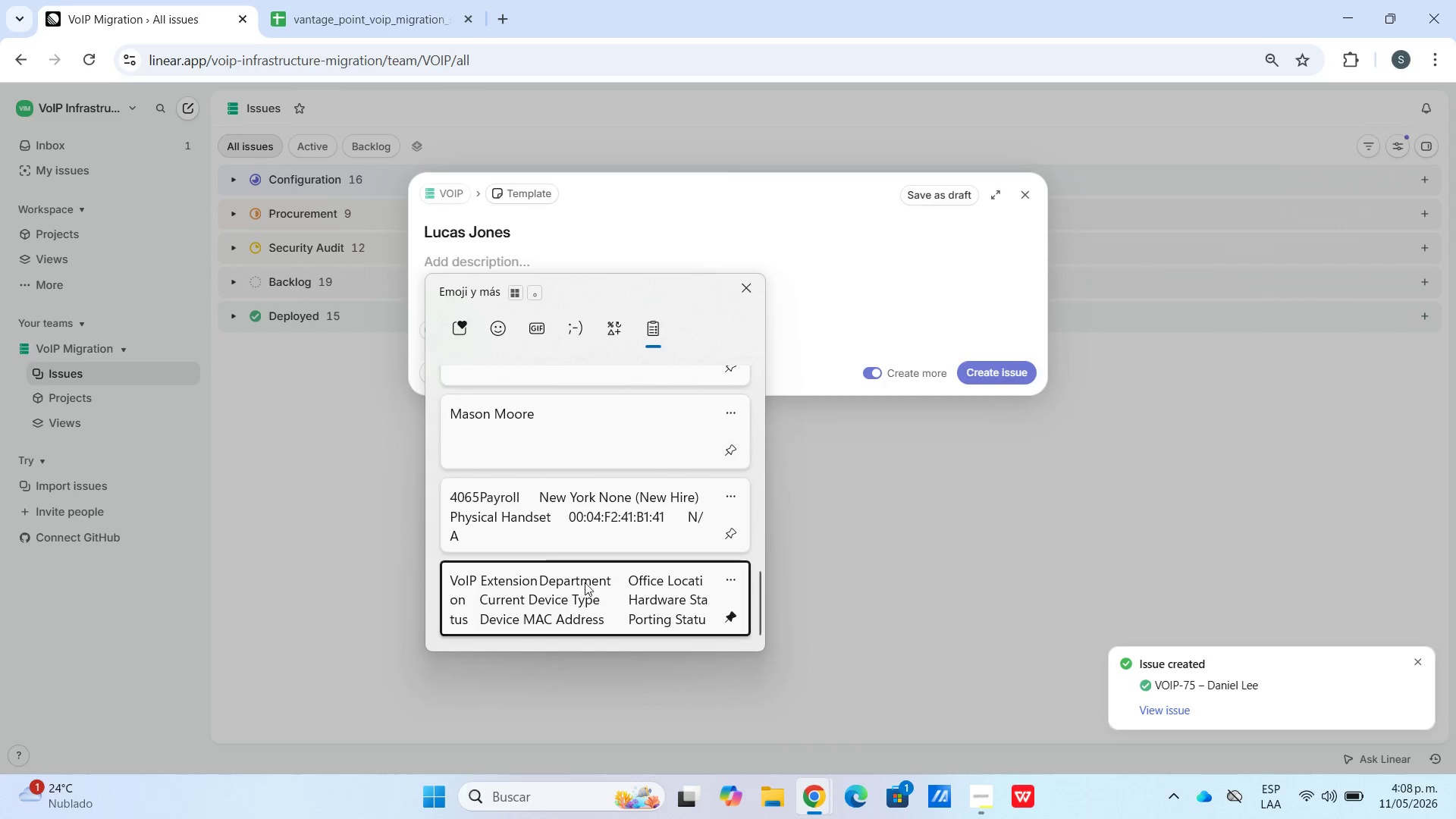 
key(Control+V)
 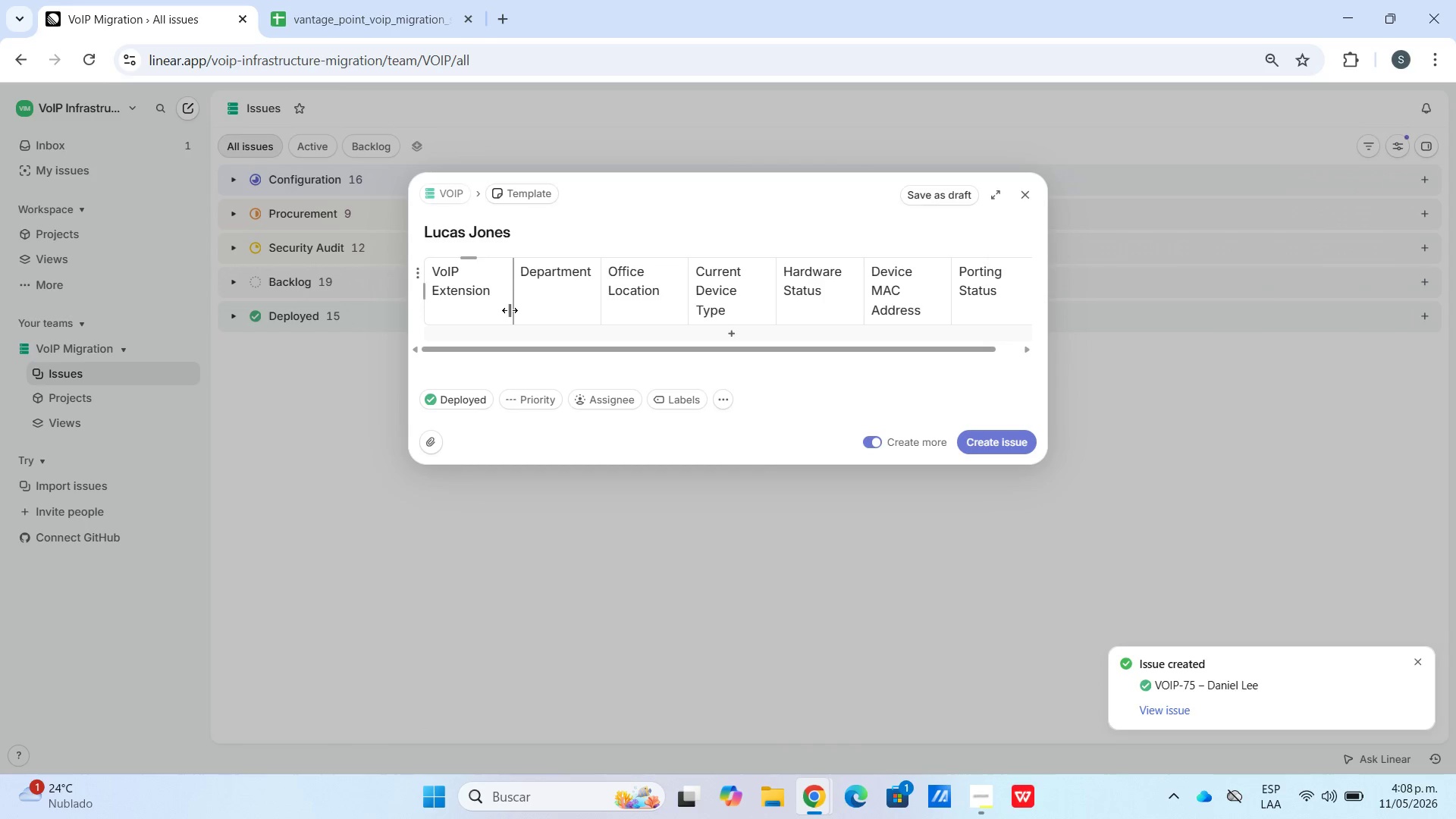 
left_click([508, 333])
 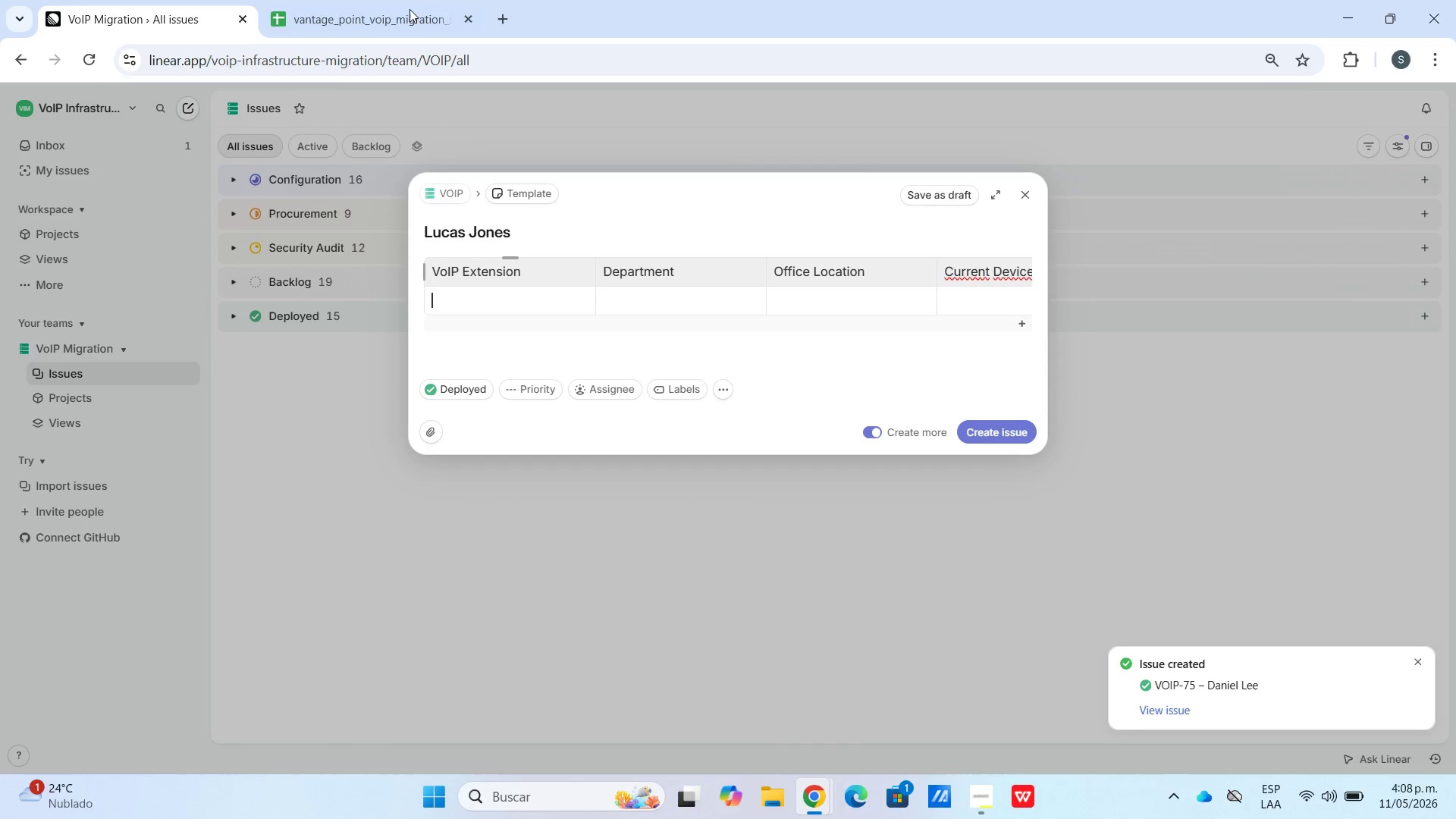 
left_click([401, 0])
 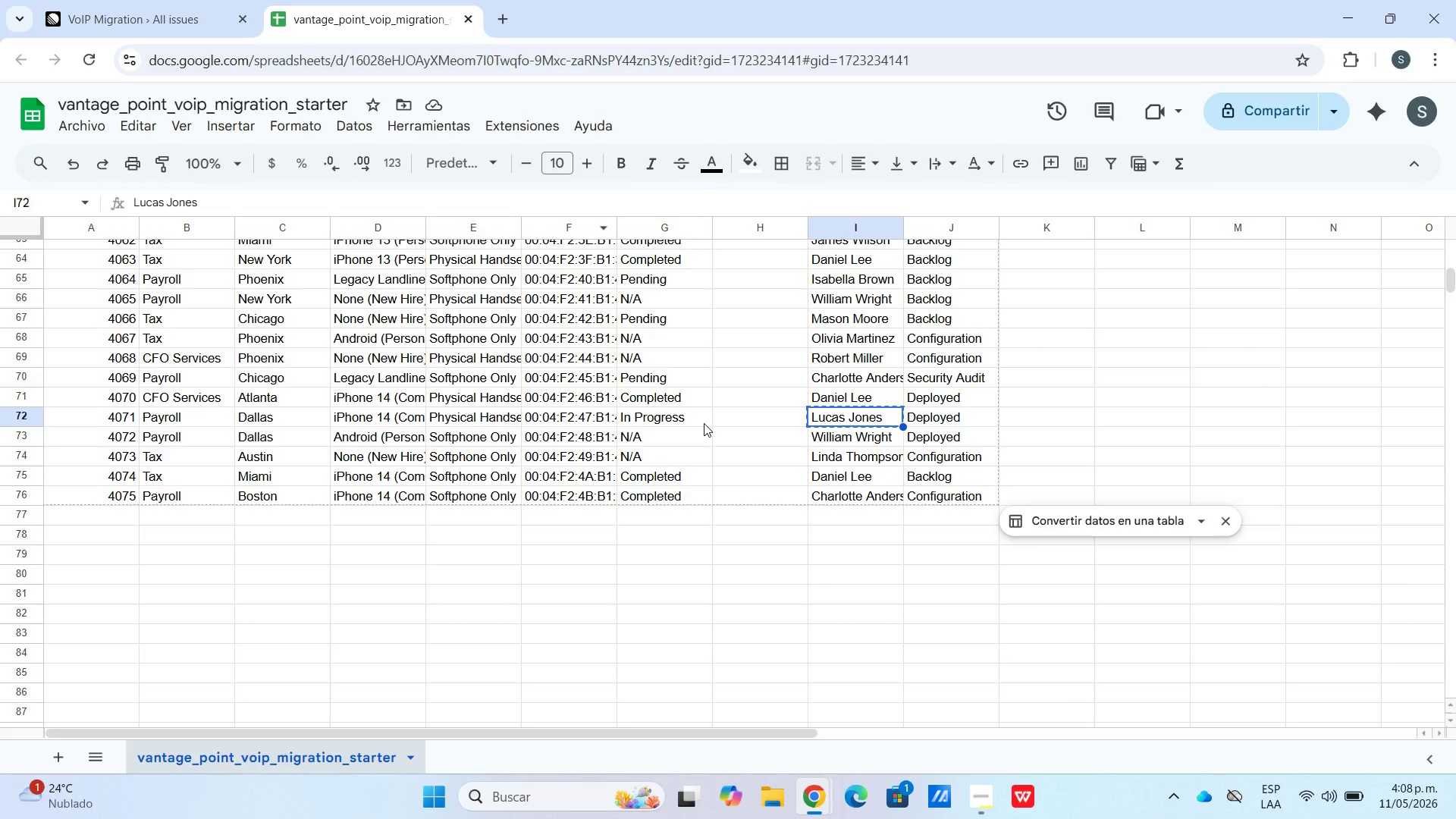 
left_click_drag(start_coordinate=[692, 419], to_coordinate=[67, 418])
 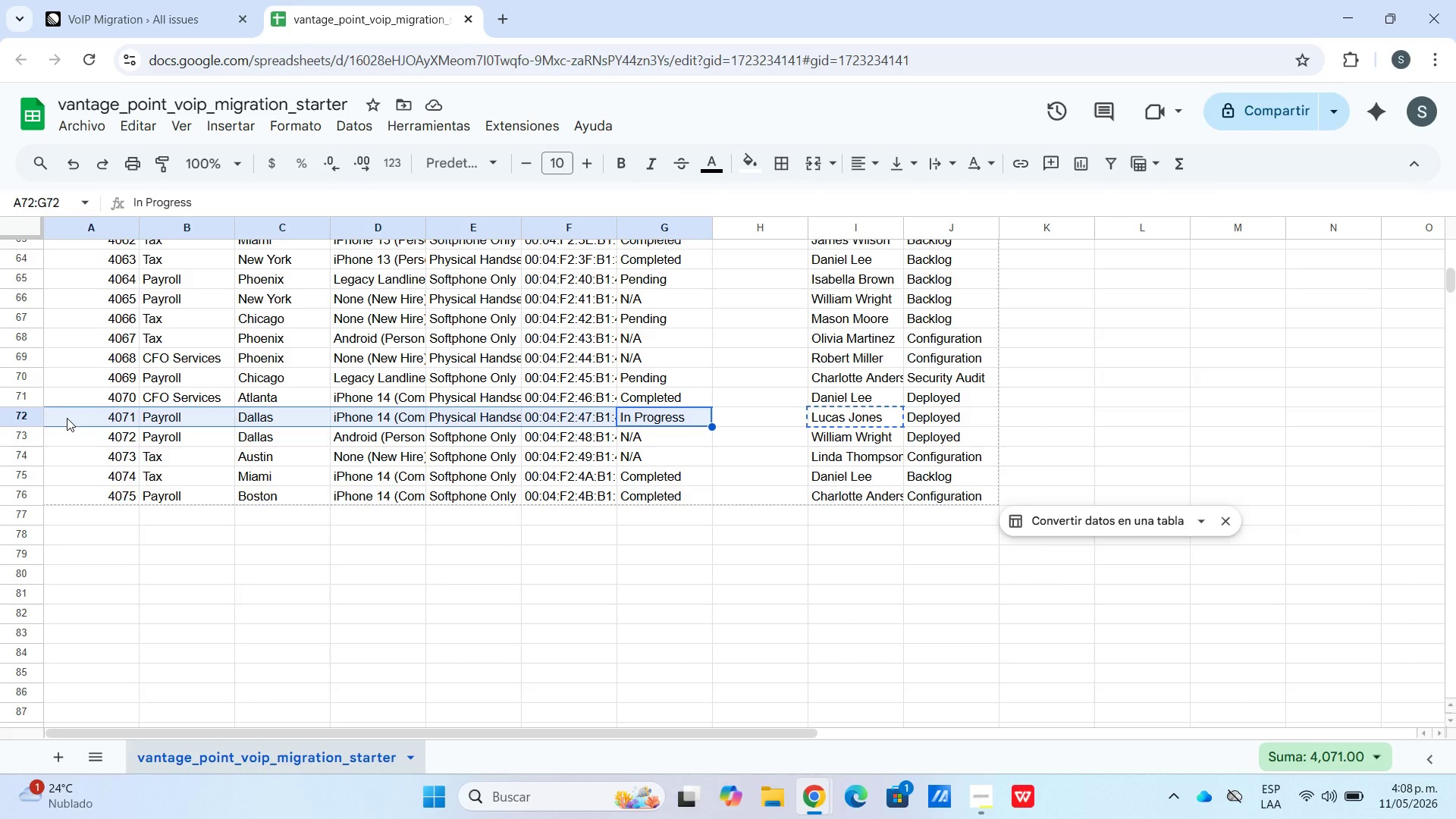 
key(Control+C)
 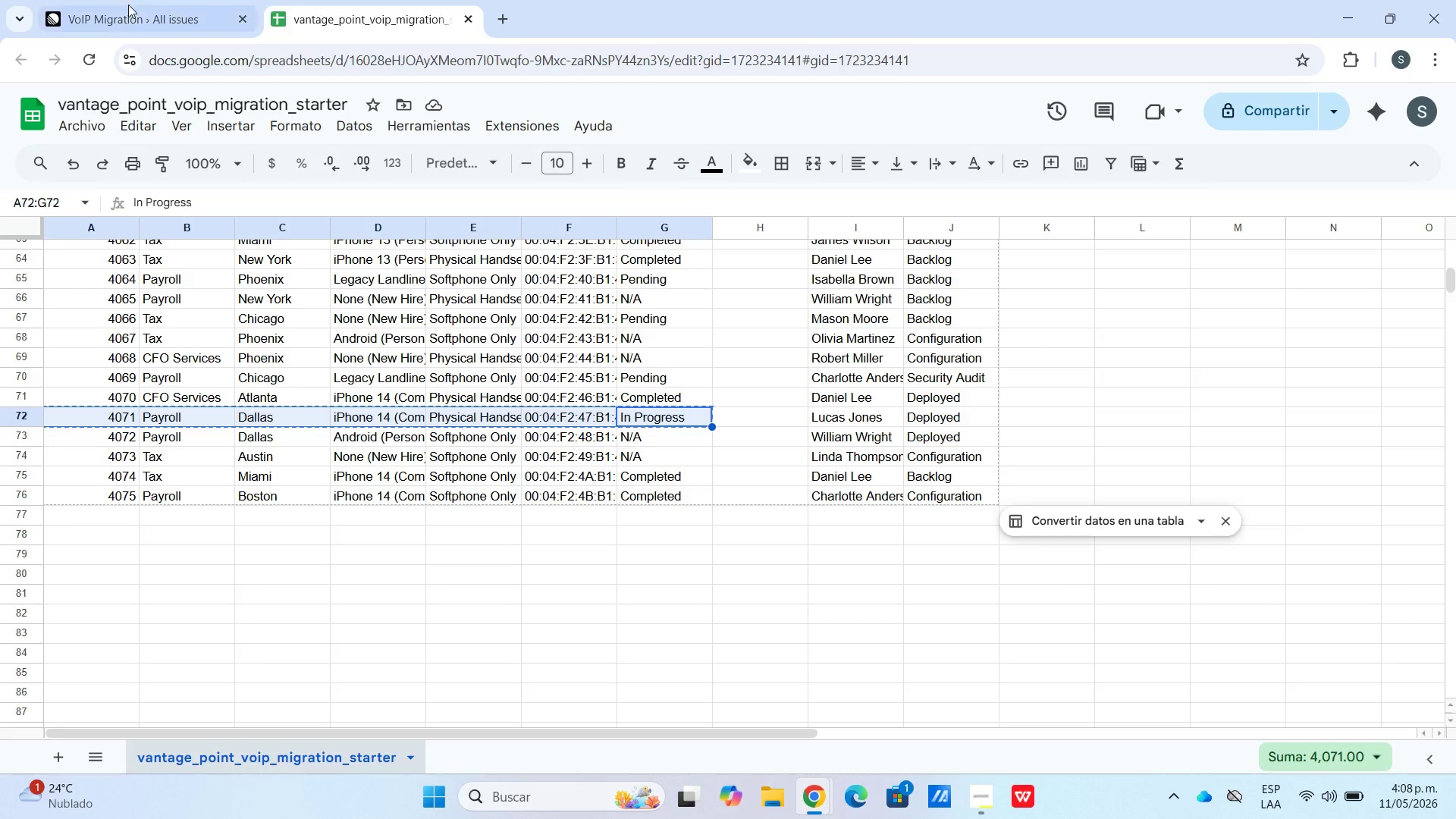 
left_click([154, 0])
 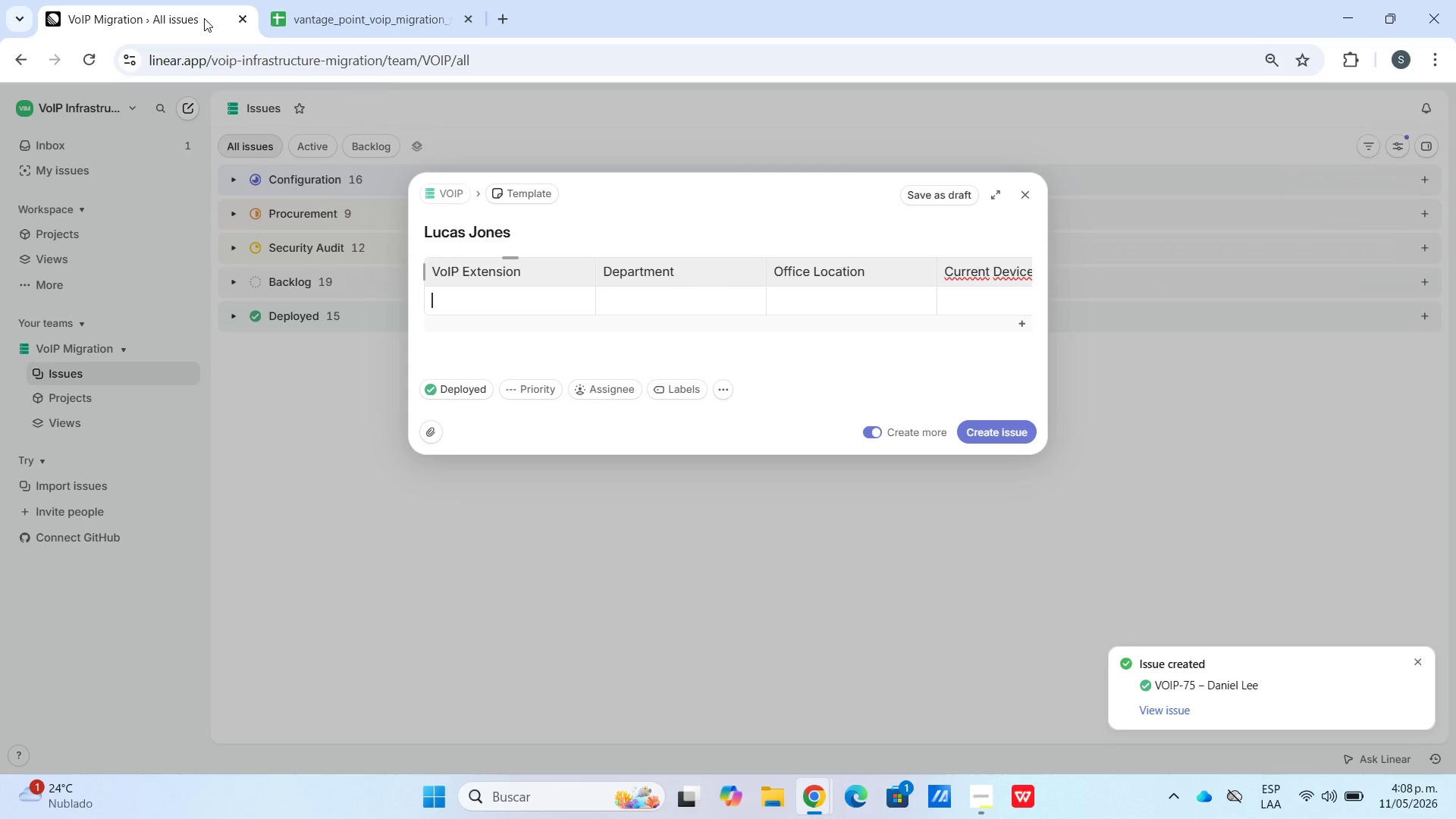 
key(Control+V)
 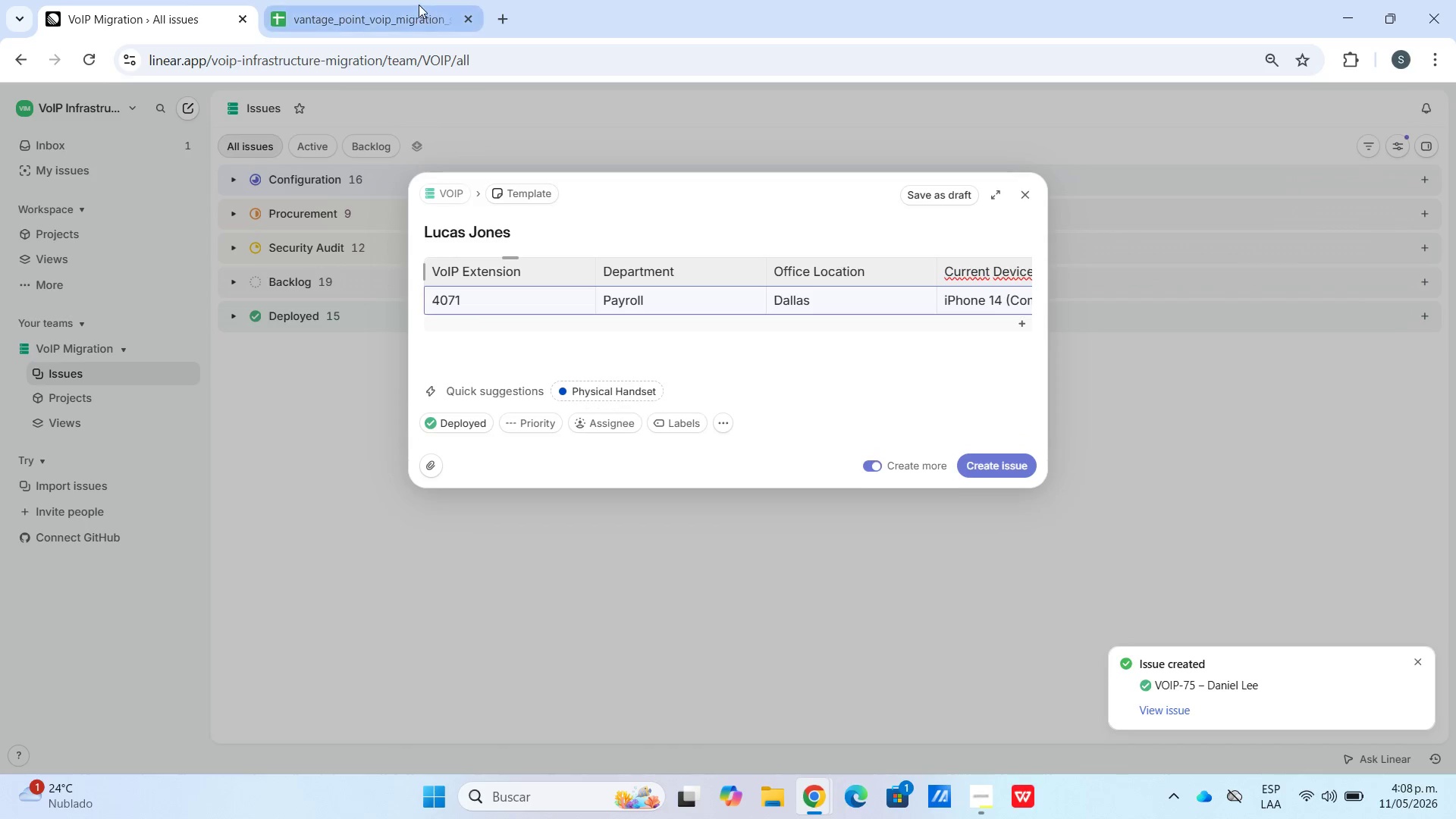 
mouse_move([401, 20])
 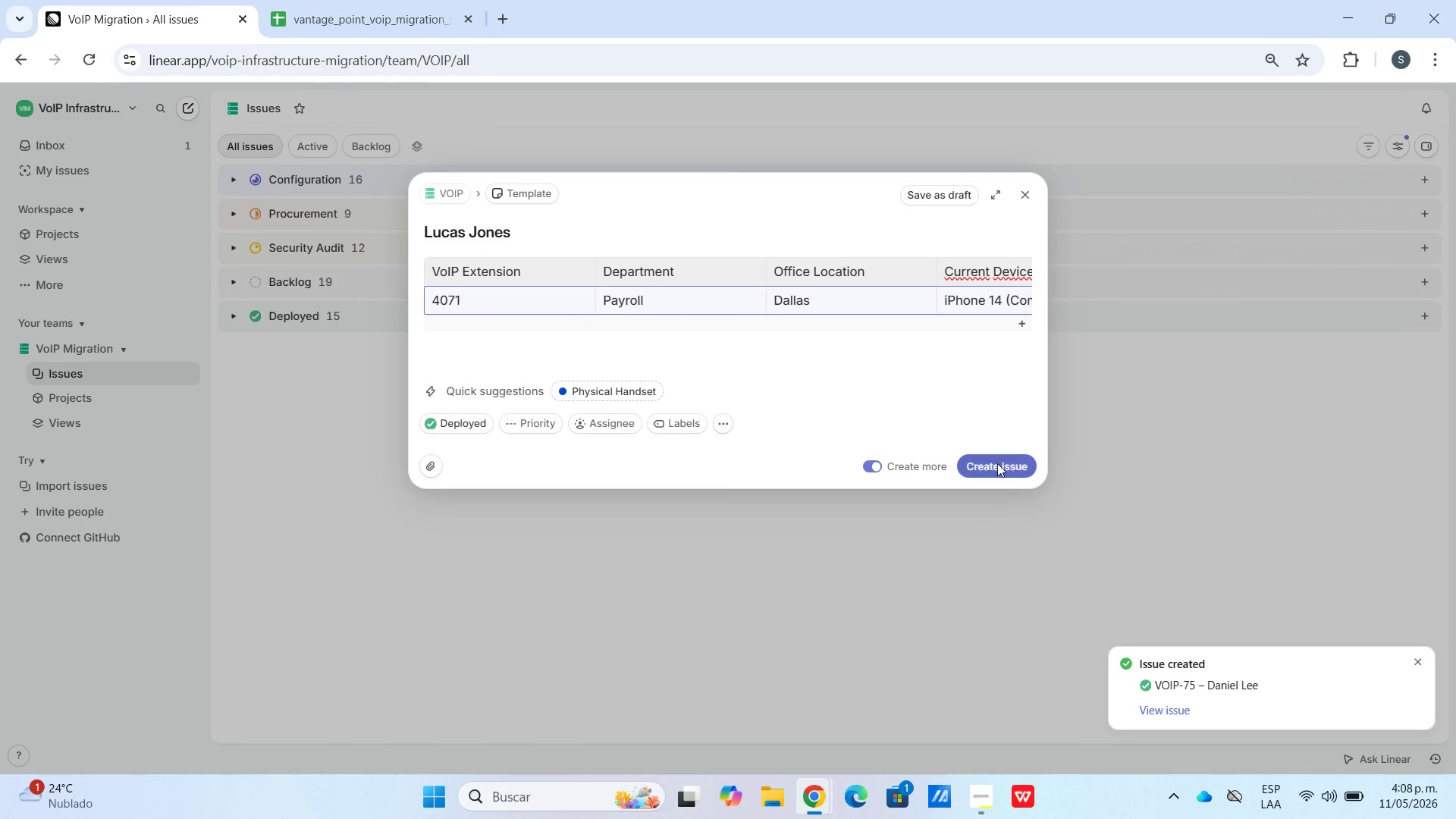 
left_click([998, 464])
 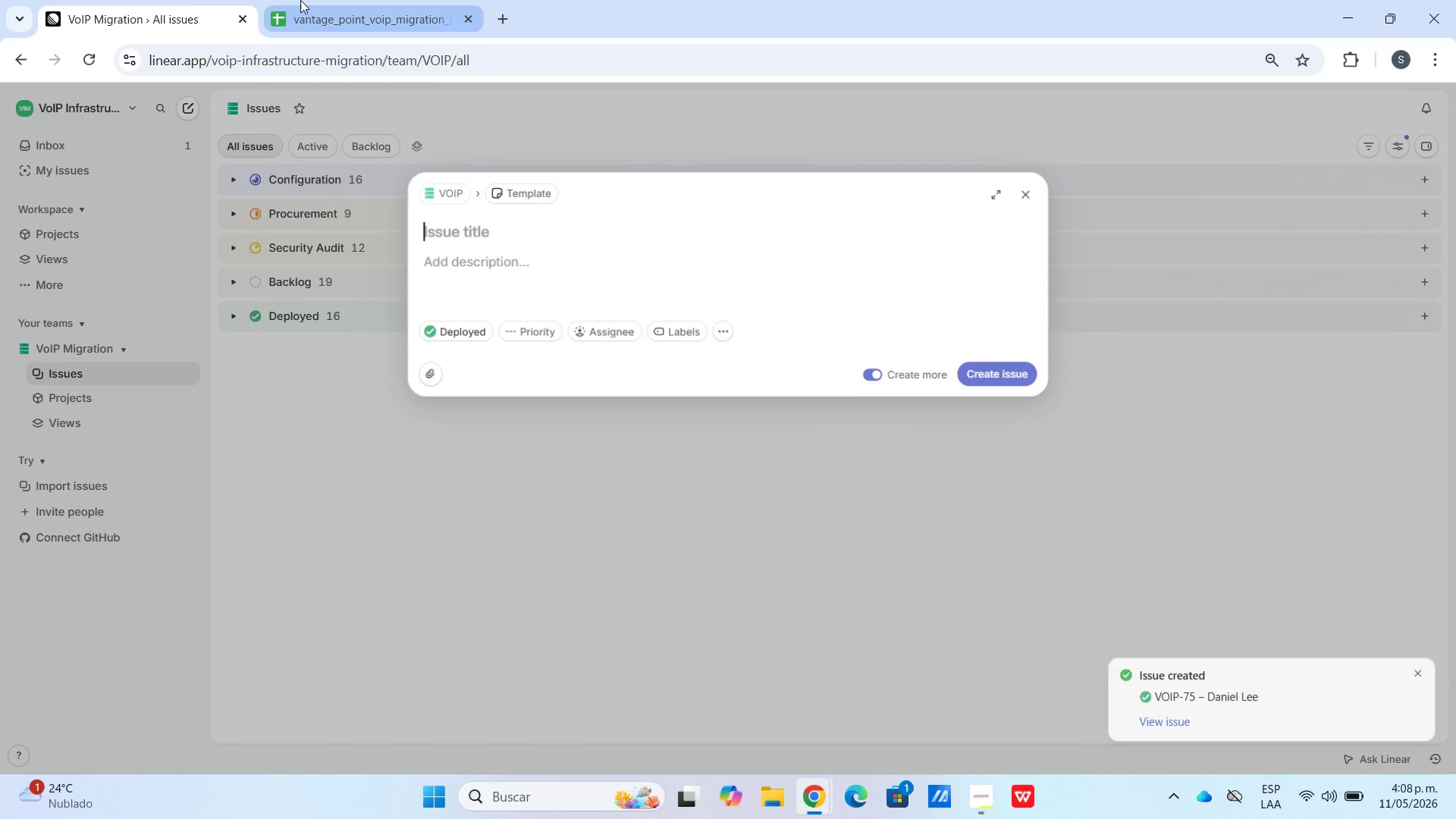 
left_click([304, 5])
 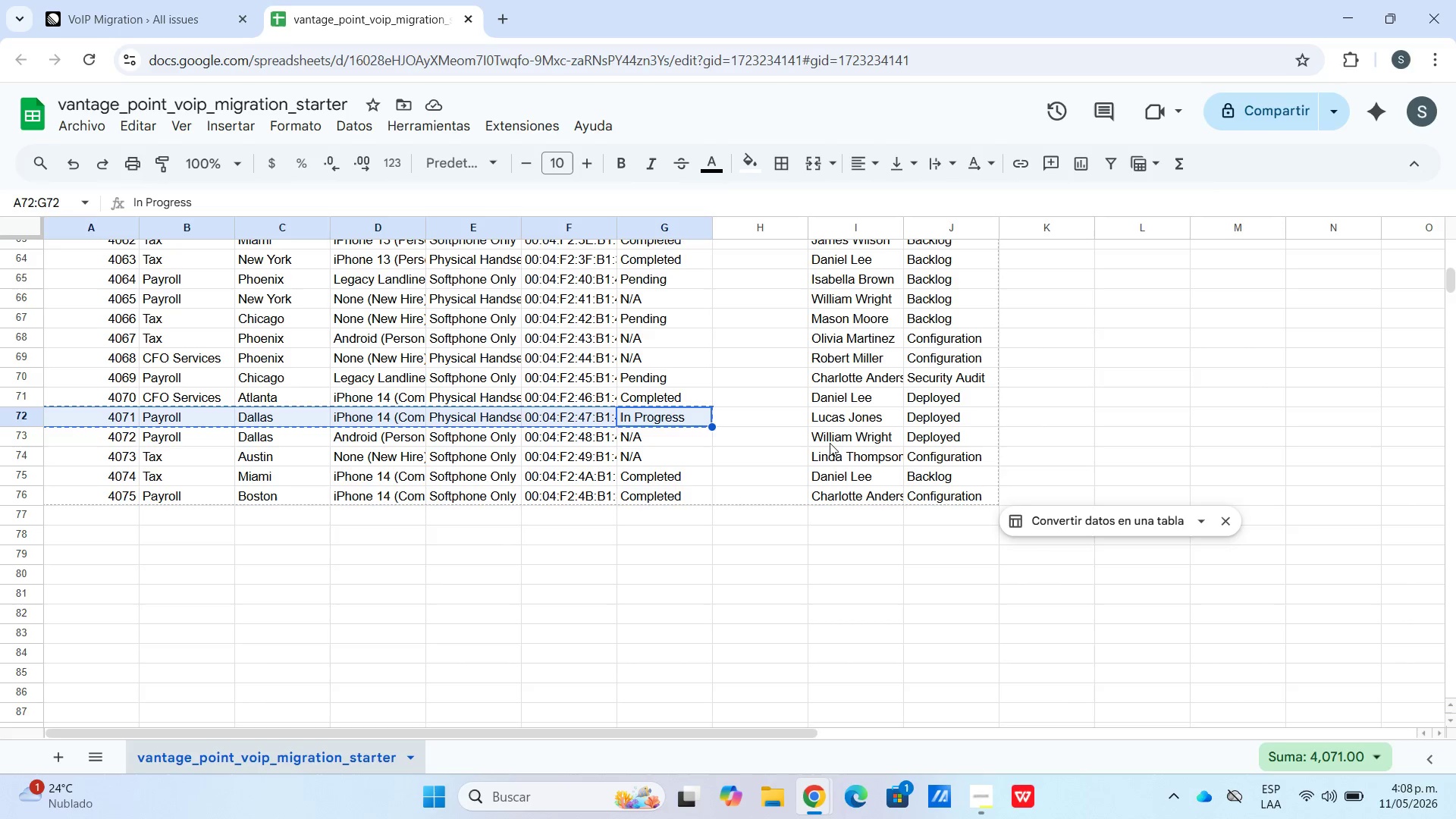 
left_click([827, 436])
 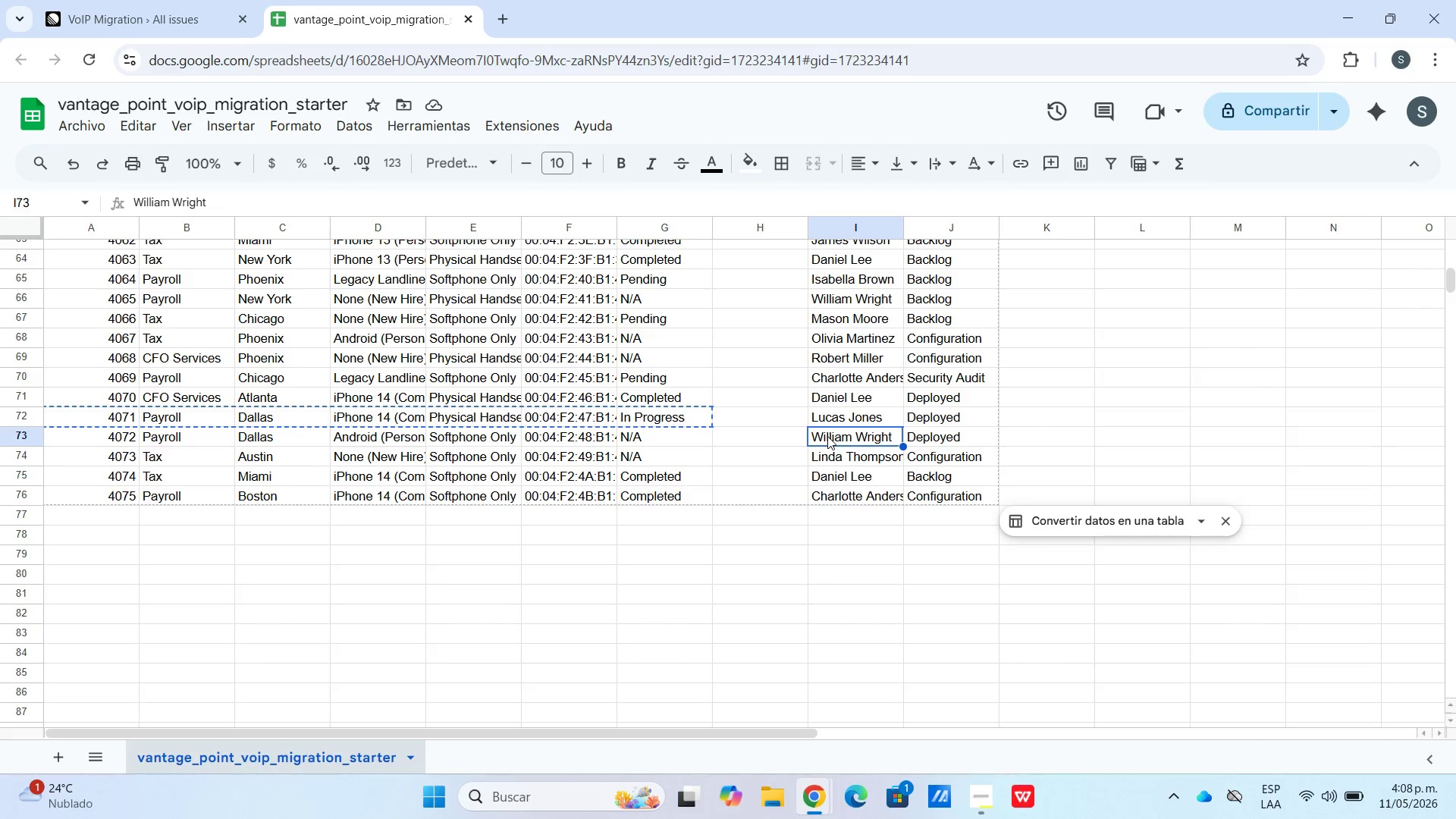 
key(Control+C)
 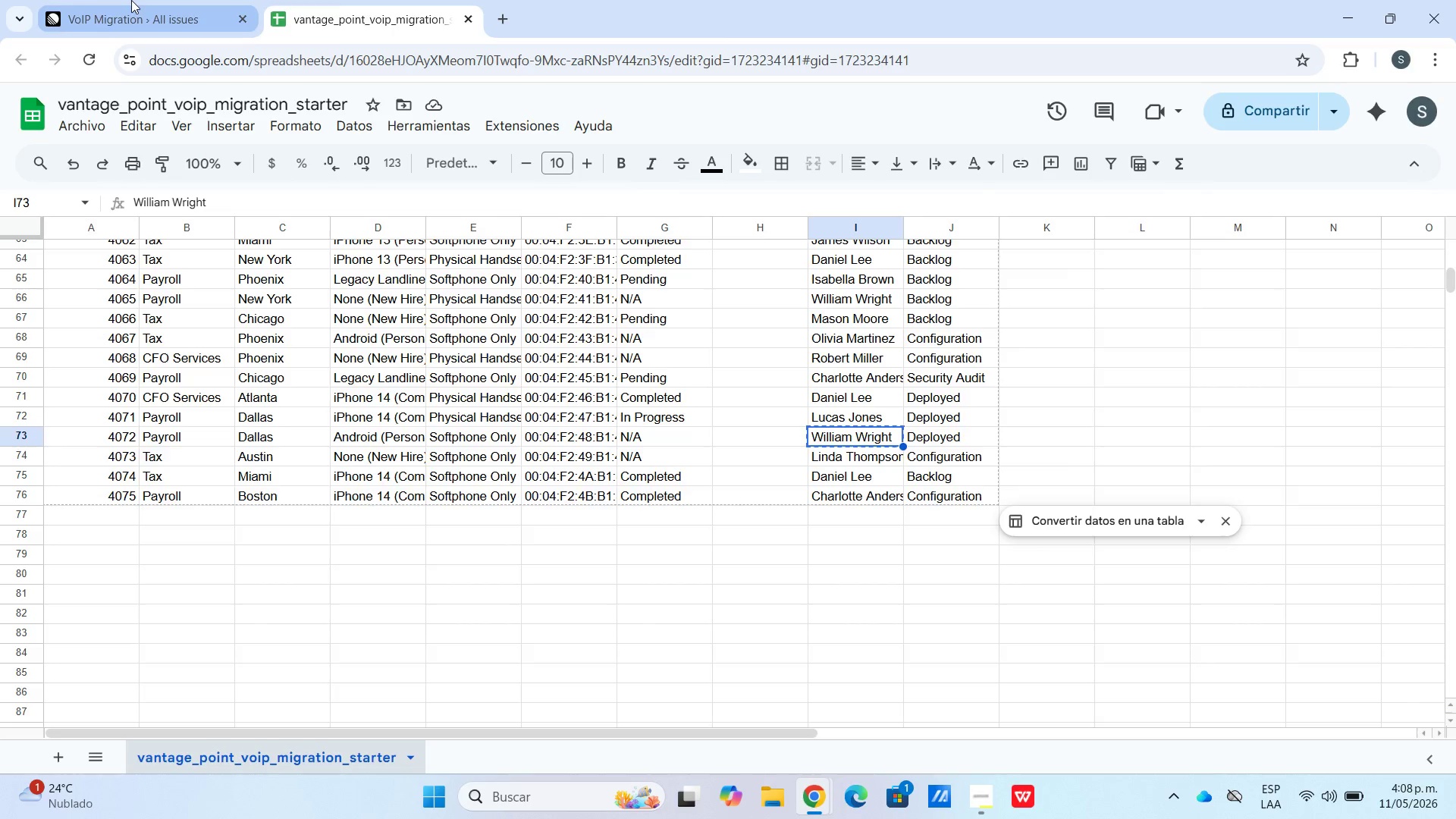 
key(Control+V)
 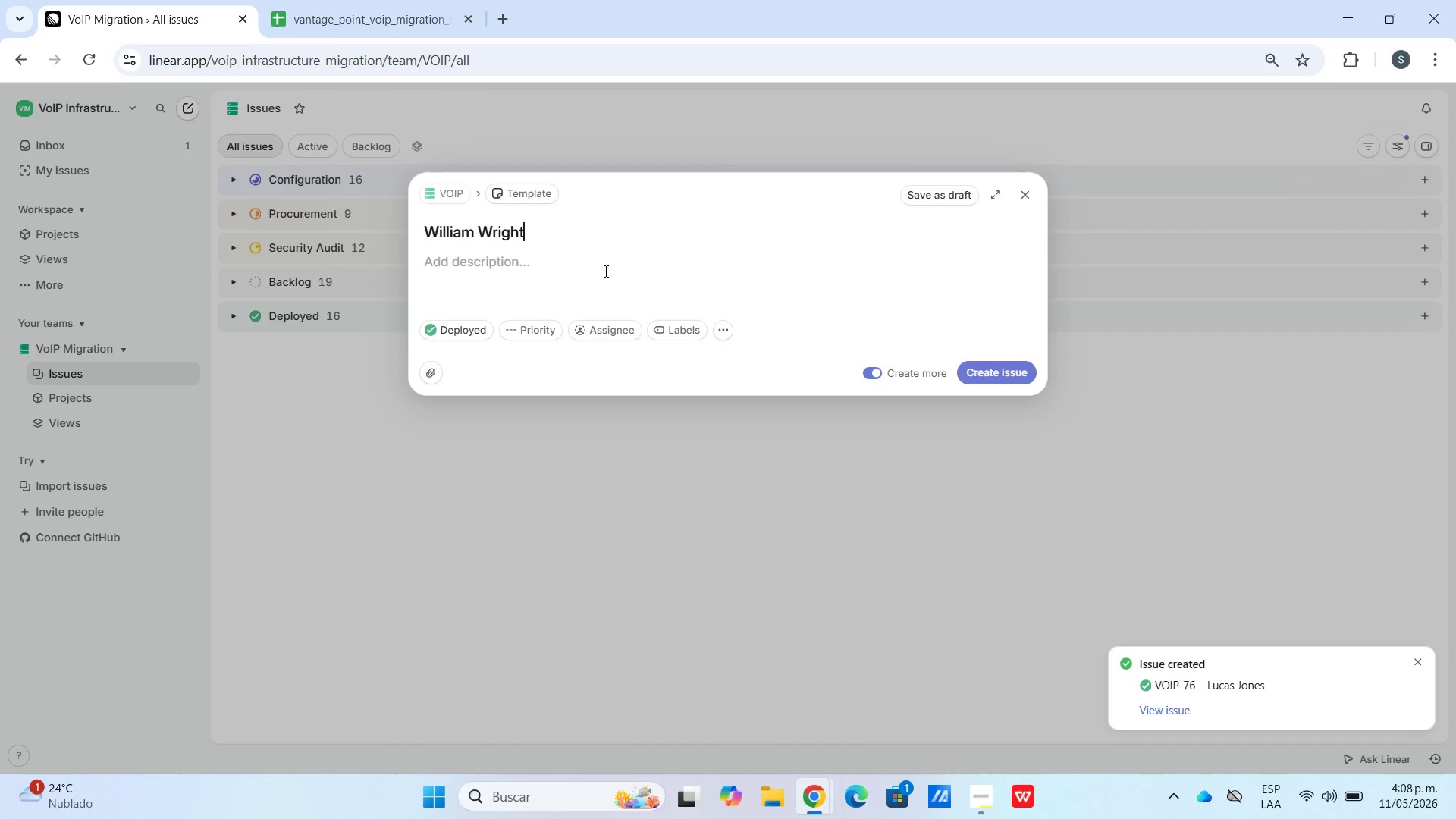 
left_click([601, 279])
 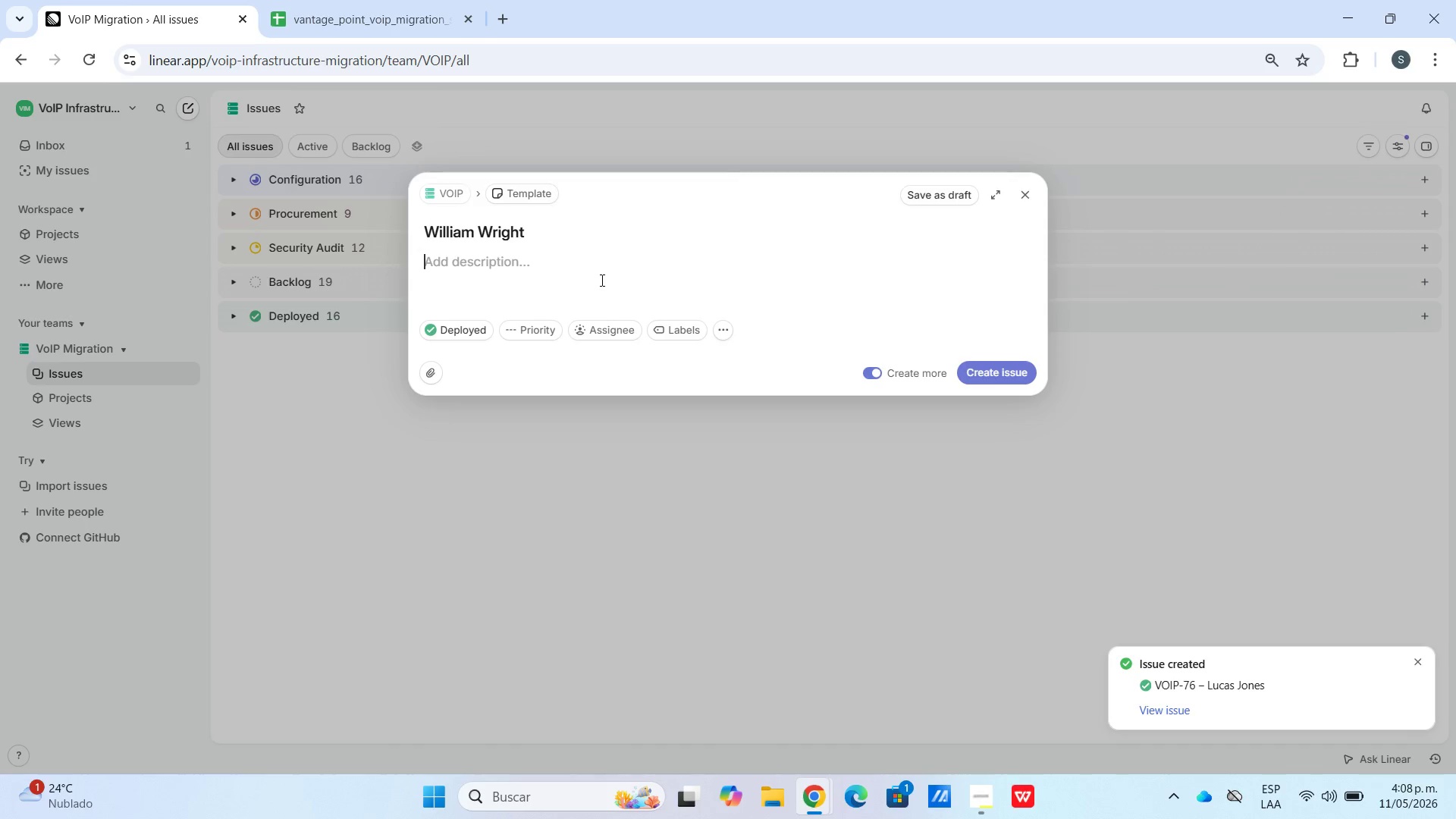 
key(Meta+V)
 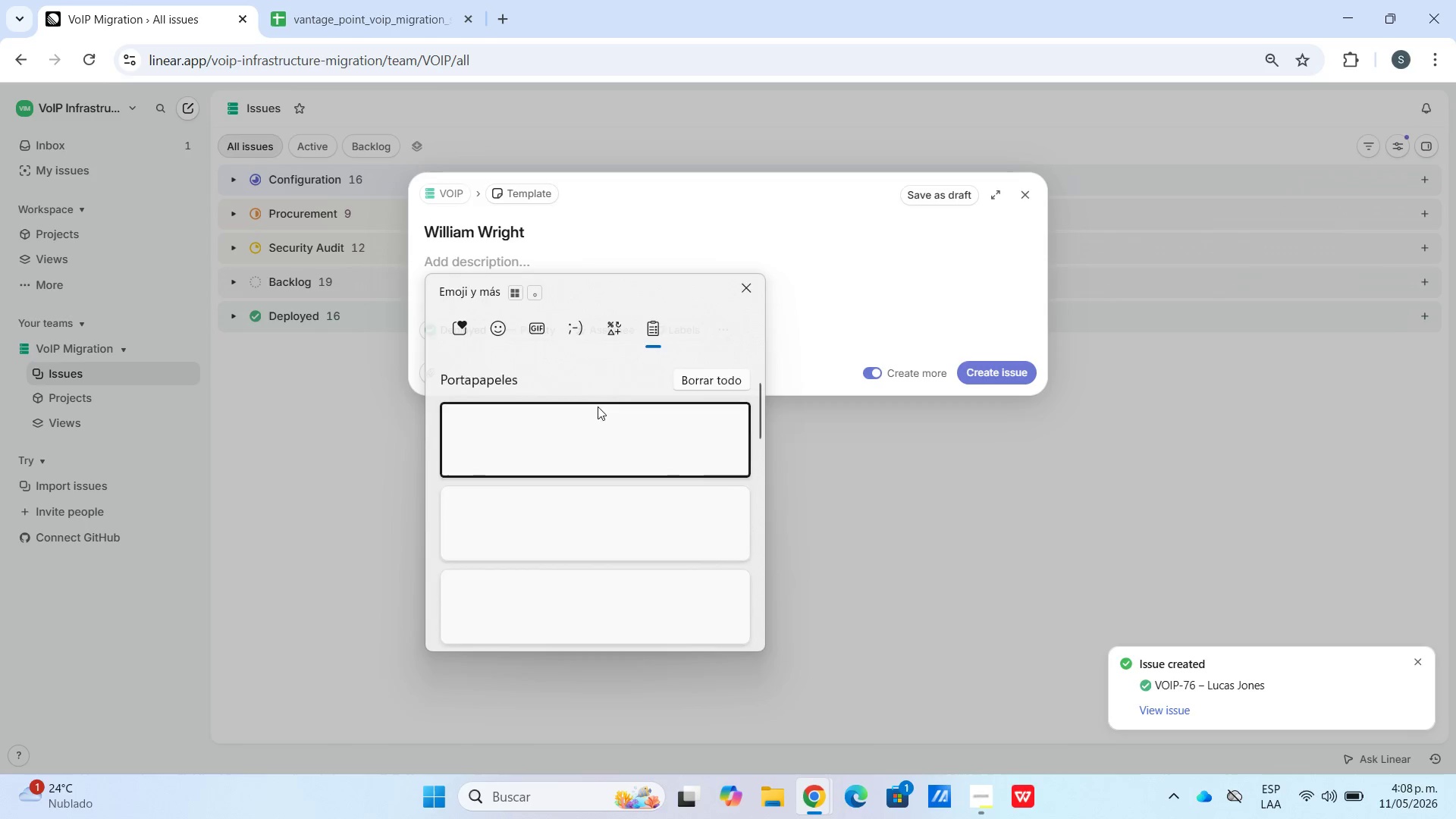 
scroll: coordinate [584, 572], scroll_direction: down, amount: 31.0
 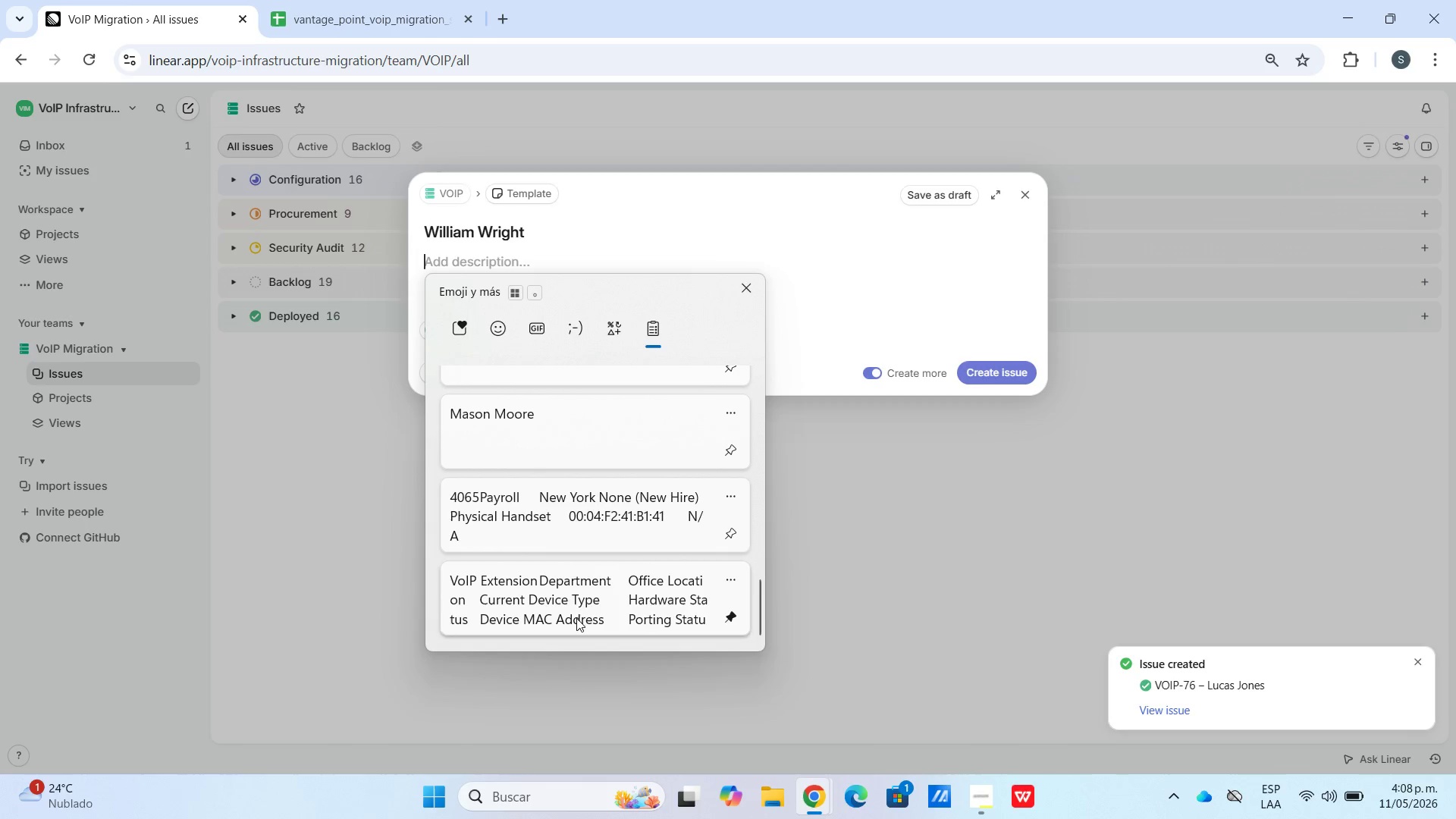 
left_click([576, 618])
 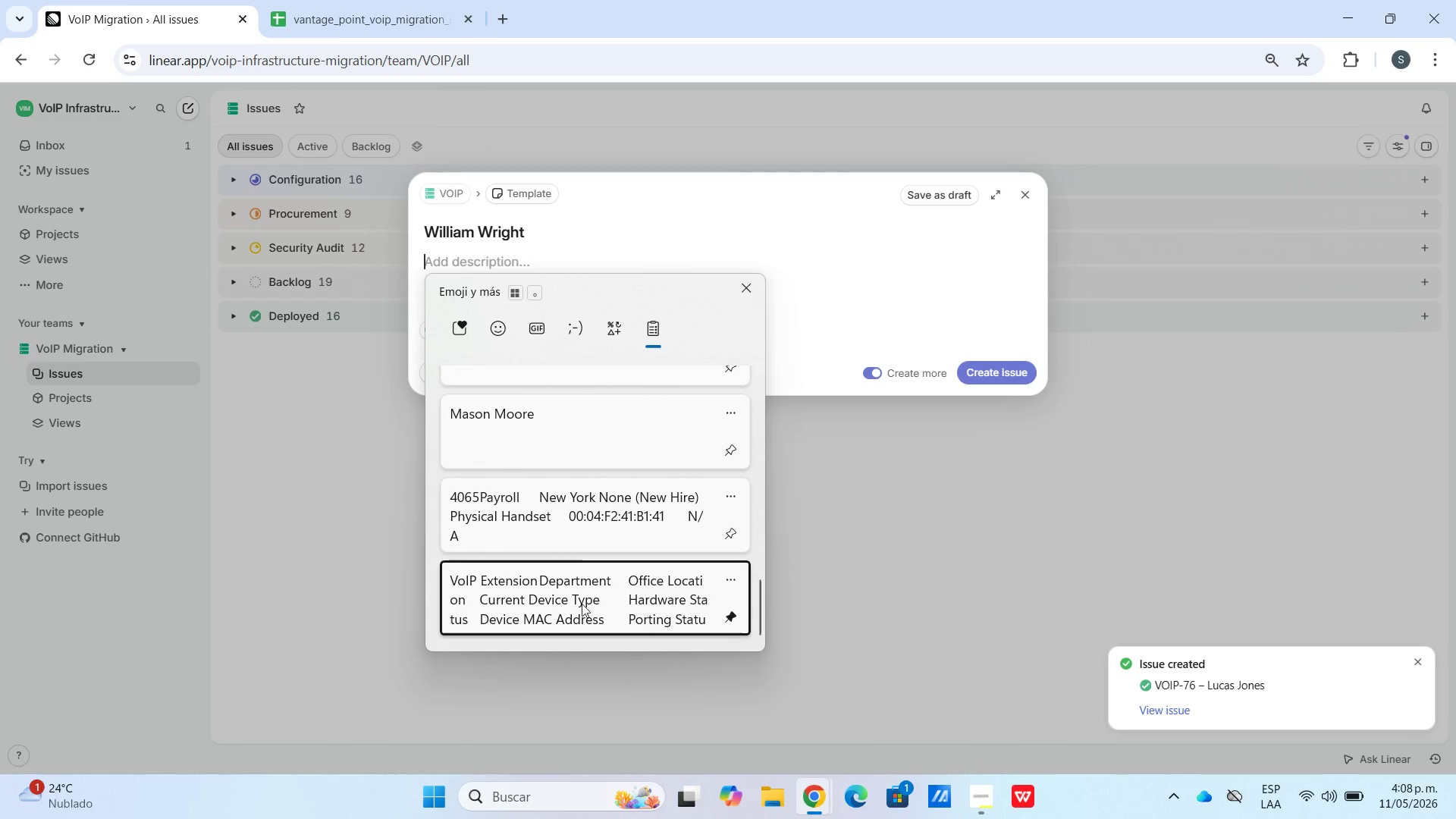 
key(Control+ControlLeft)
 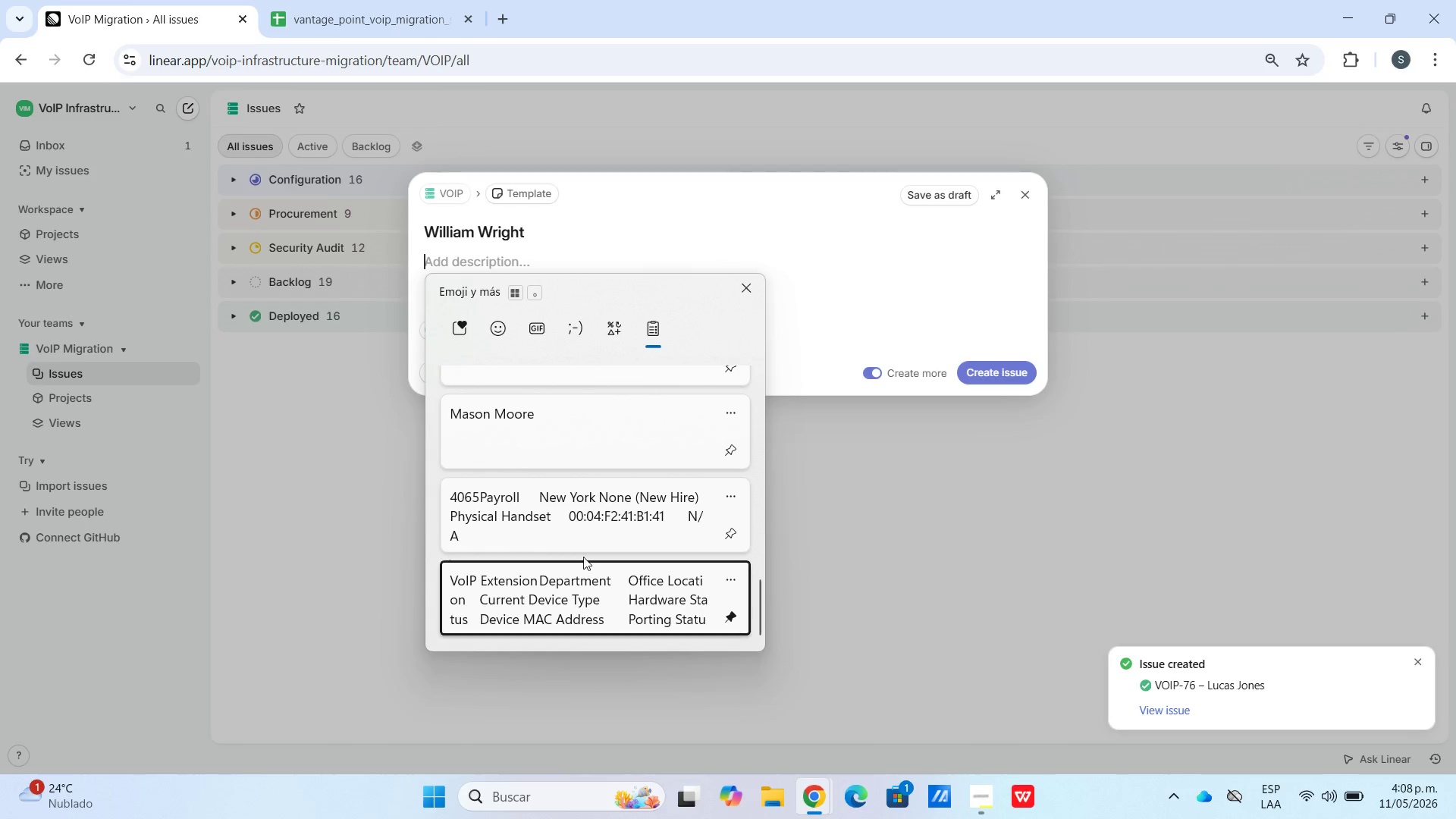 
hold_key(key=V, duration=5.69)
 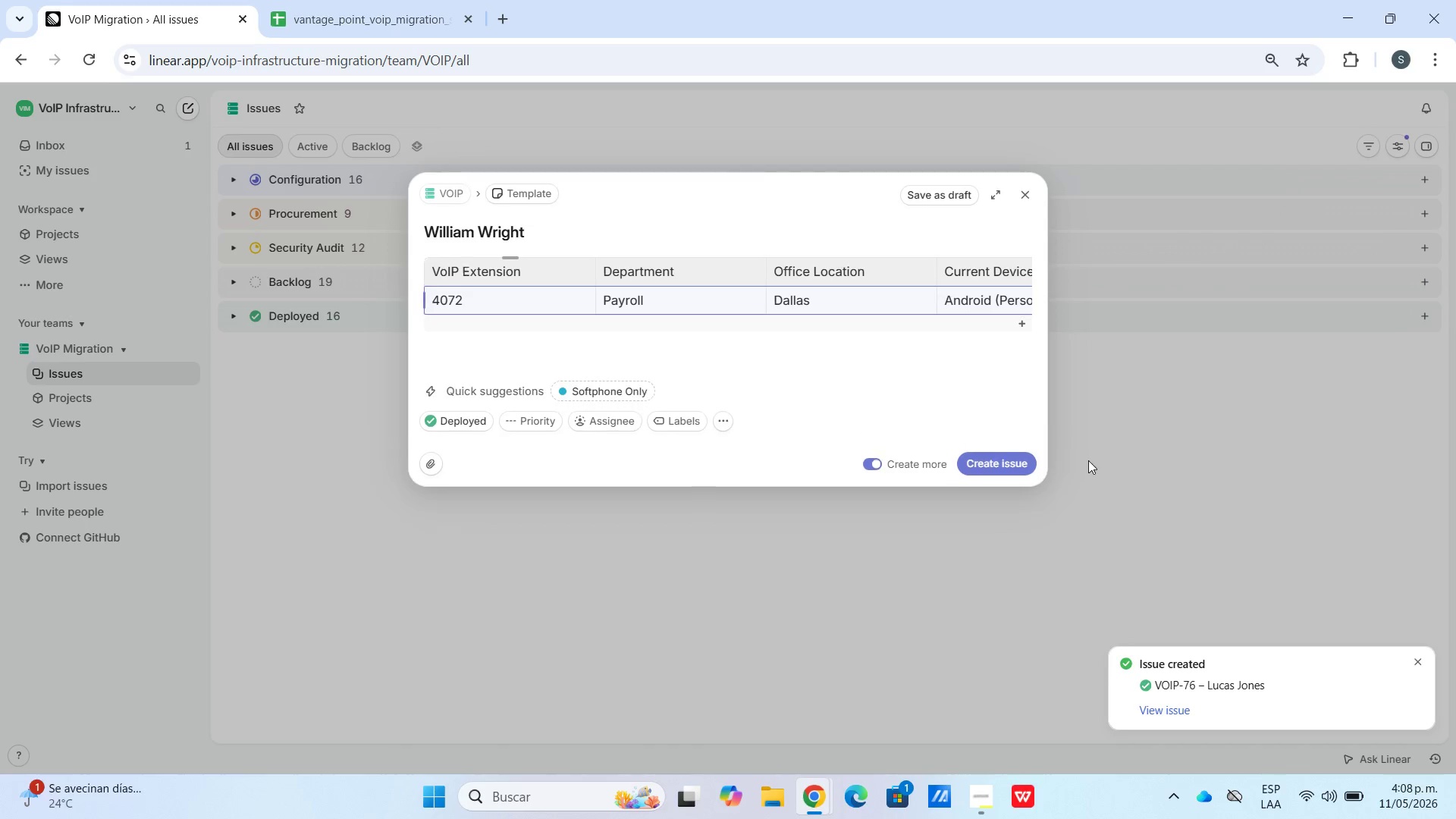 
left_click([470, 335])
 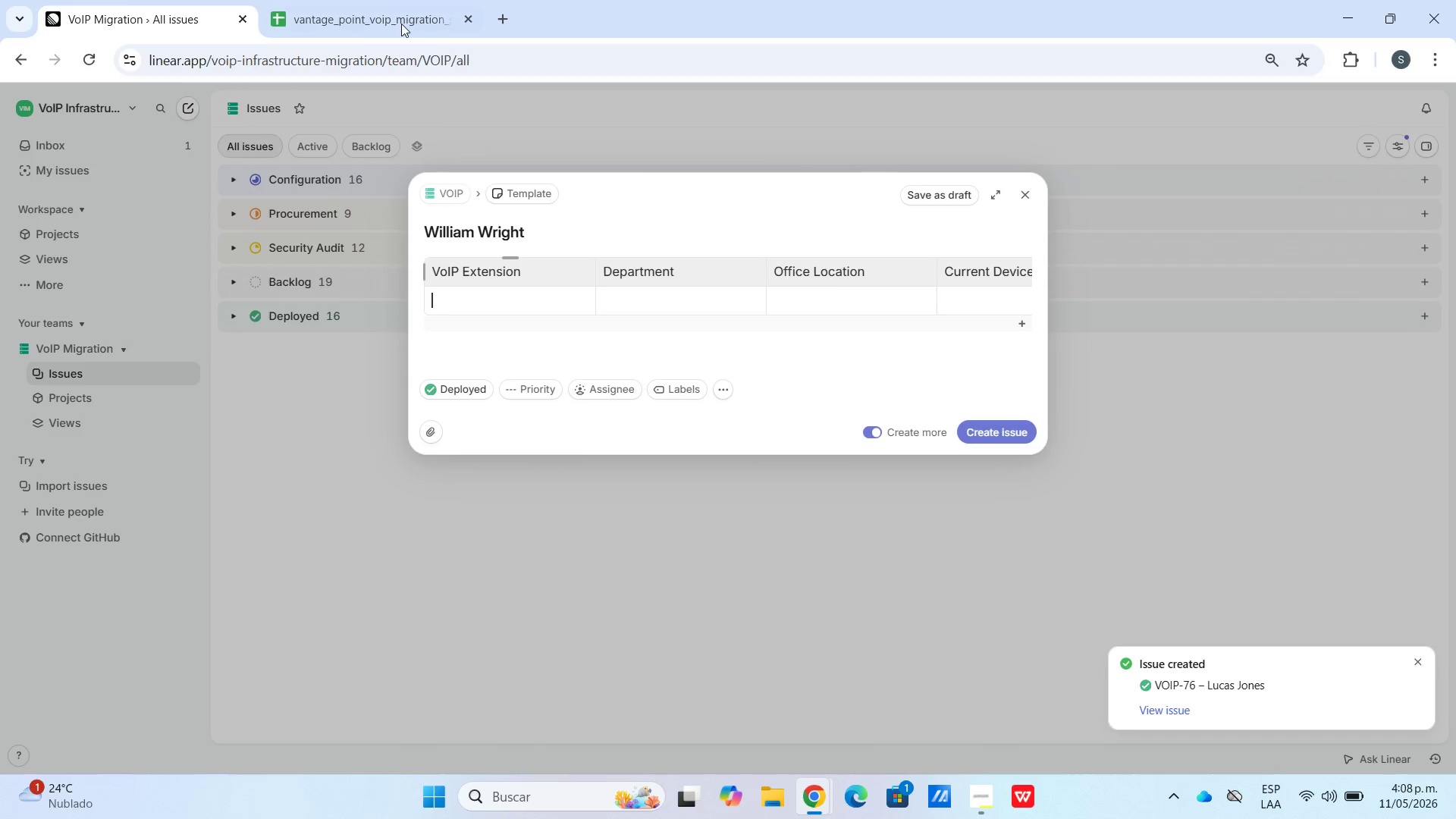 
left_click([399, 23])
 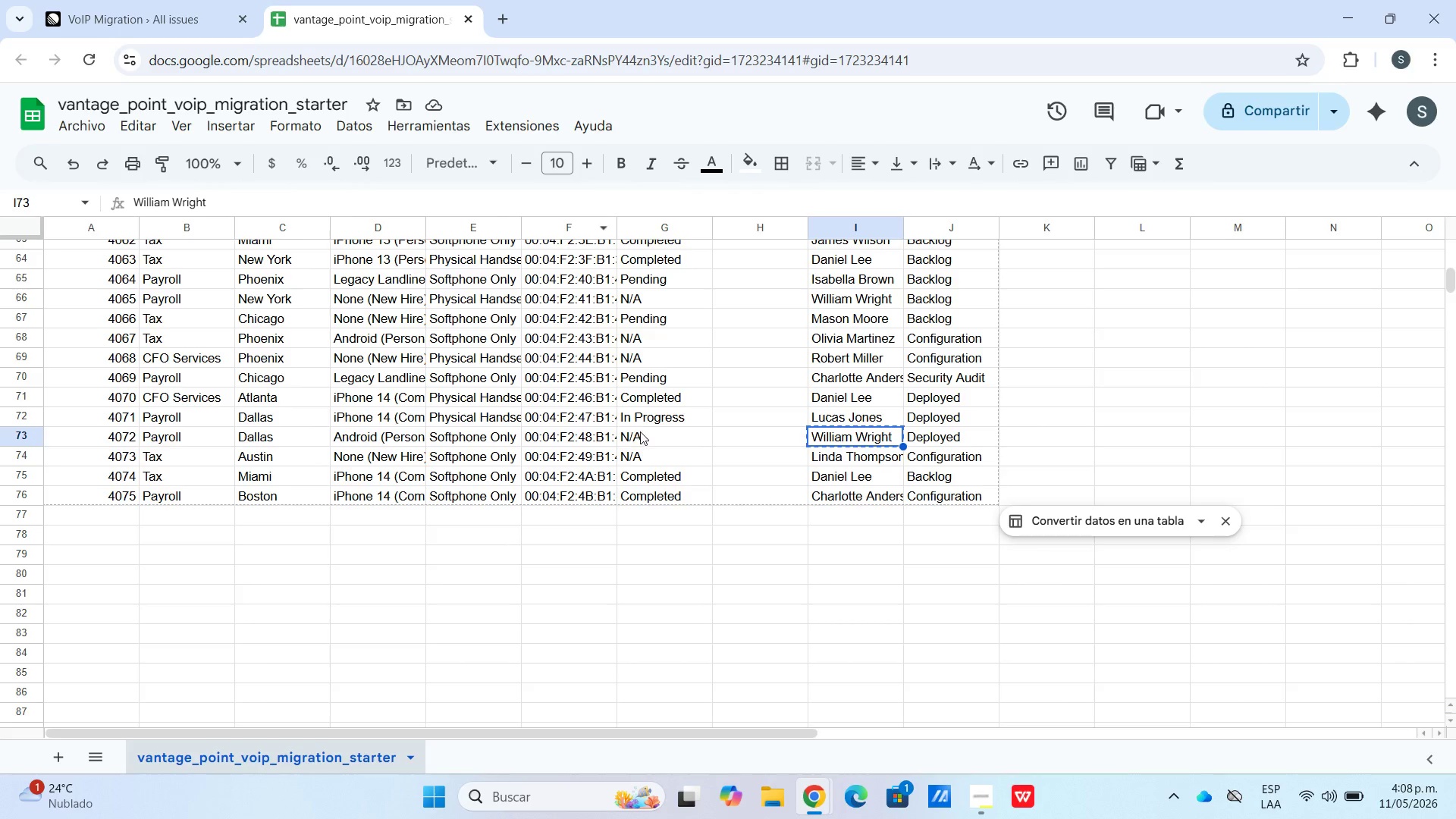 
left_click_drag(start_coordinate=[653, 441], to_coordinate=[87, 438])
 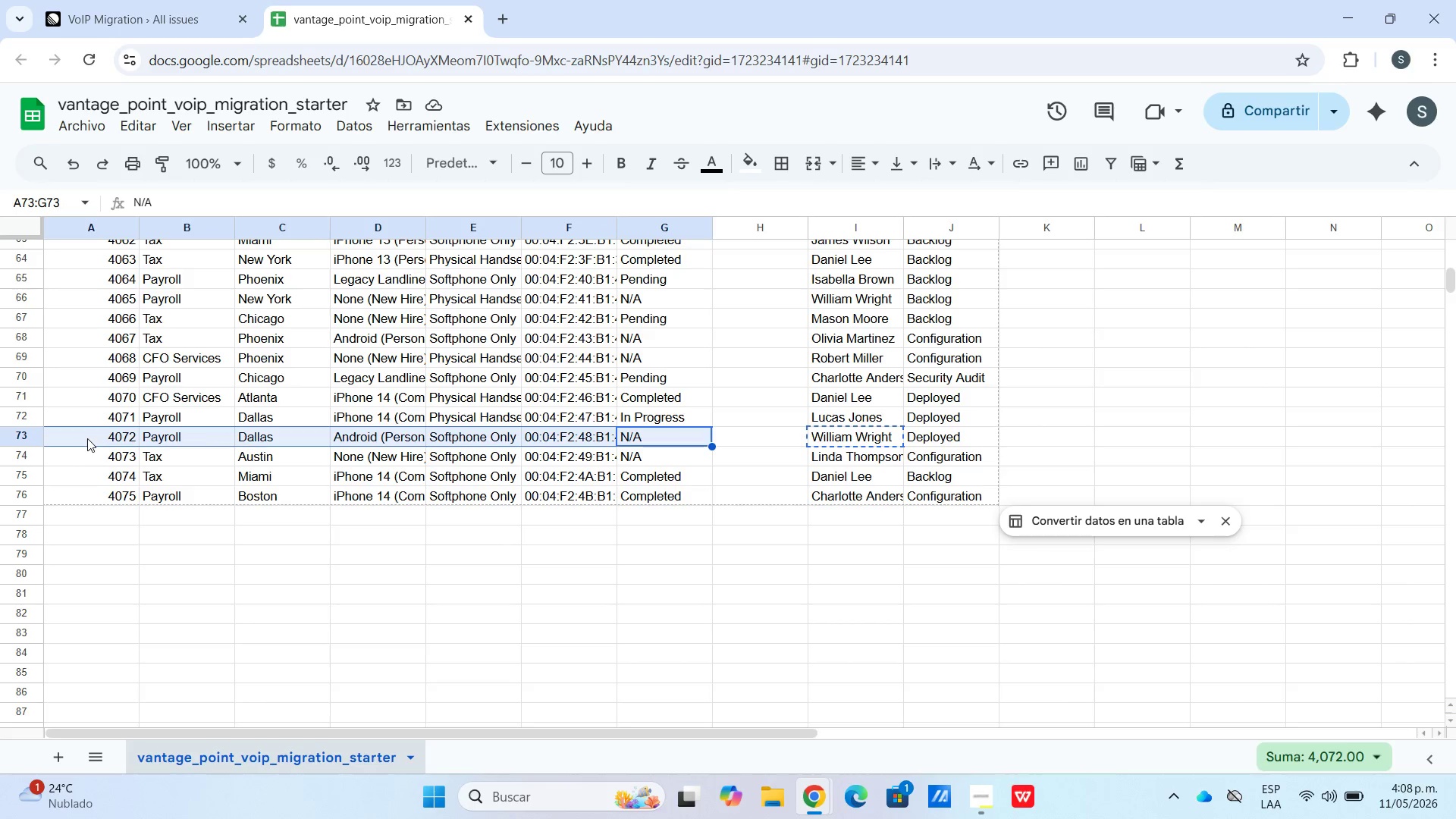 
key(Control+C)
 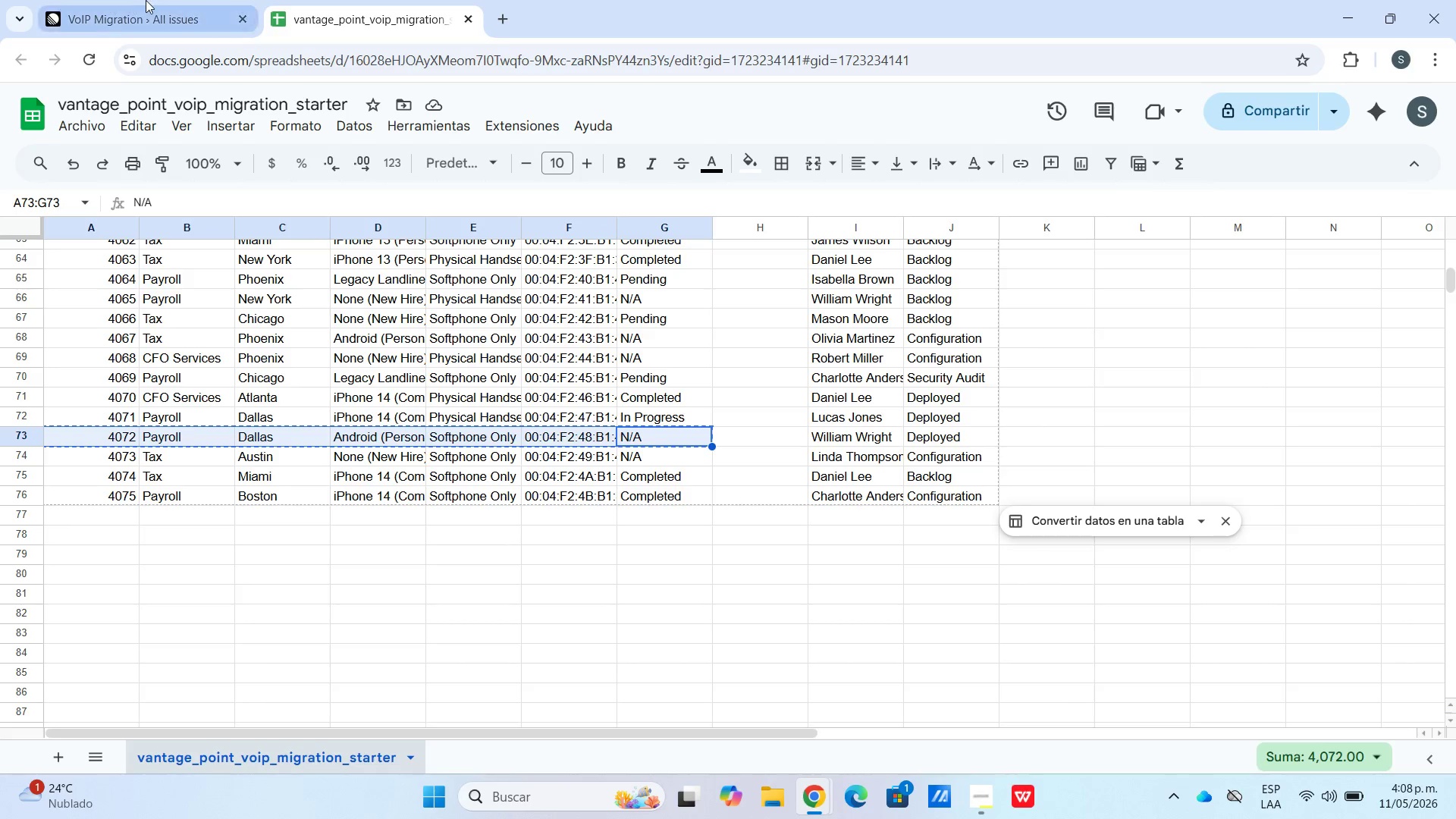 
left_click([149, 0])
 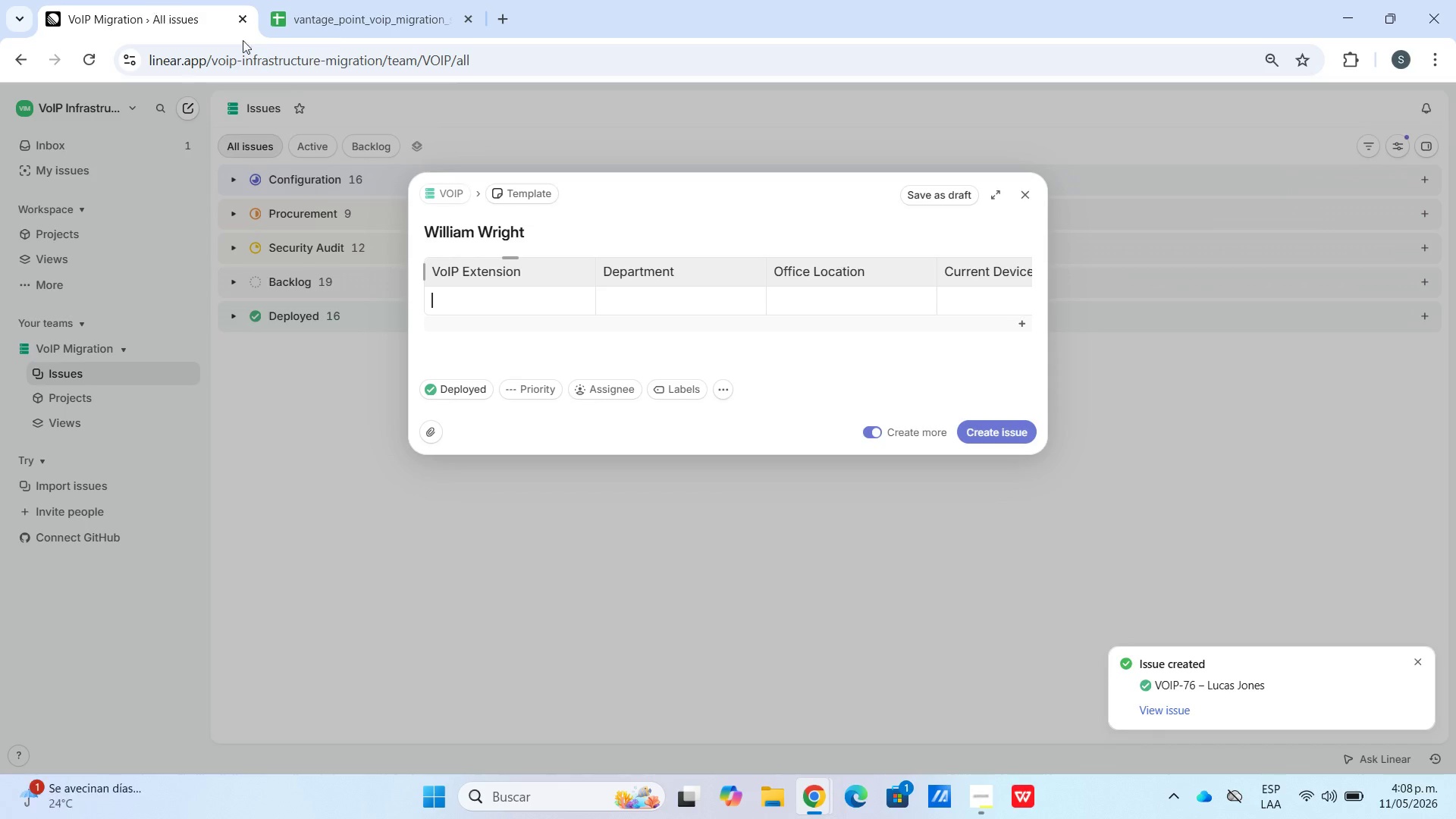 
hold_key(key=ControlLeft, duration=0.56)
 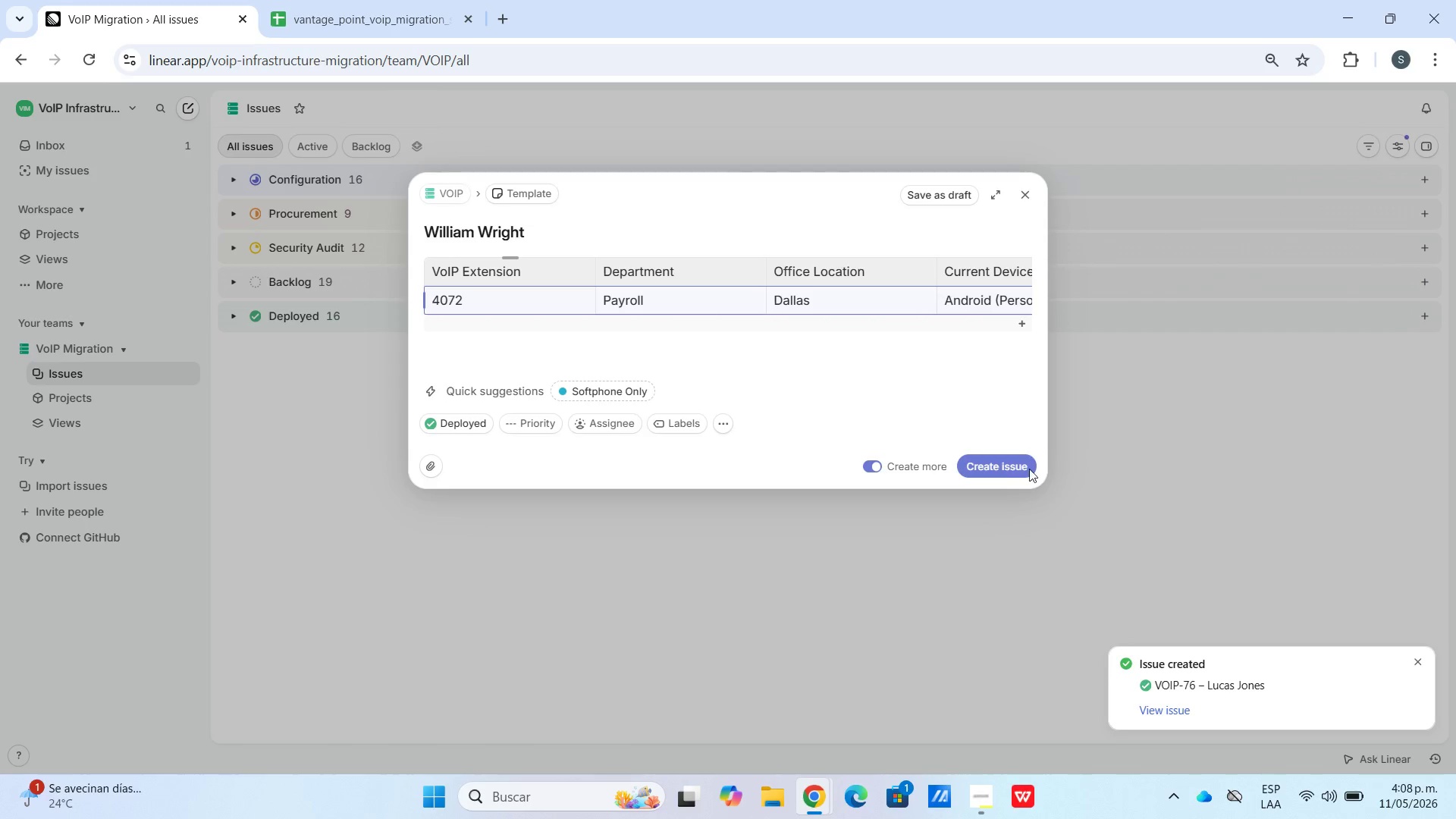 
left_click([1006, 464])
 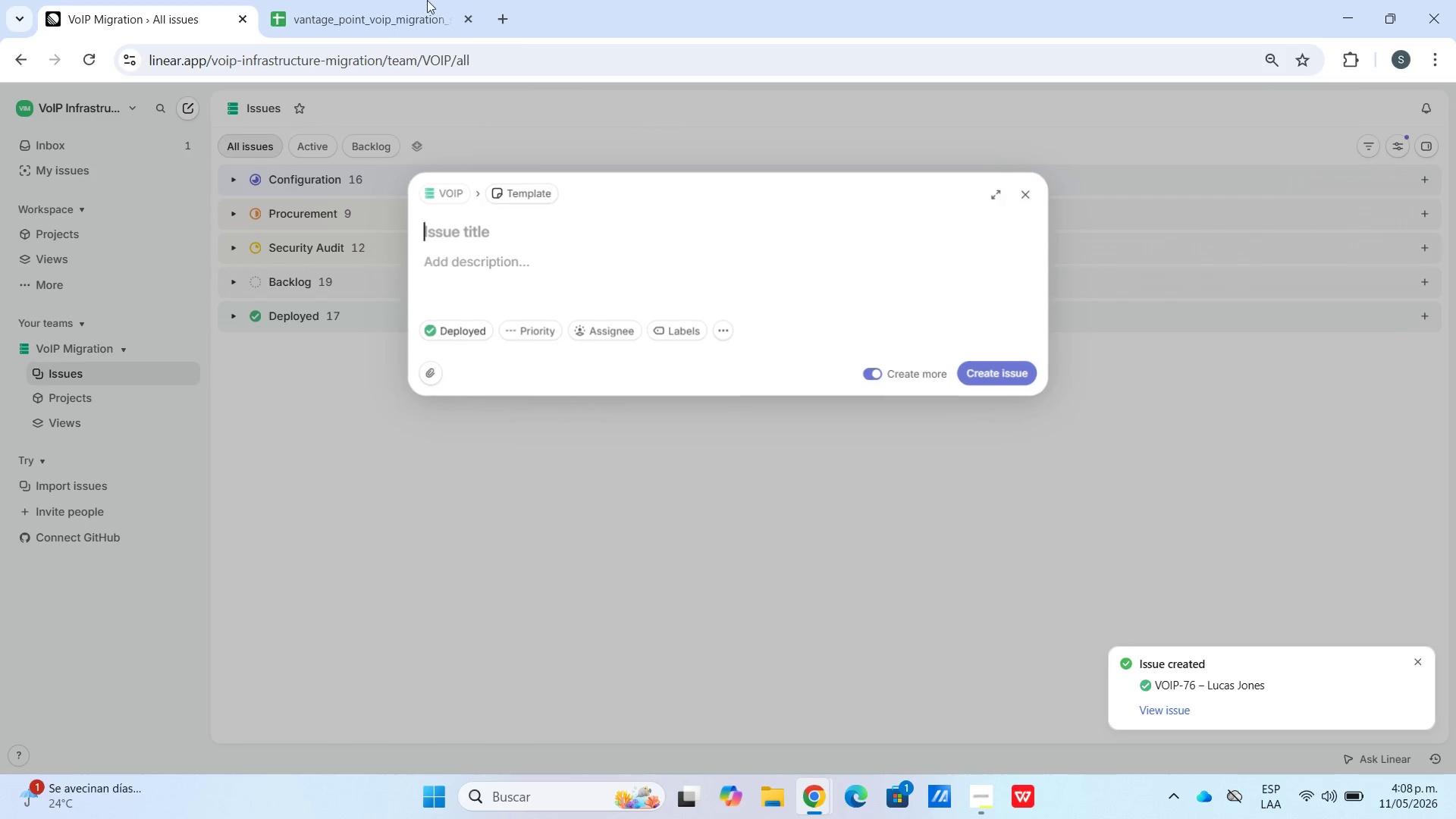 
left_click([402, 0])
 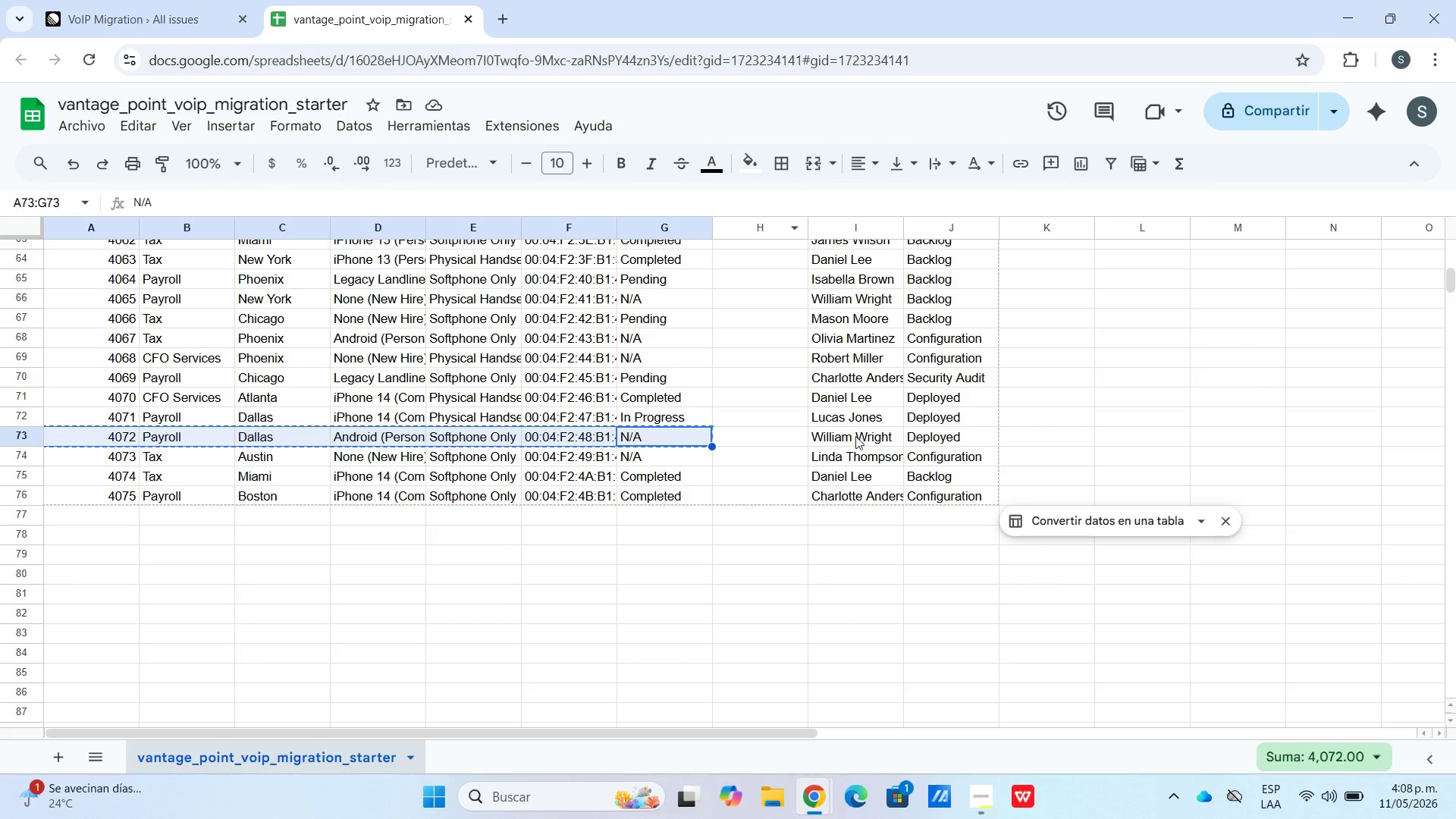 
left_click([854, 460])
 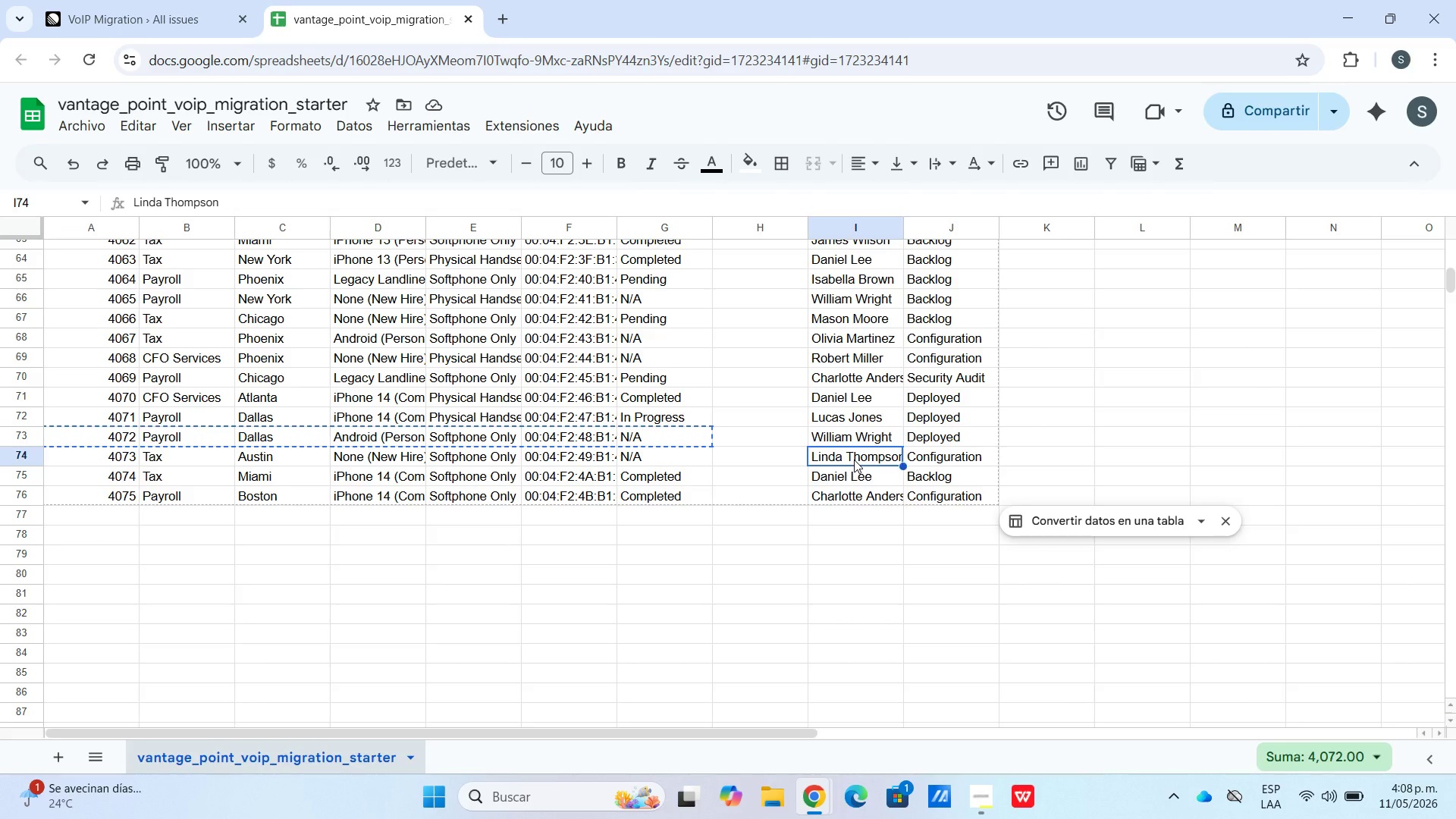 
key(Control+C)
 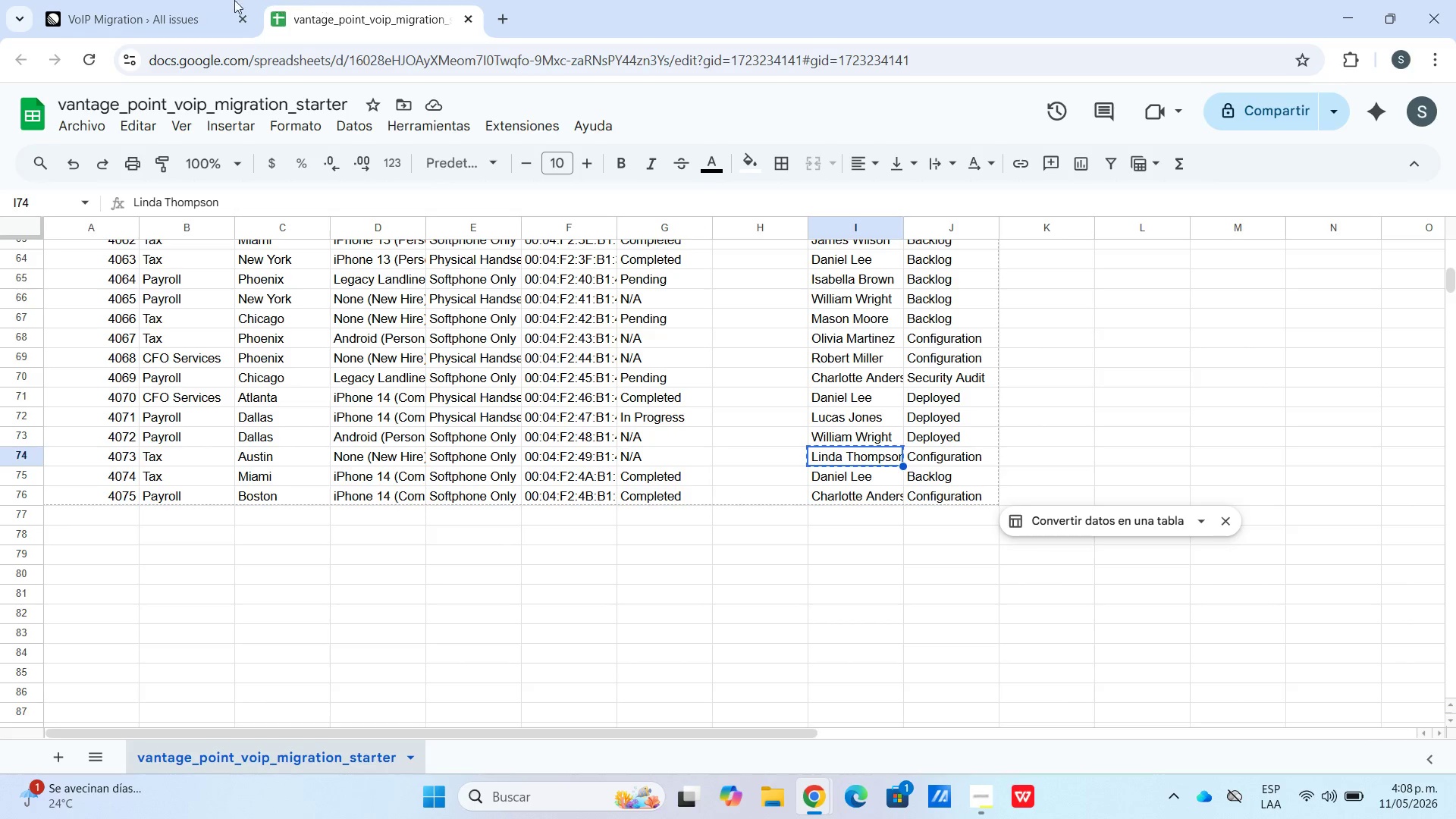 
left_click([207, 0])
 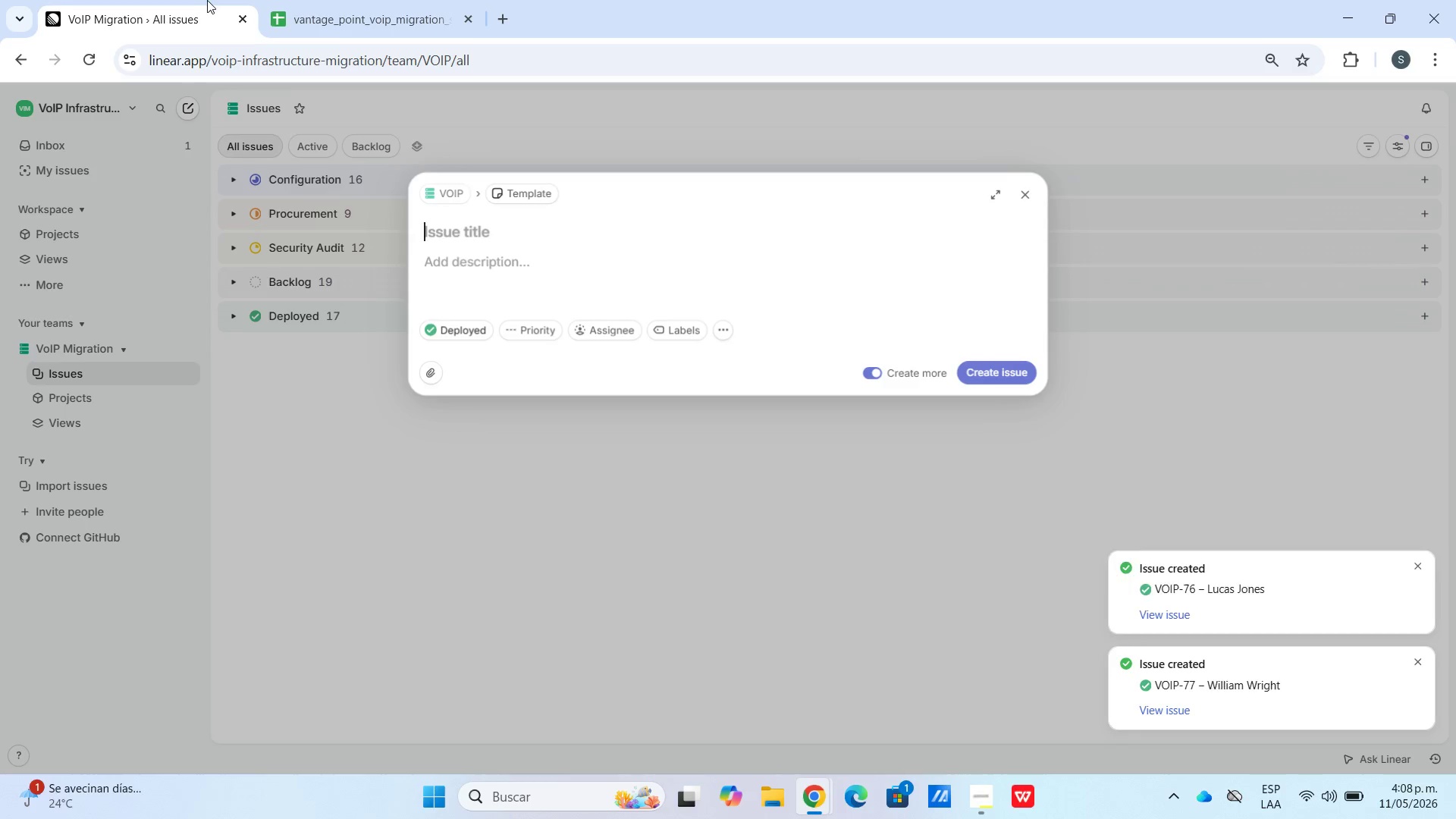 
key(Control+V)
 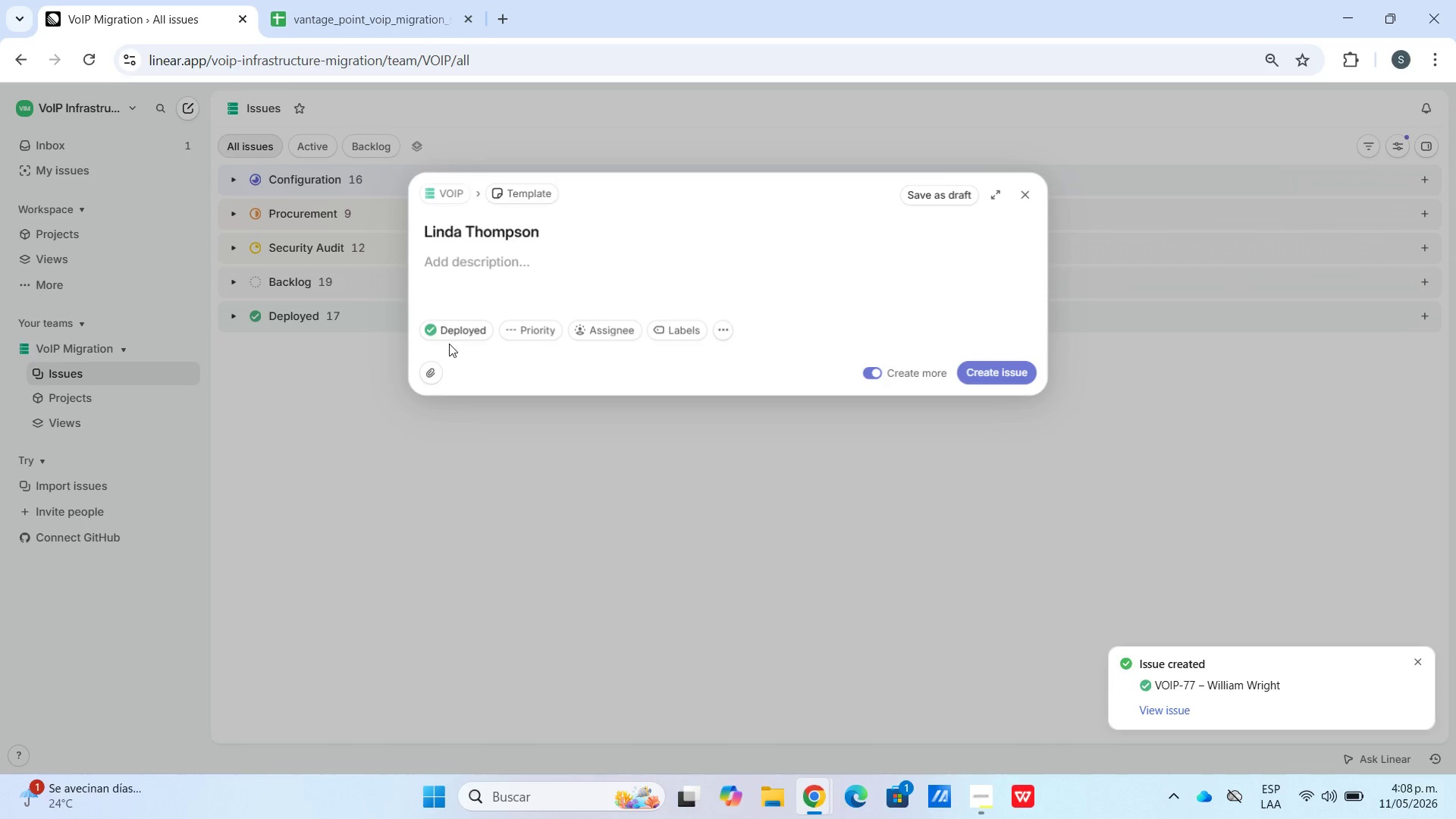 
double_click([454, 324])
 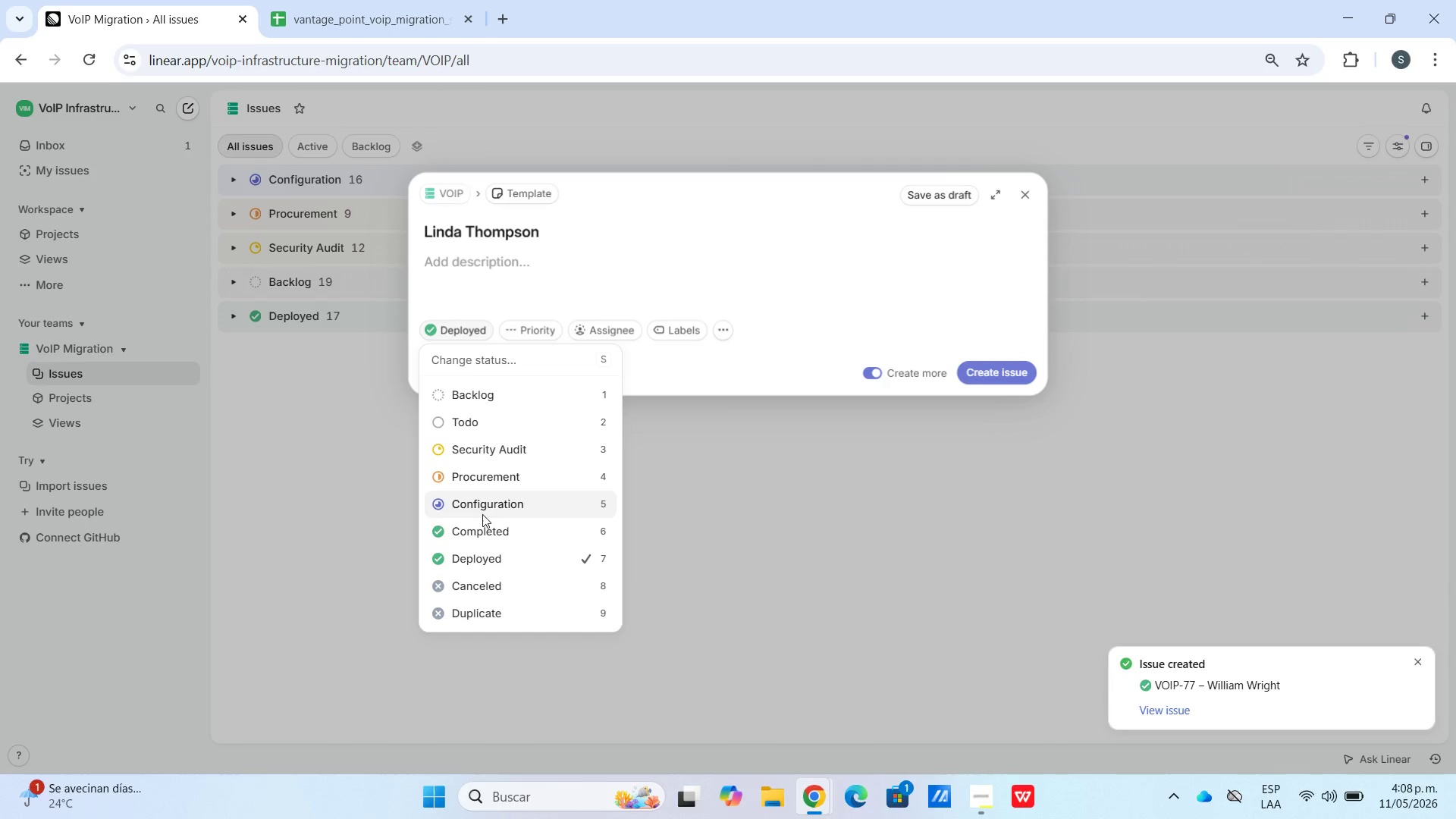 
left_click([482, 508])
 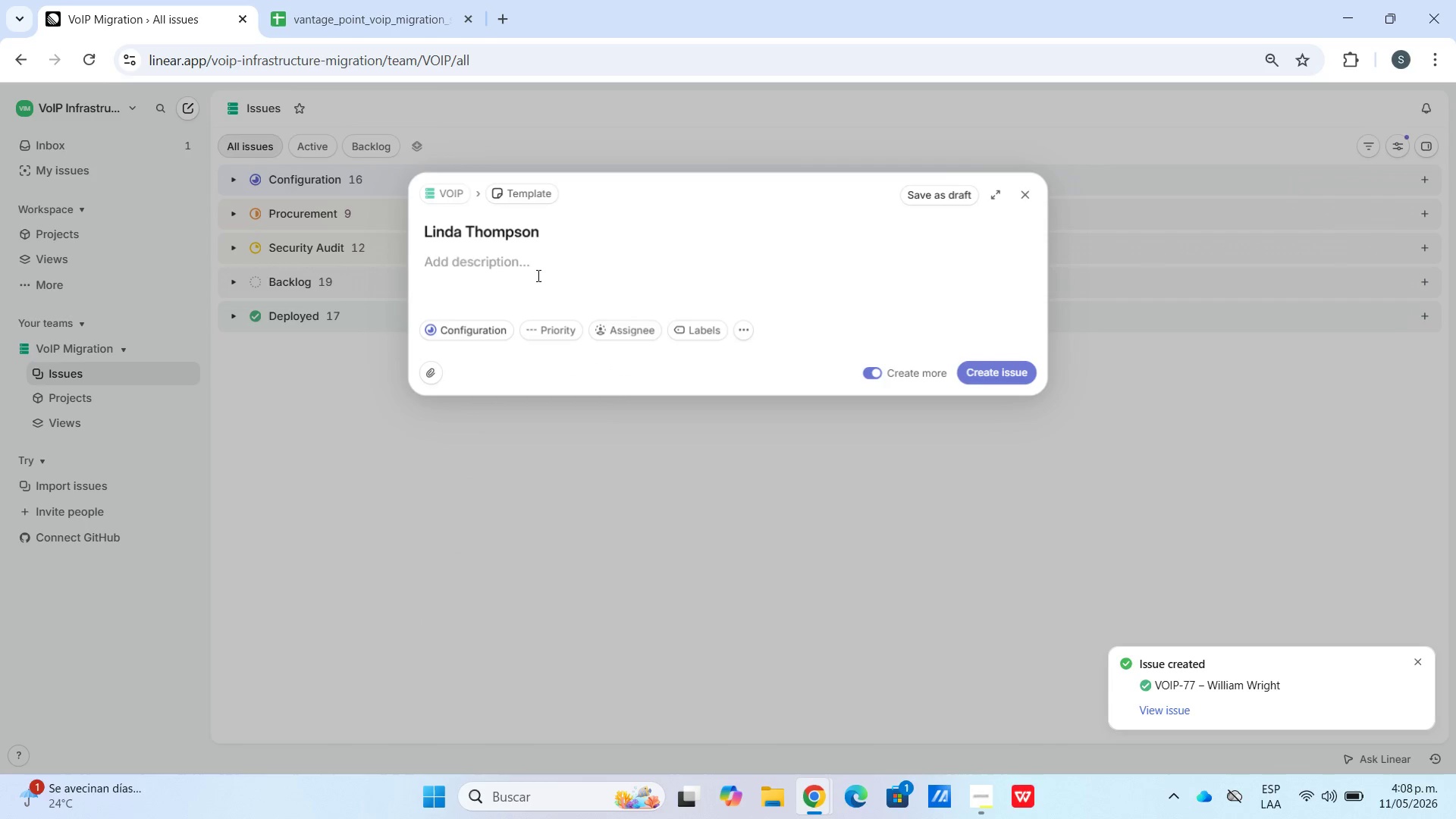 
left_click([531, 275])
 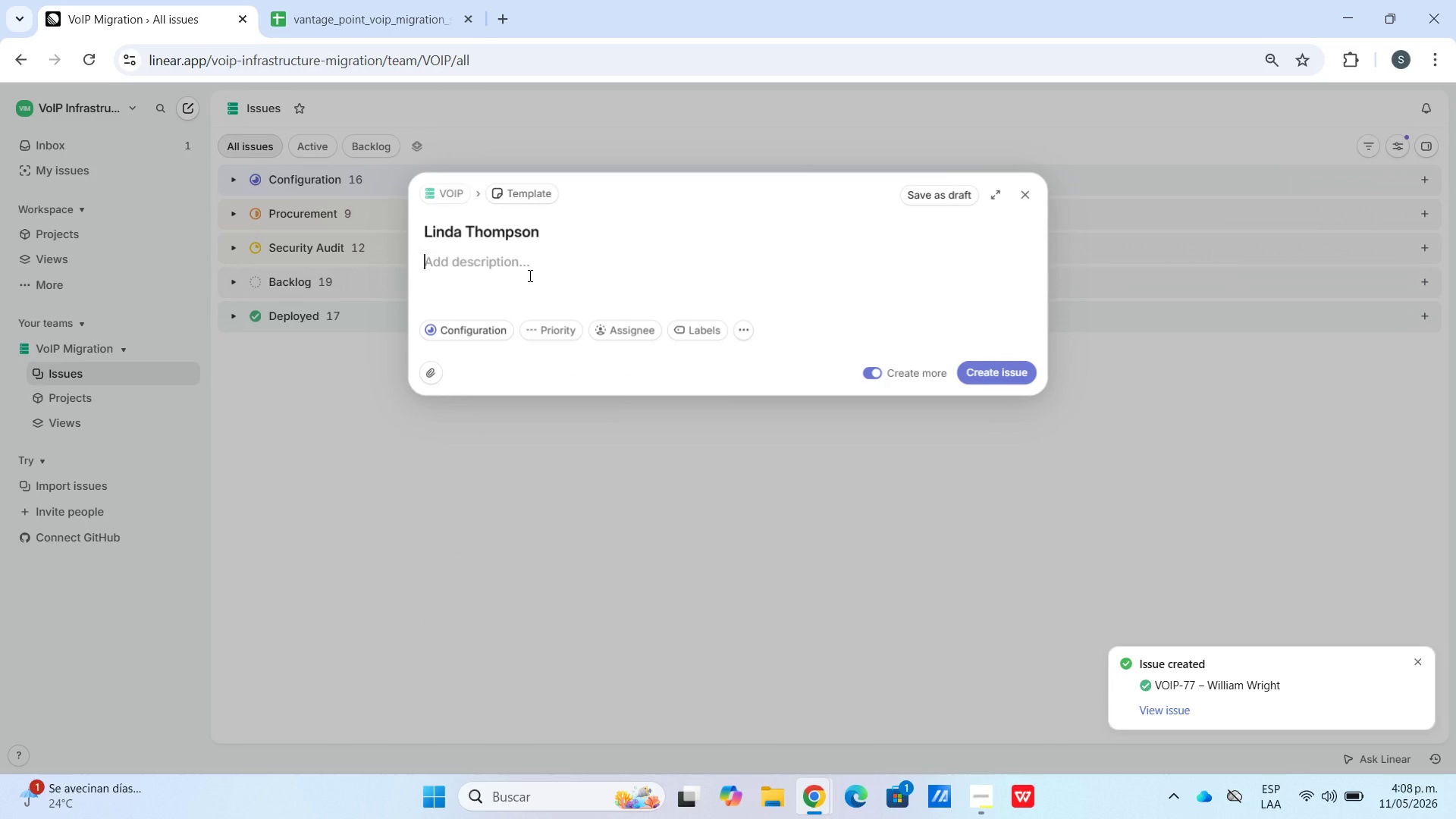 
key(Meta+V)
 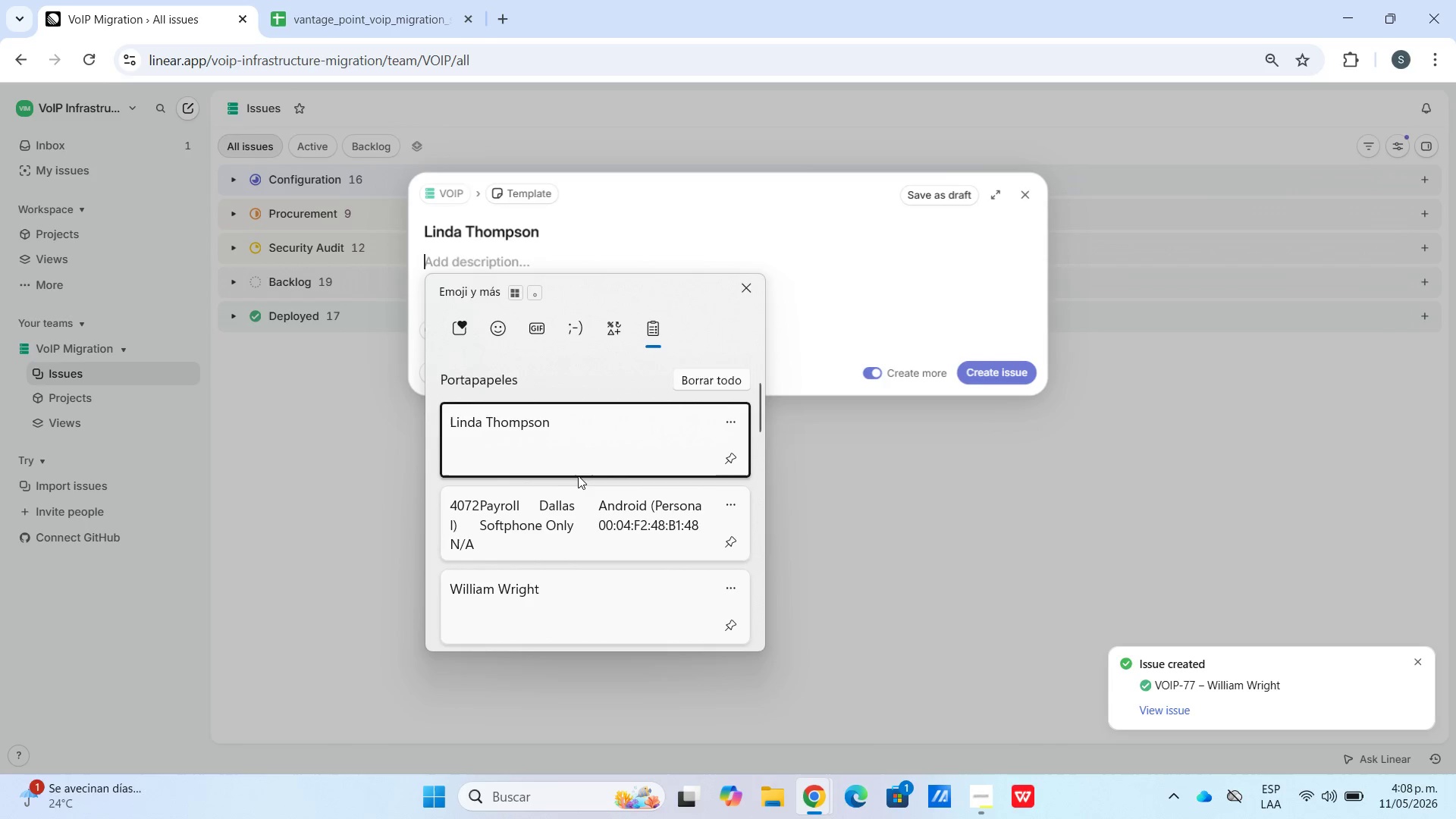 
scroll: coordinate [570, 530], scroll_direction: down, amount: 29.0
 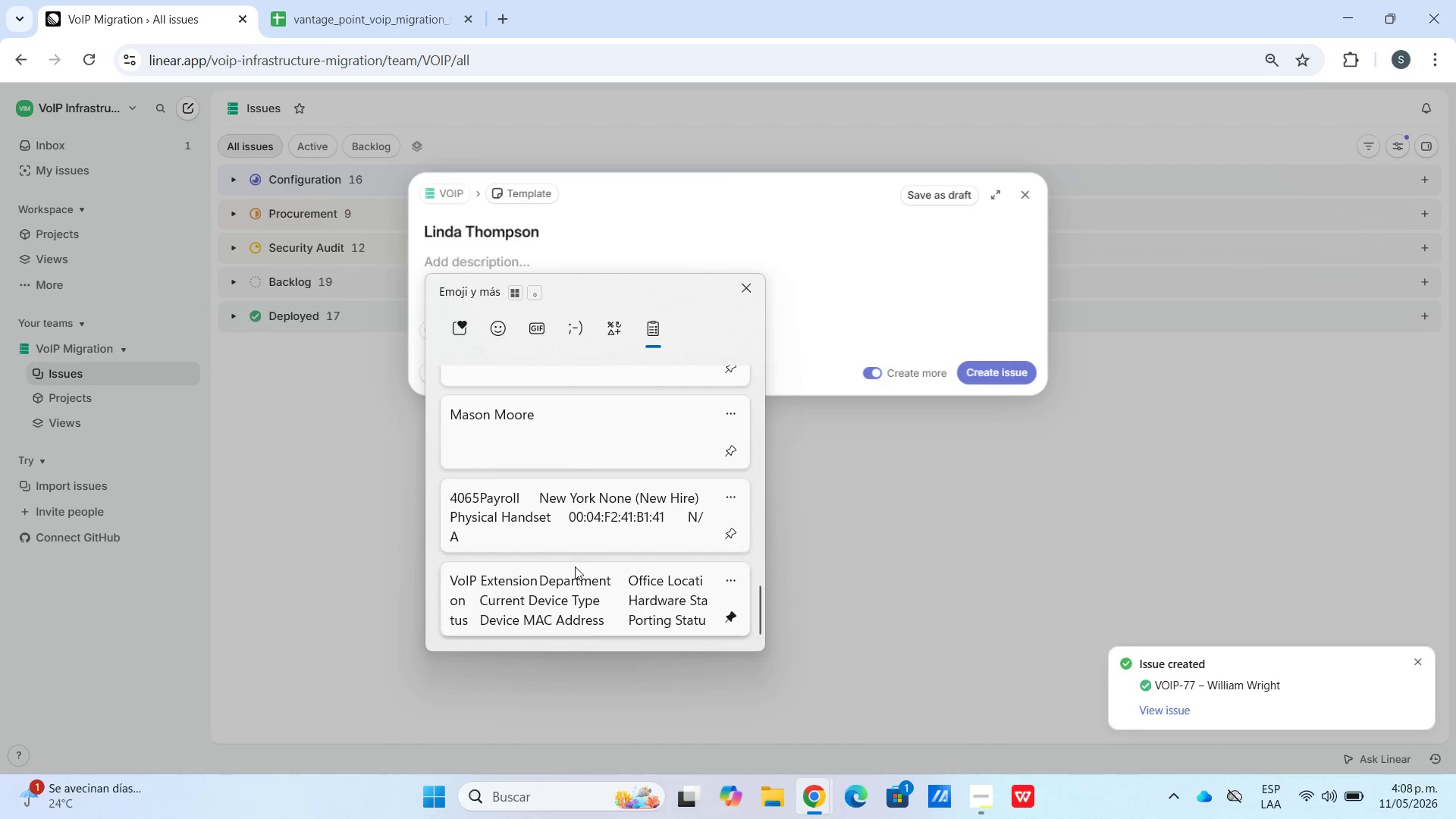 
key(Control+ControlLeft)
 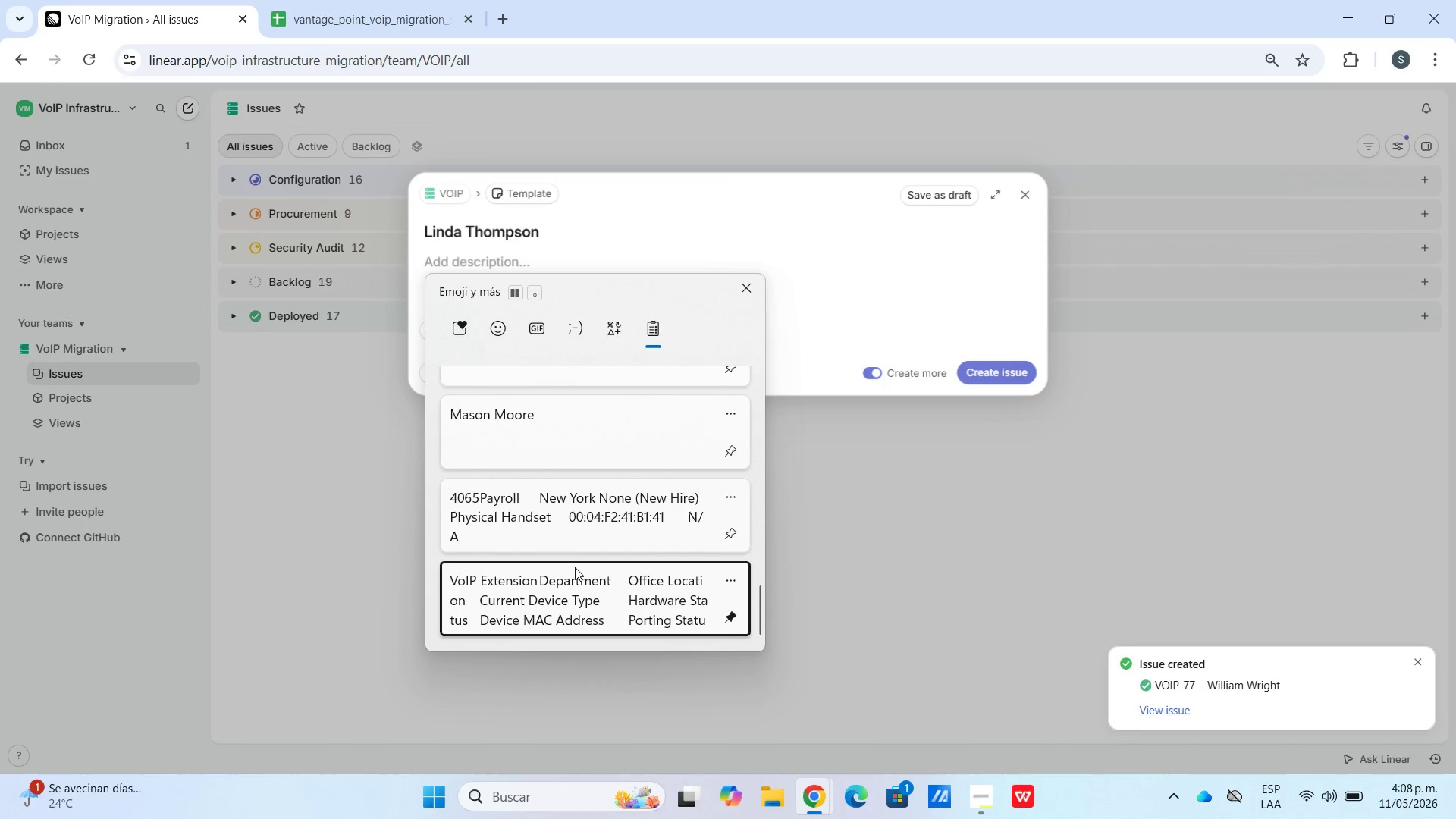 
hold_key(key=V, duration=6.47)
 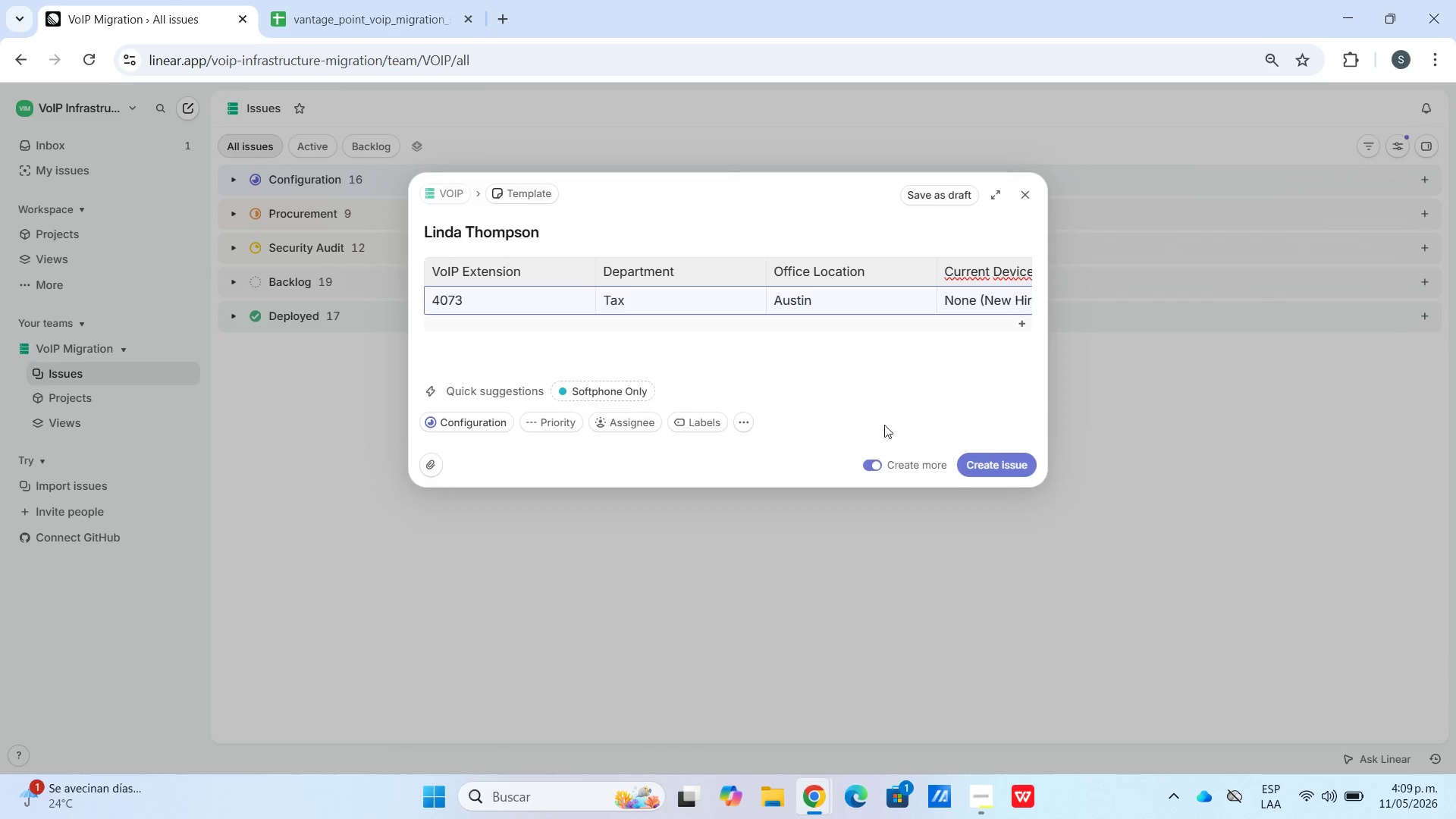 
double_click([513, 333])
 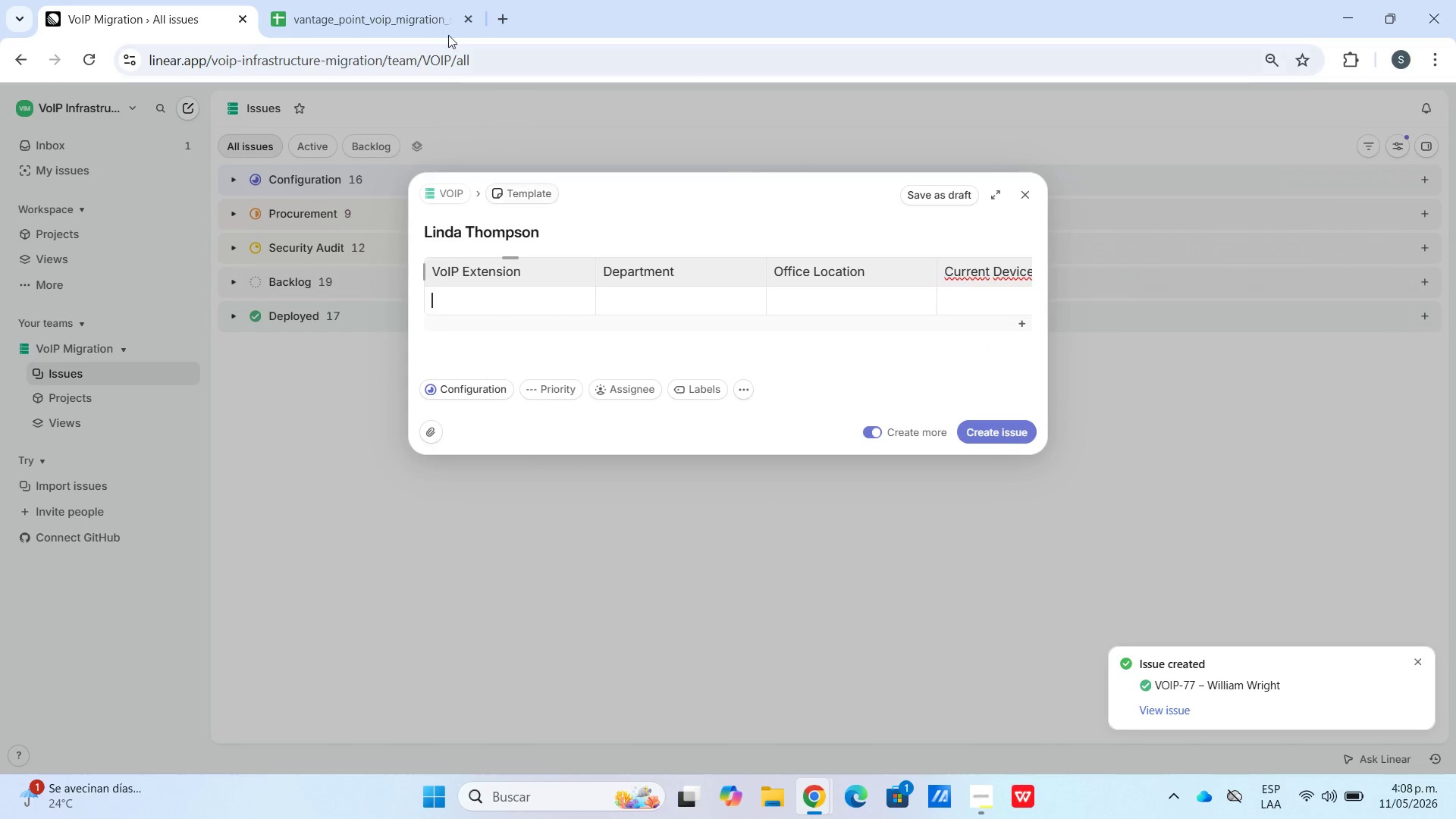 
left_click([401, 0])
 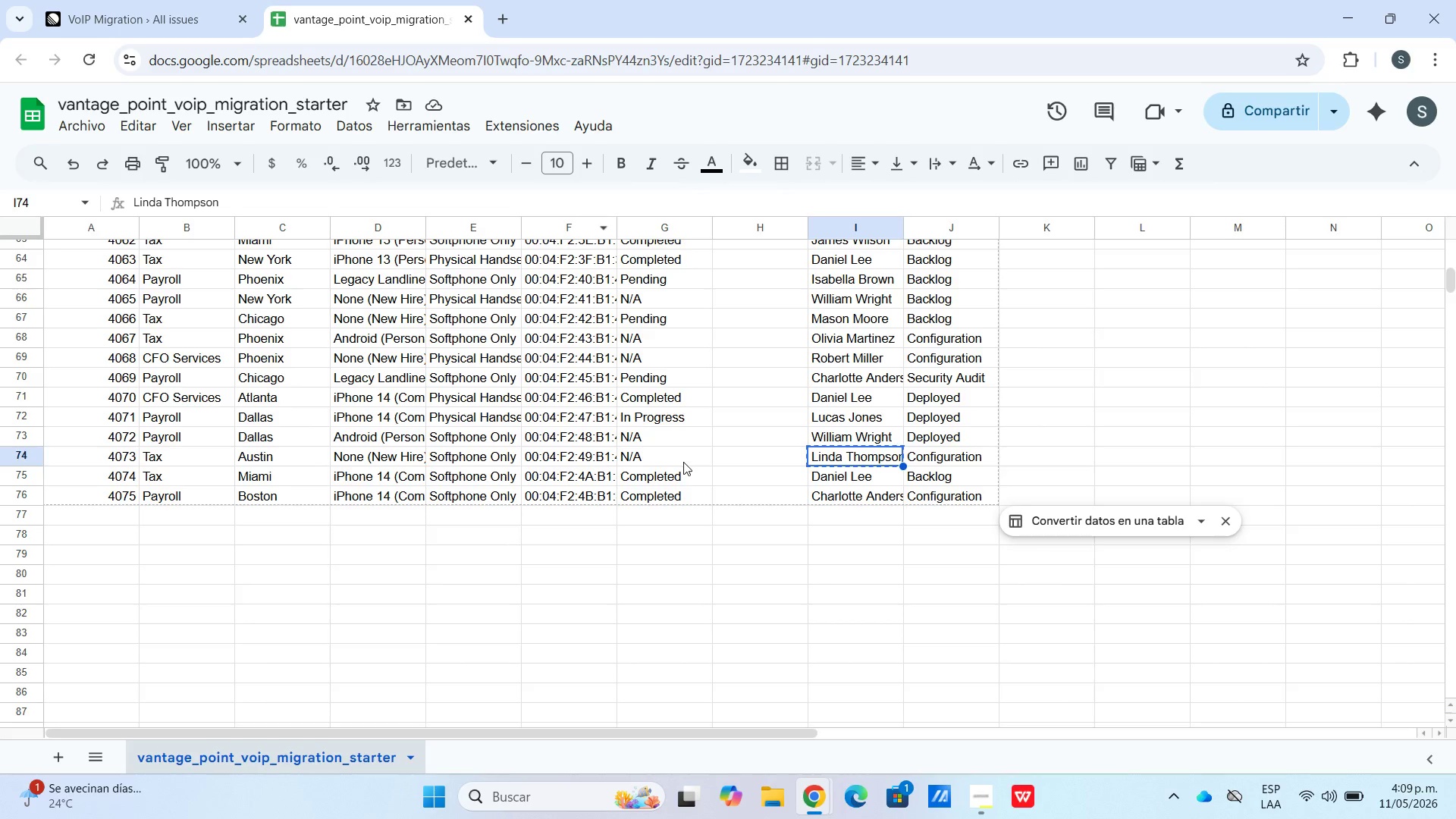 
left_click_drag(start_coordinate=[683, 460], to_coordinate=[0, 457])
 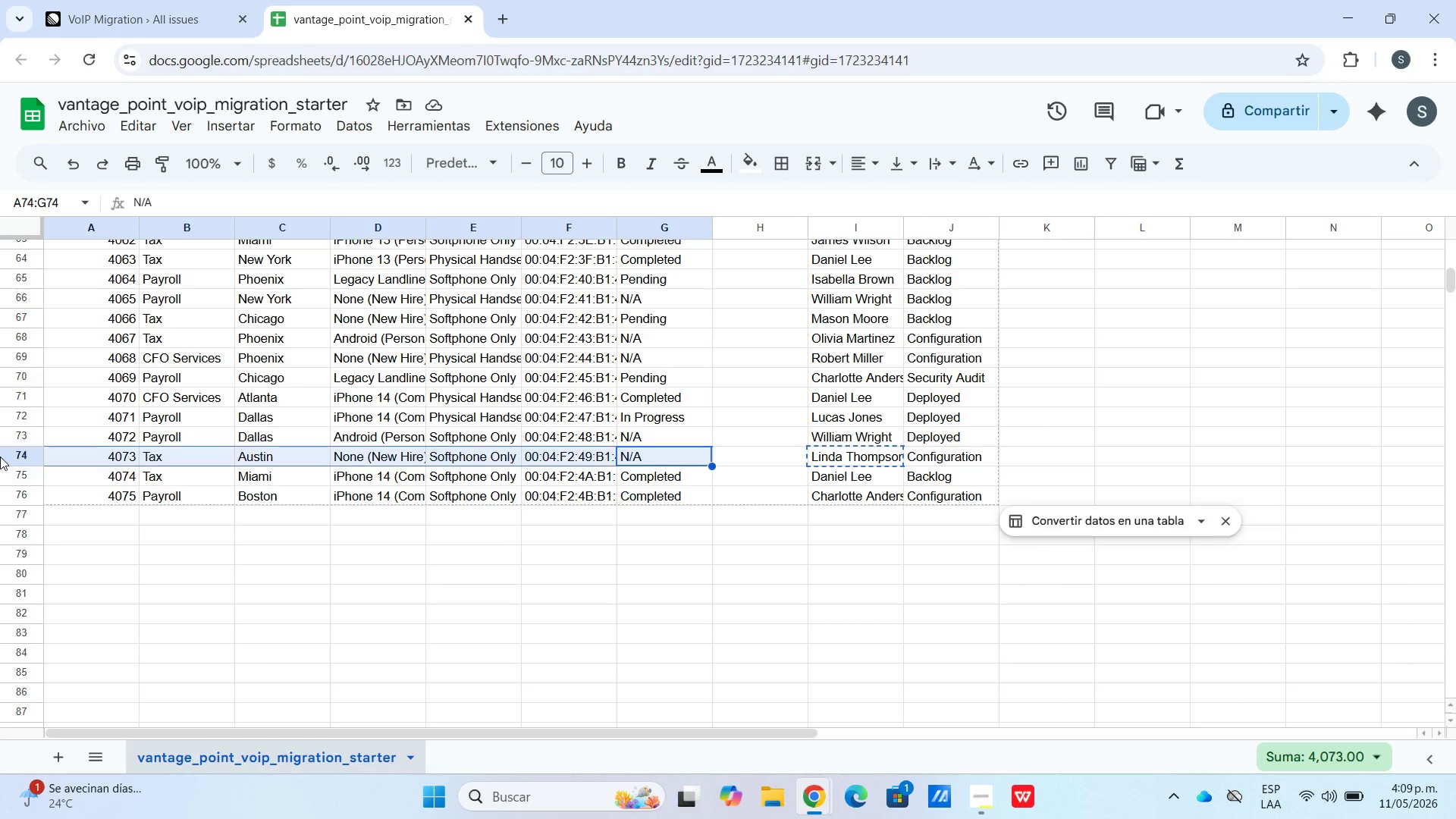 
key(Control+C)
 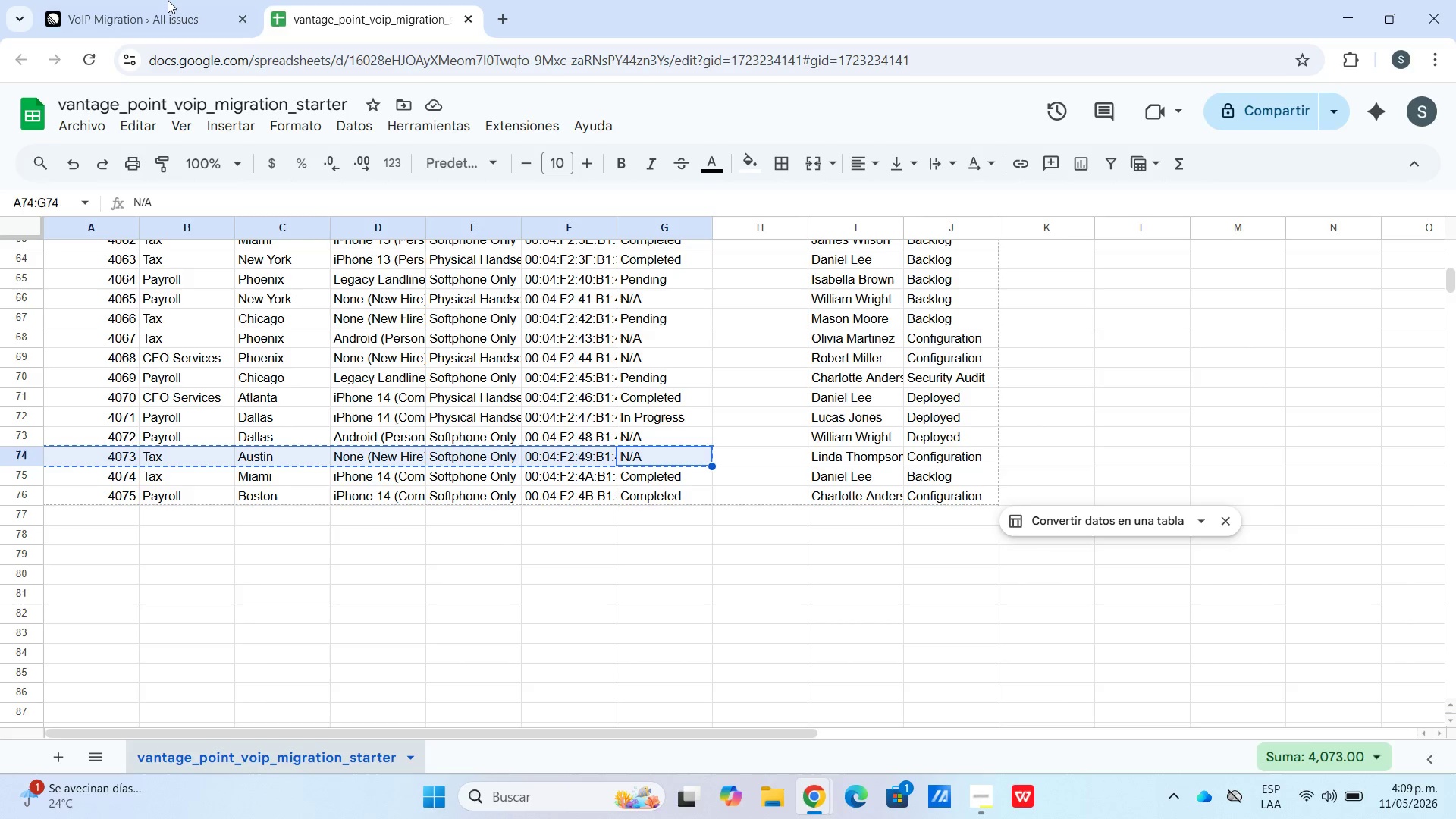 
left_click([168, 0])
 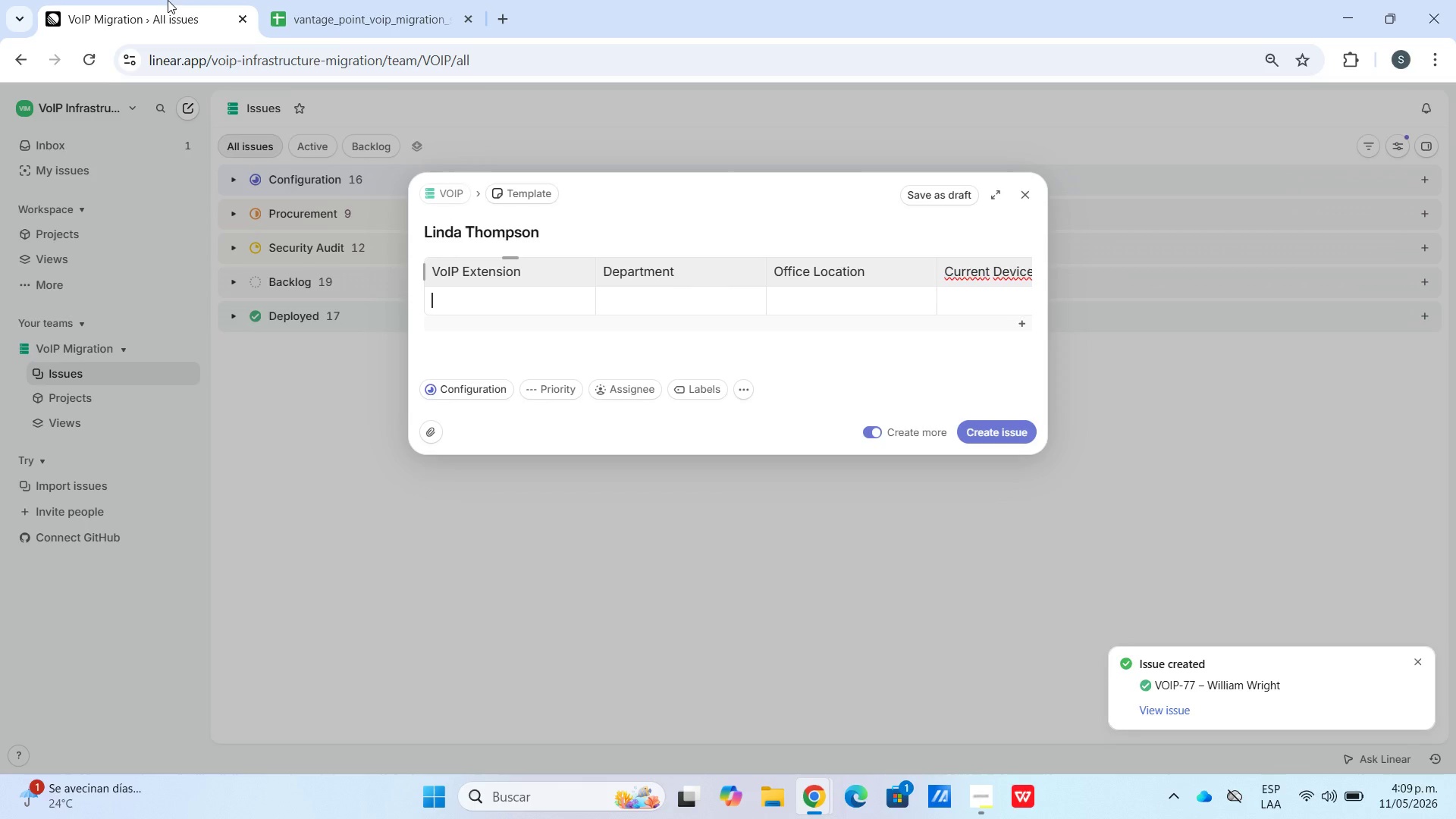 
hold_key(key=ControlLeft, duration=0.69)
 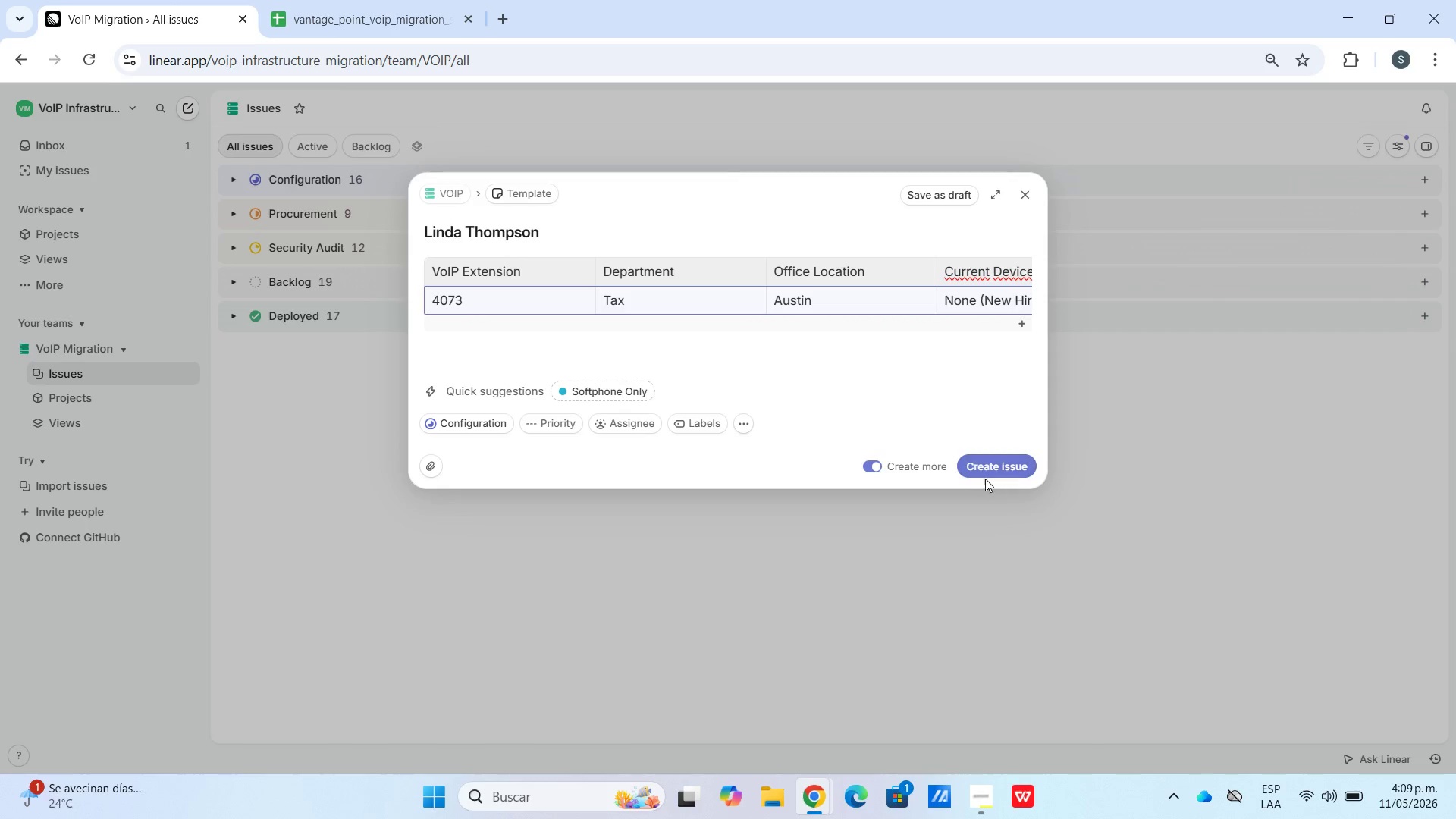 
left_click([990, 470])
 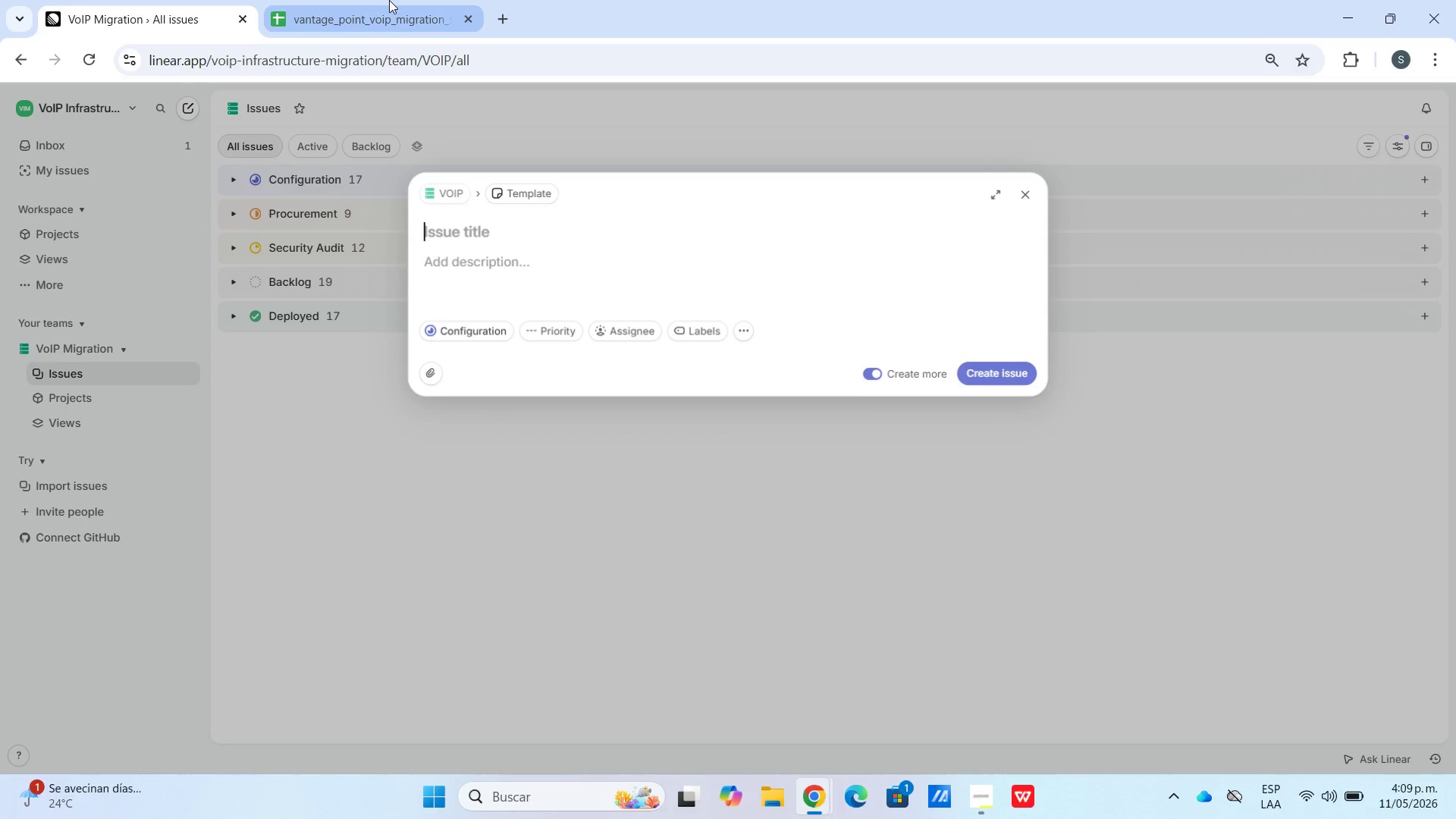 
left_click([384, 0])
 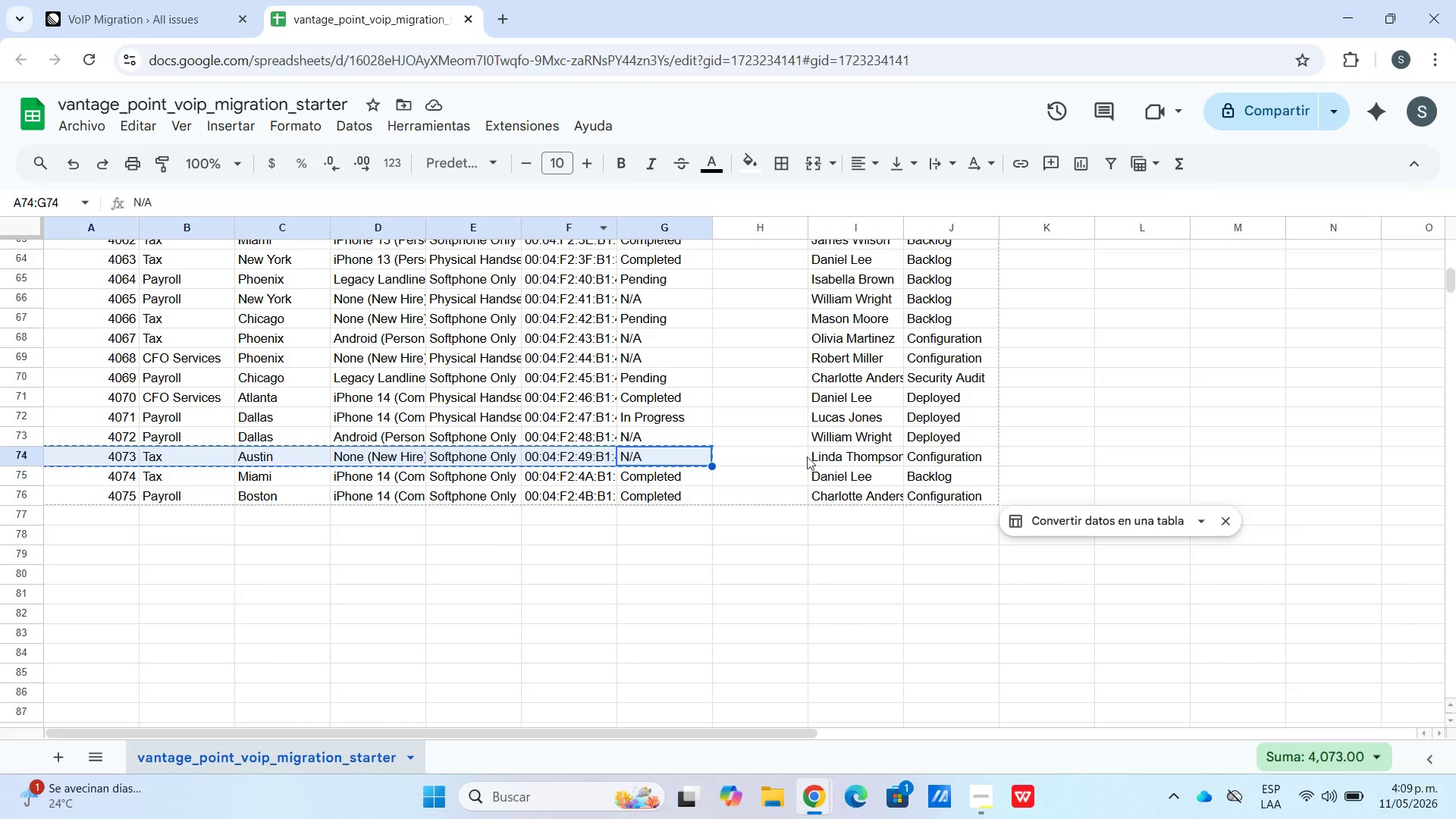 
left_click([829, 479])
 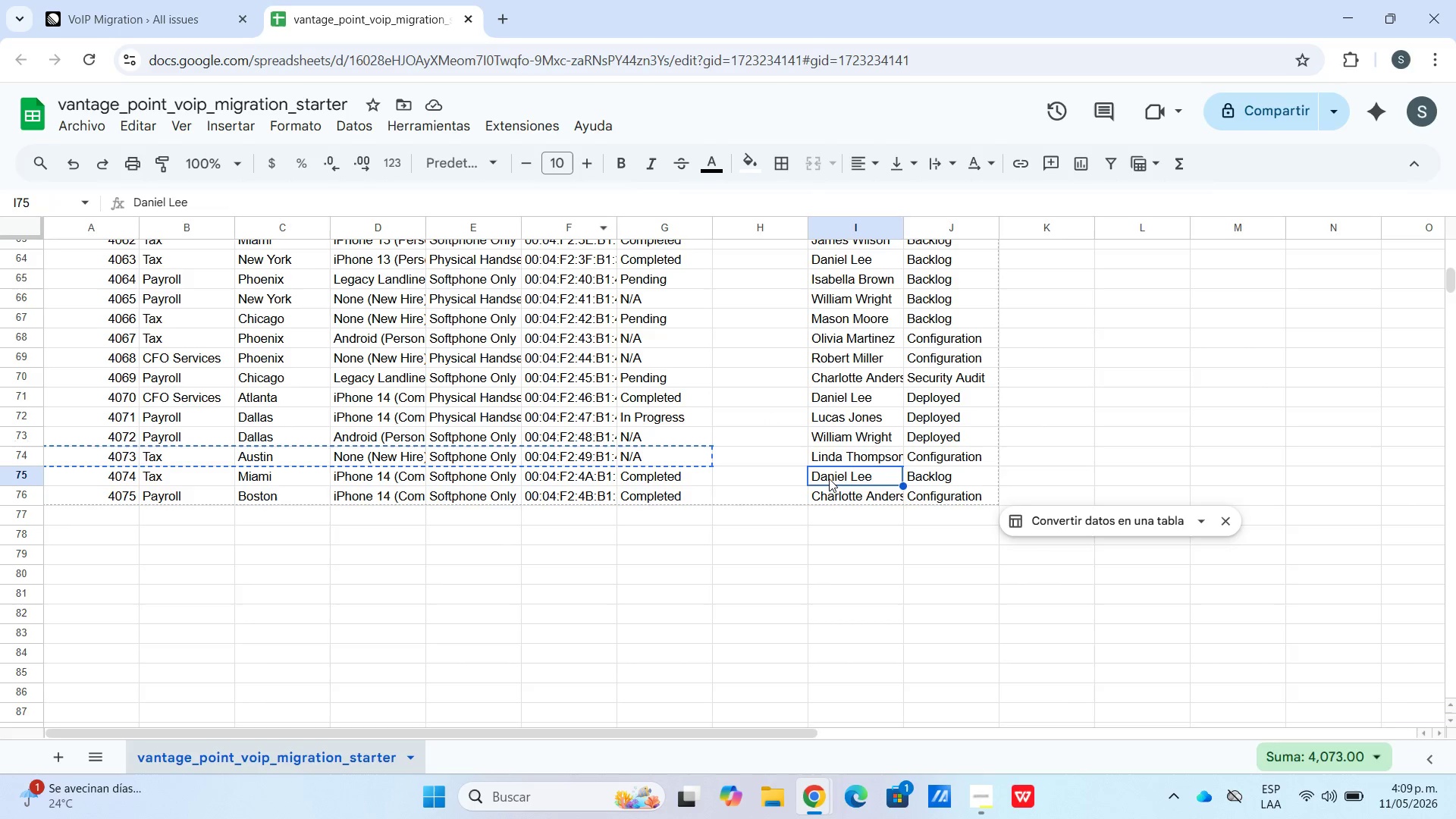 
key(Control+C)
 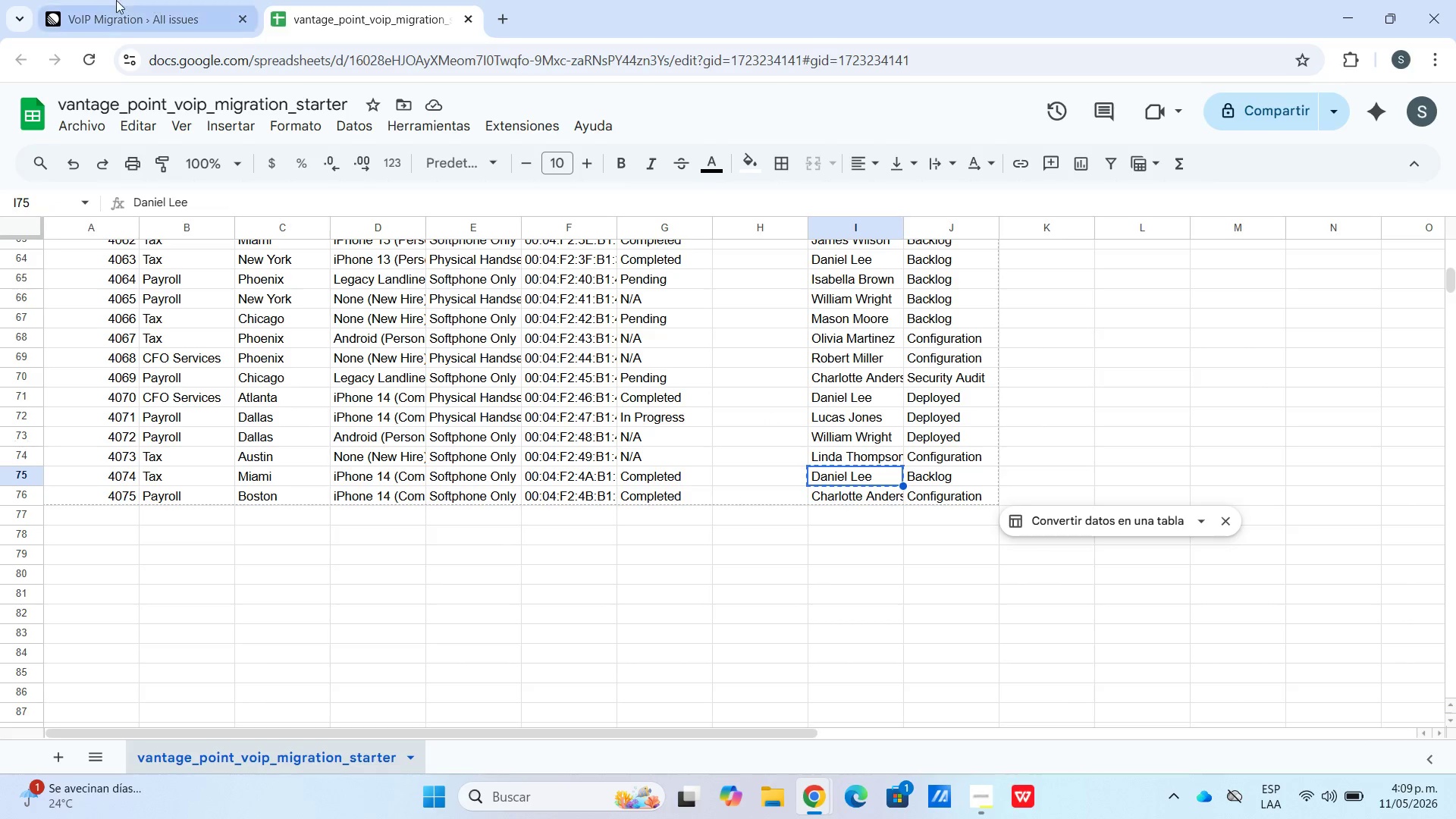 
left_click([86, 0])
 